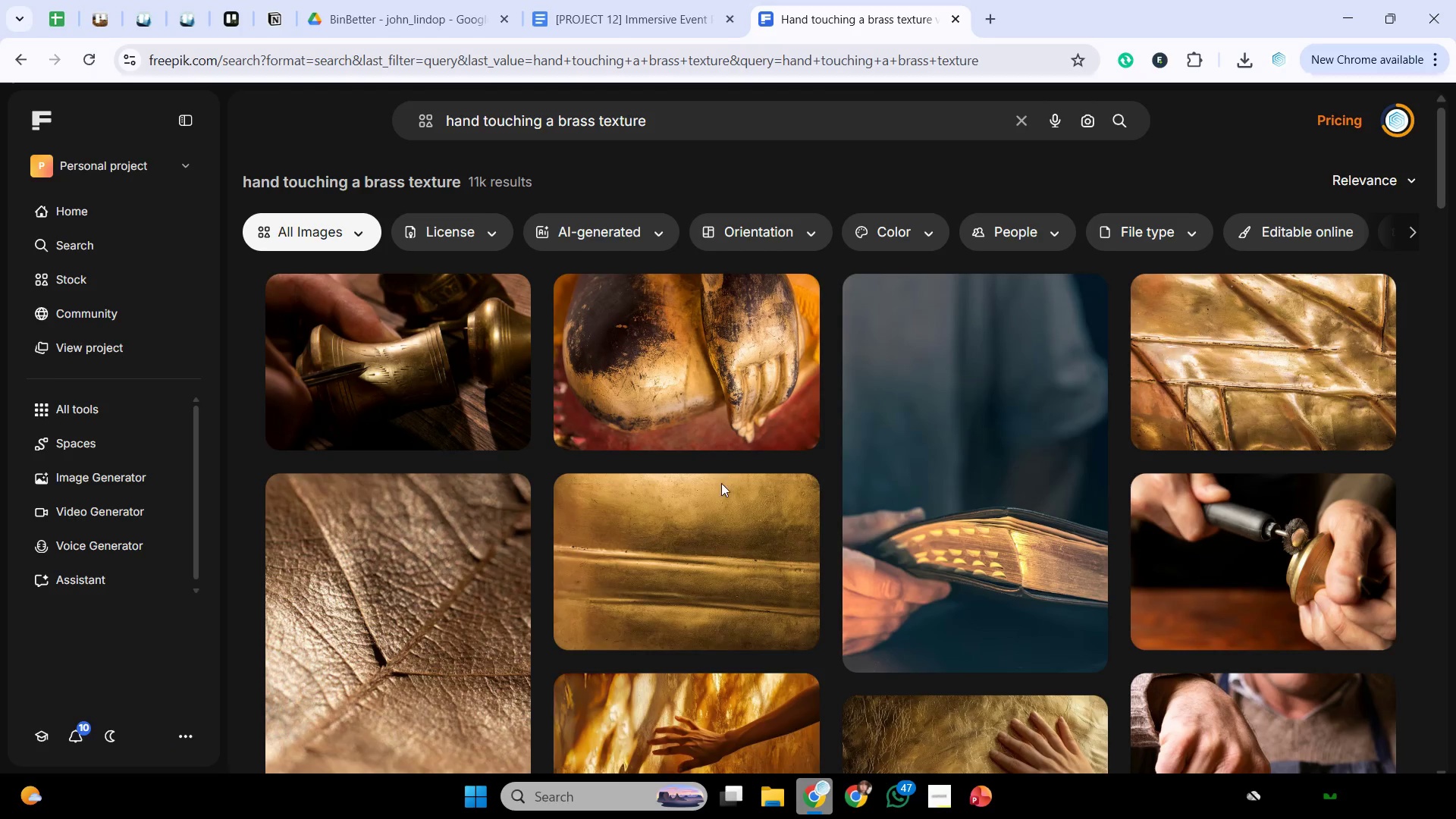 
scroll: coordinate [799, 579], scroll_direction: down, amount: 15.0
 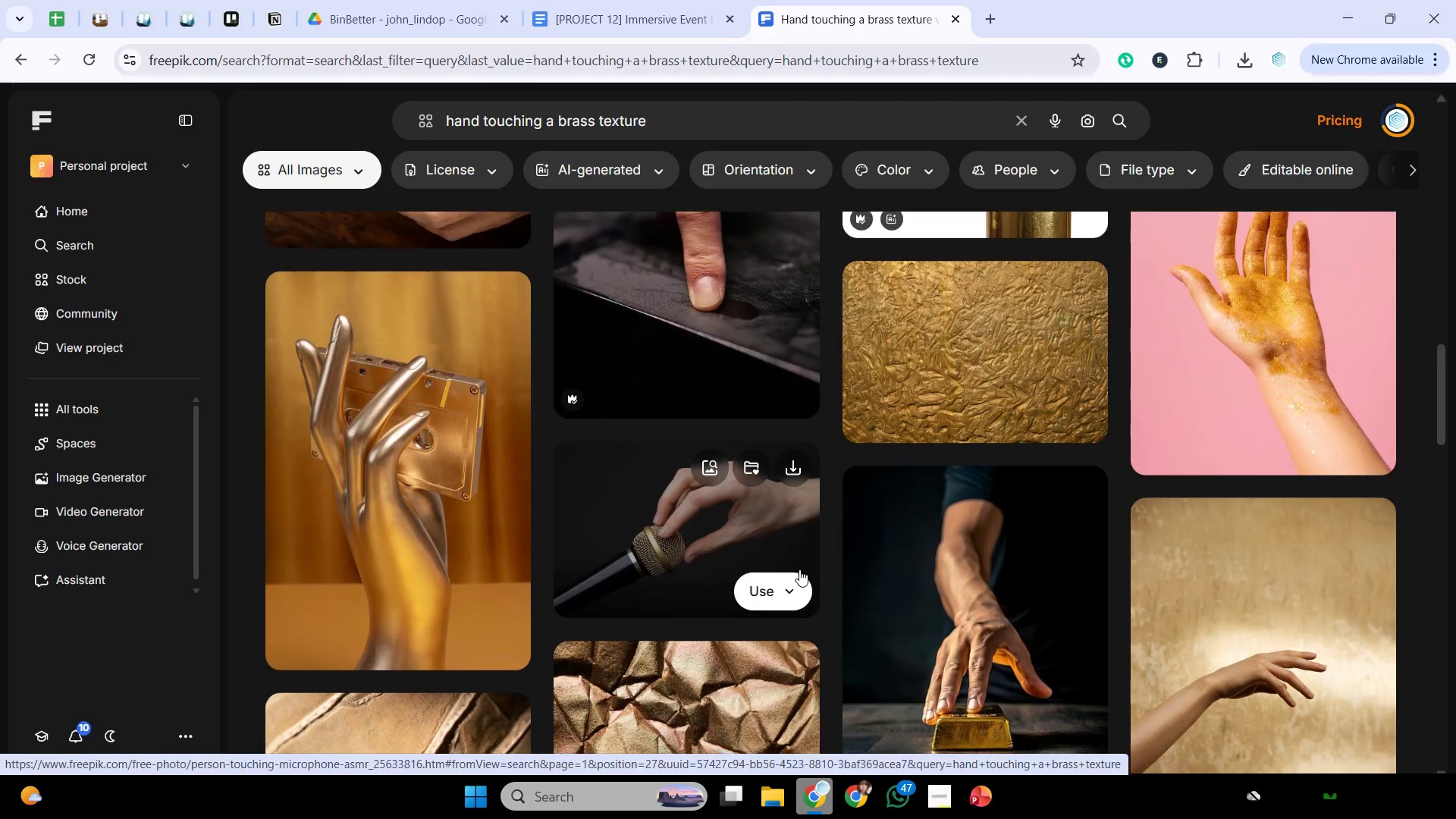 
scroll: coordinate [926, 528], scroll_direction: down, amount: 11.0
 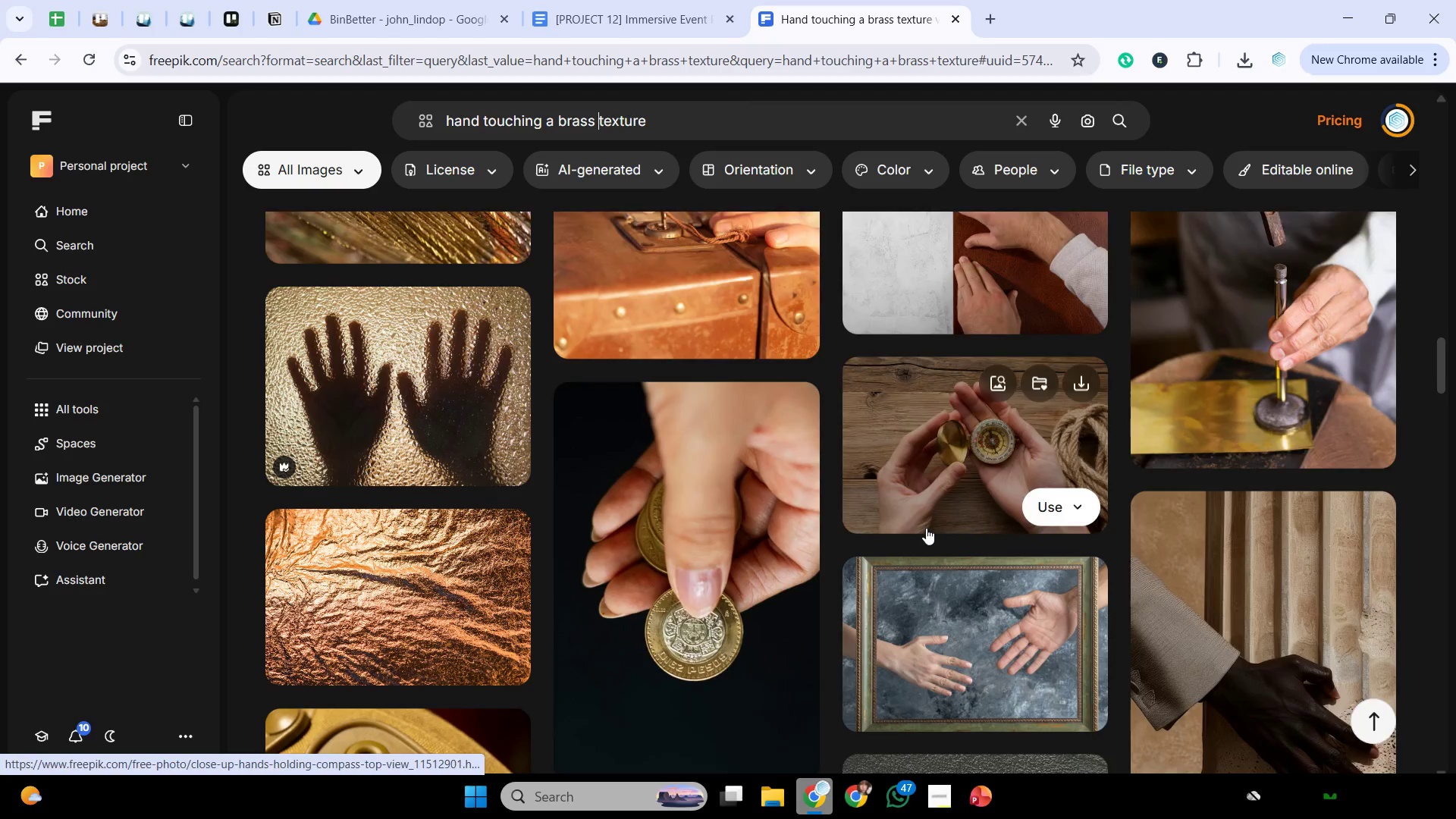 
scroll: coordinate [968, 497], scroll_direction: down, amount: 7.0
 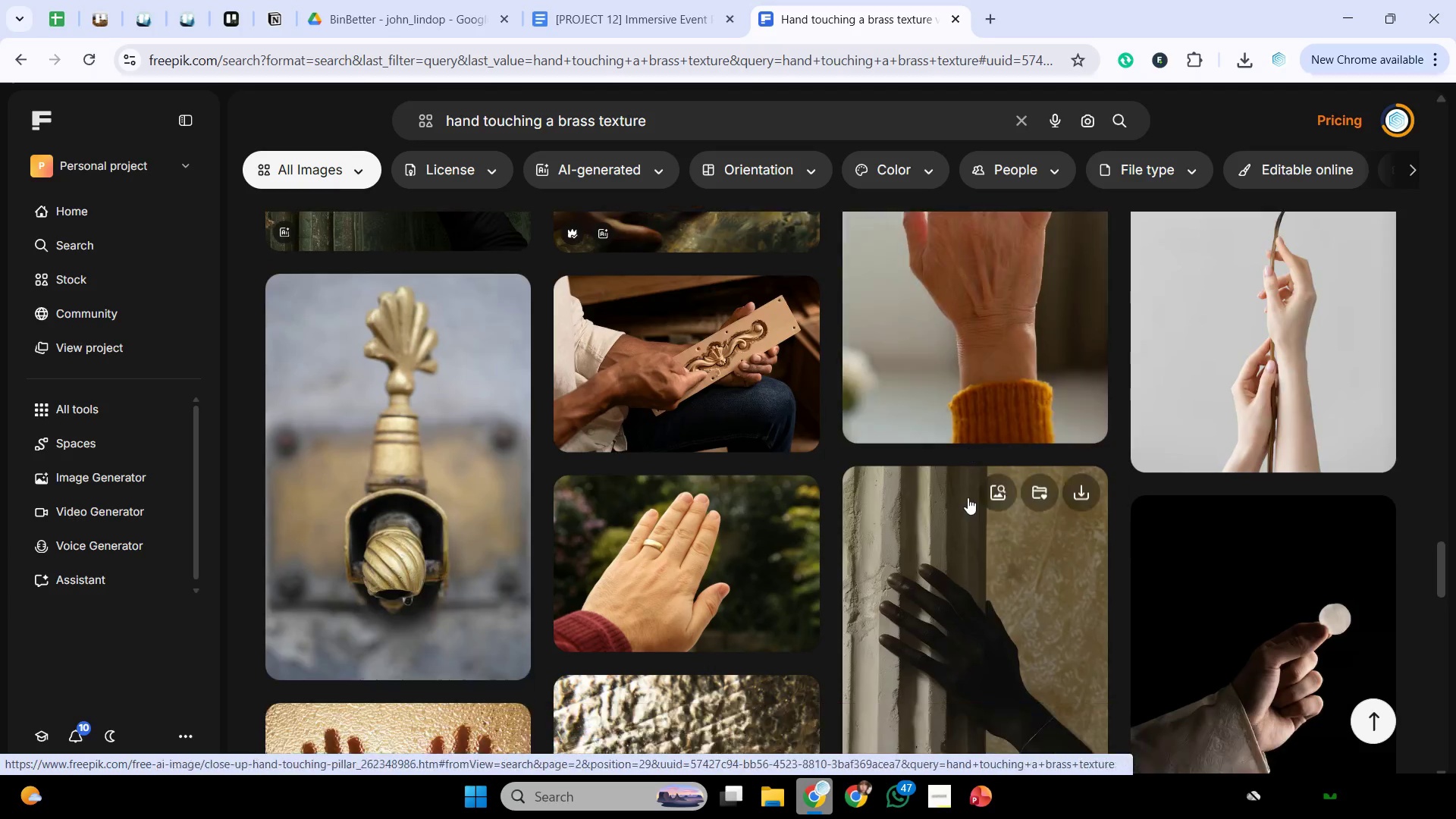 
scroll: coordinate [968, 497], scroll_direction: down, amount: 2.0
 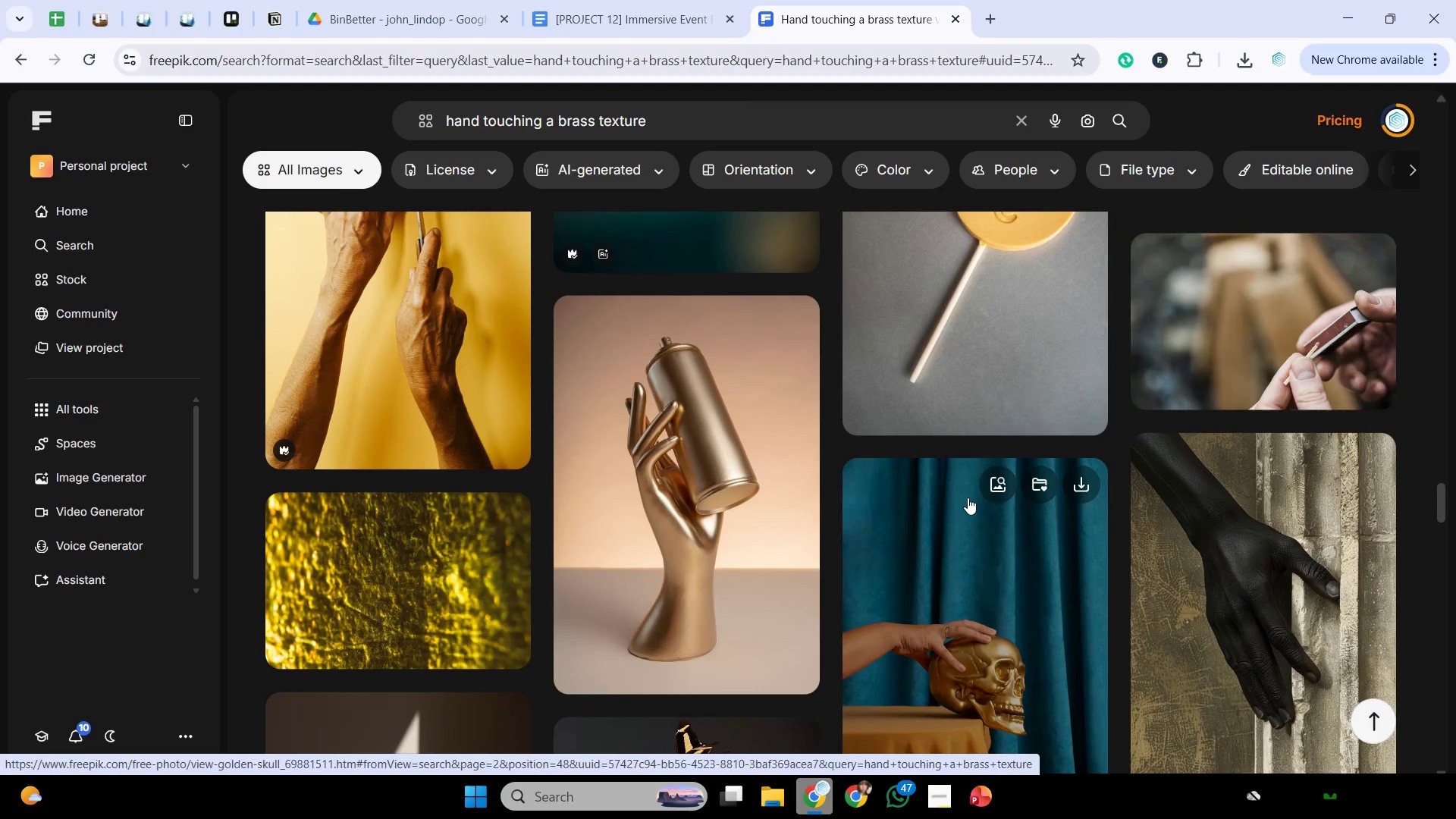 
scroll: coordinate [968, 497], scroll_direction: up, amount: 1.0
 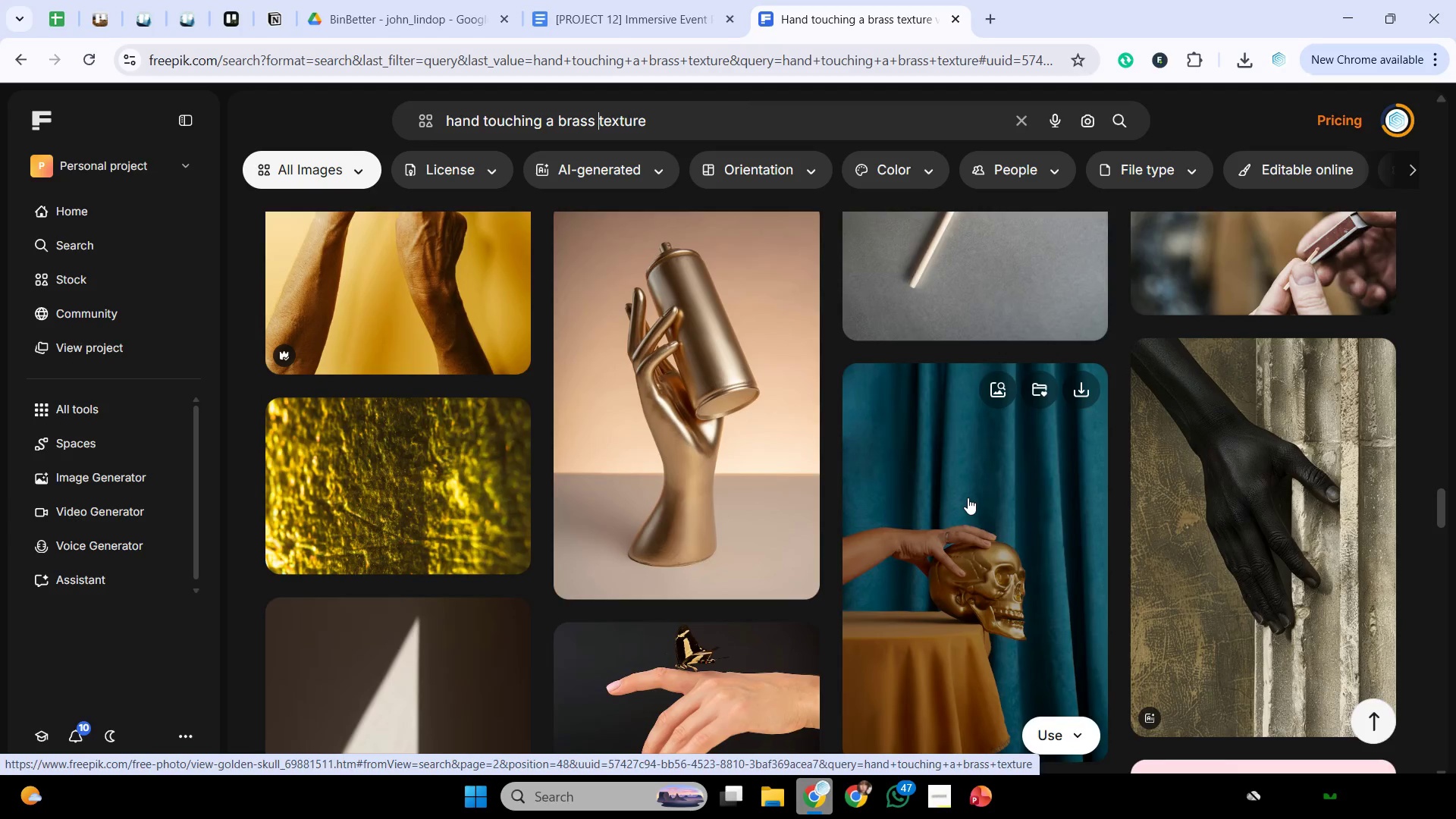 
scroll: coordinate [968, 497], scroll_direction: down, amount: 10.0
 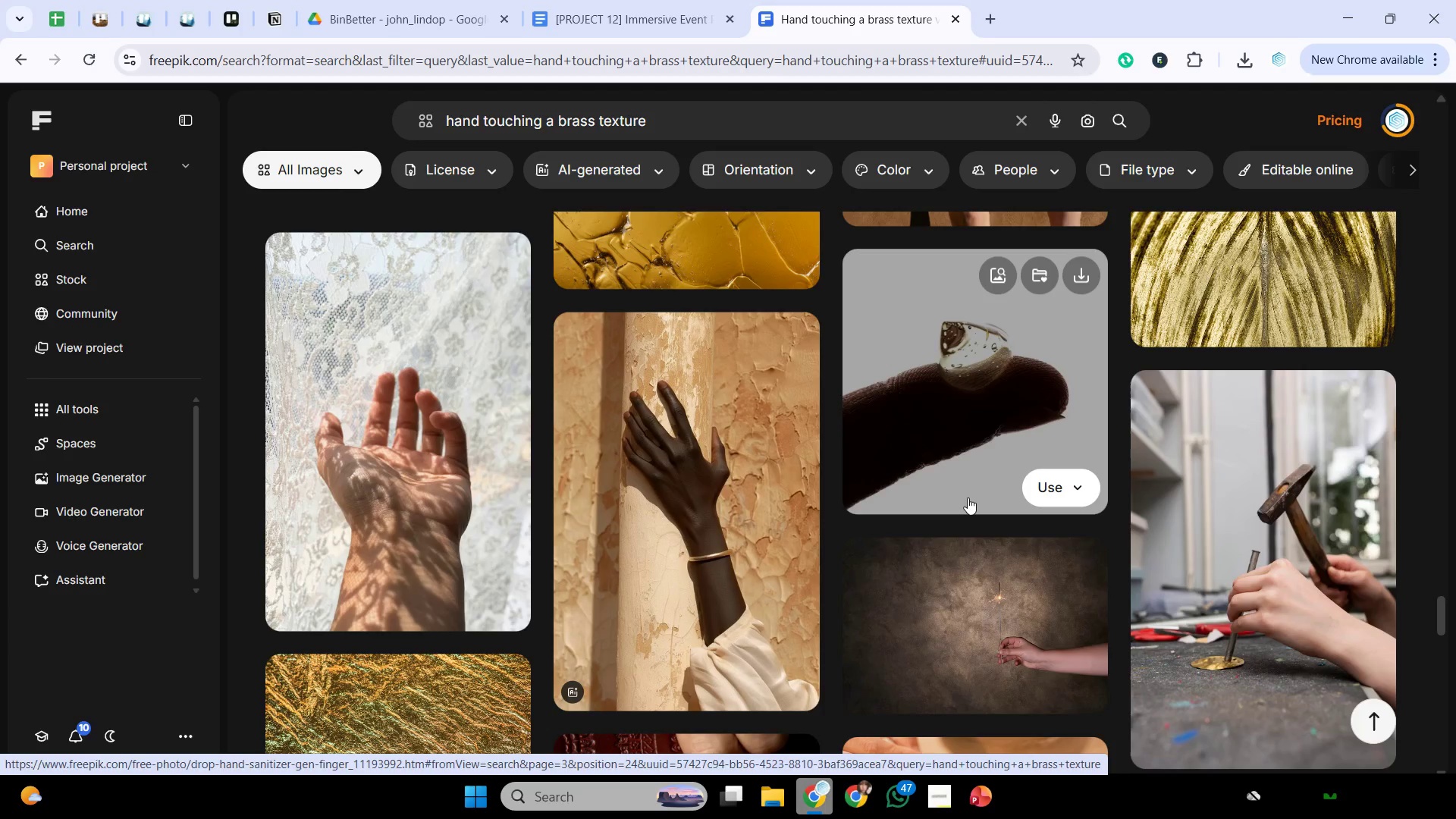 
scroll: coordinate [968, 497], scroll_direction: down, amount: 7.0
 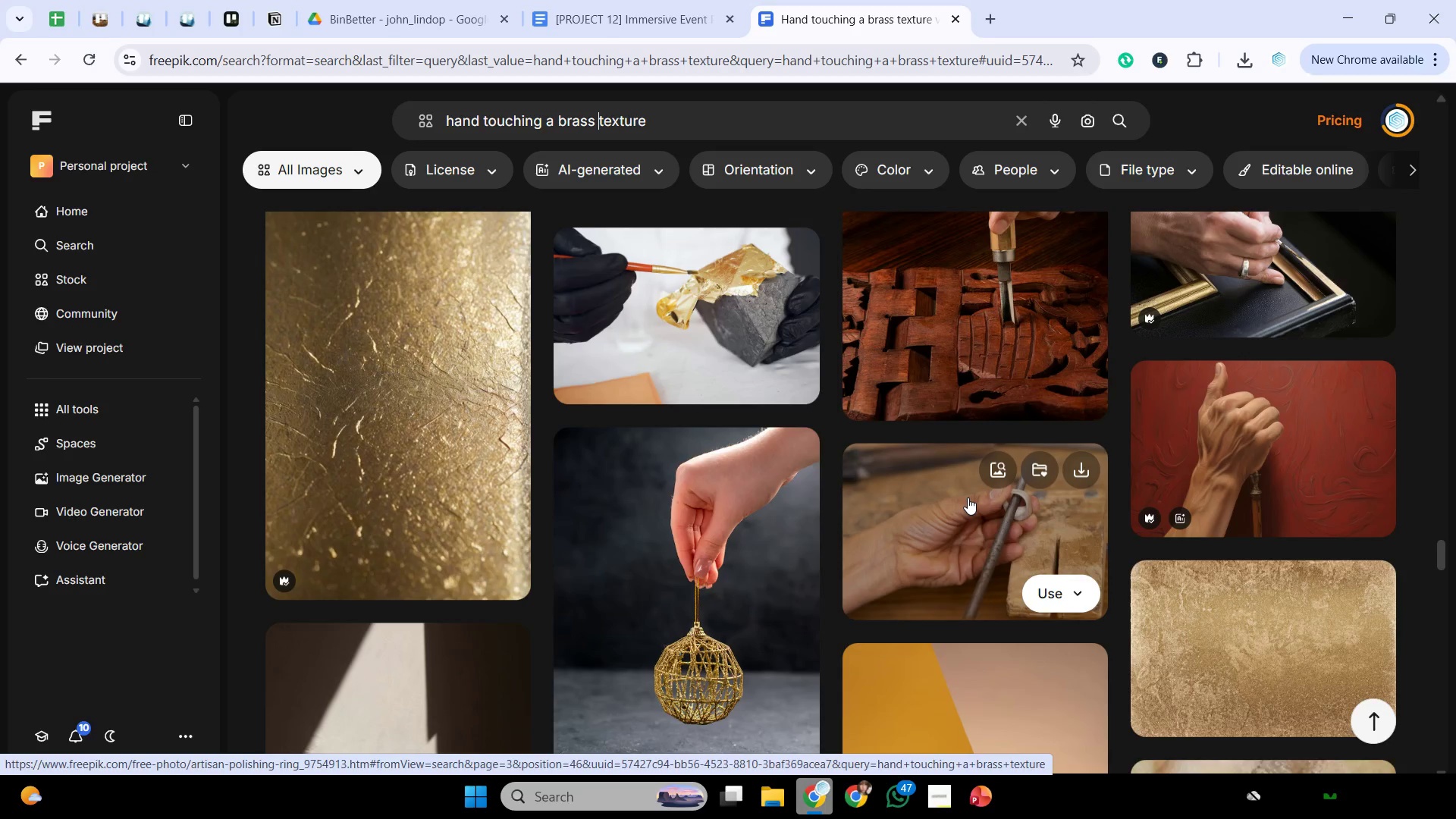 
scroll: coordinate [968, 497], scroll_direction: up, amount: 1.0
 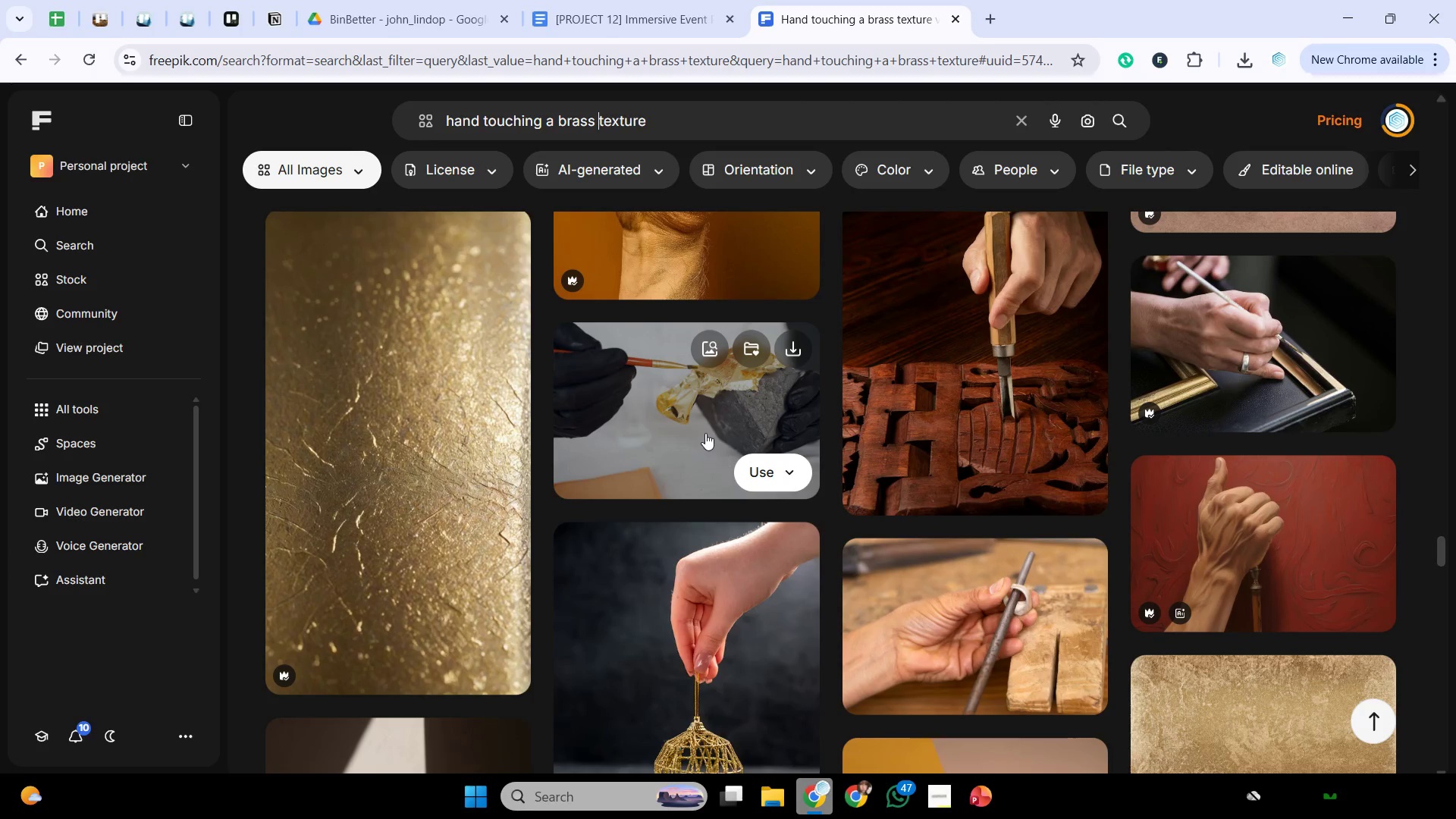 
left_click([705, 433])
 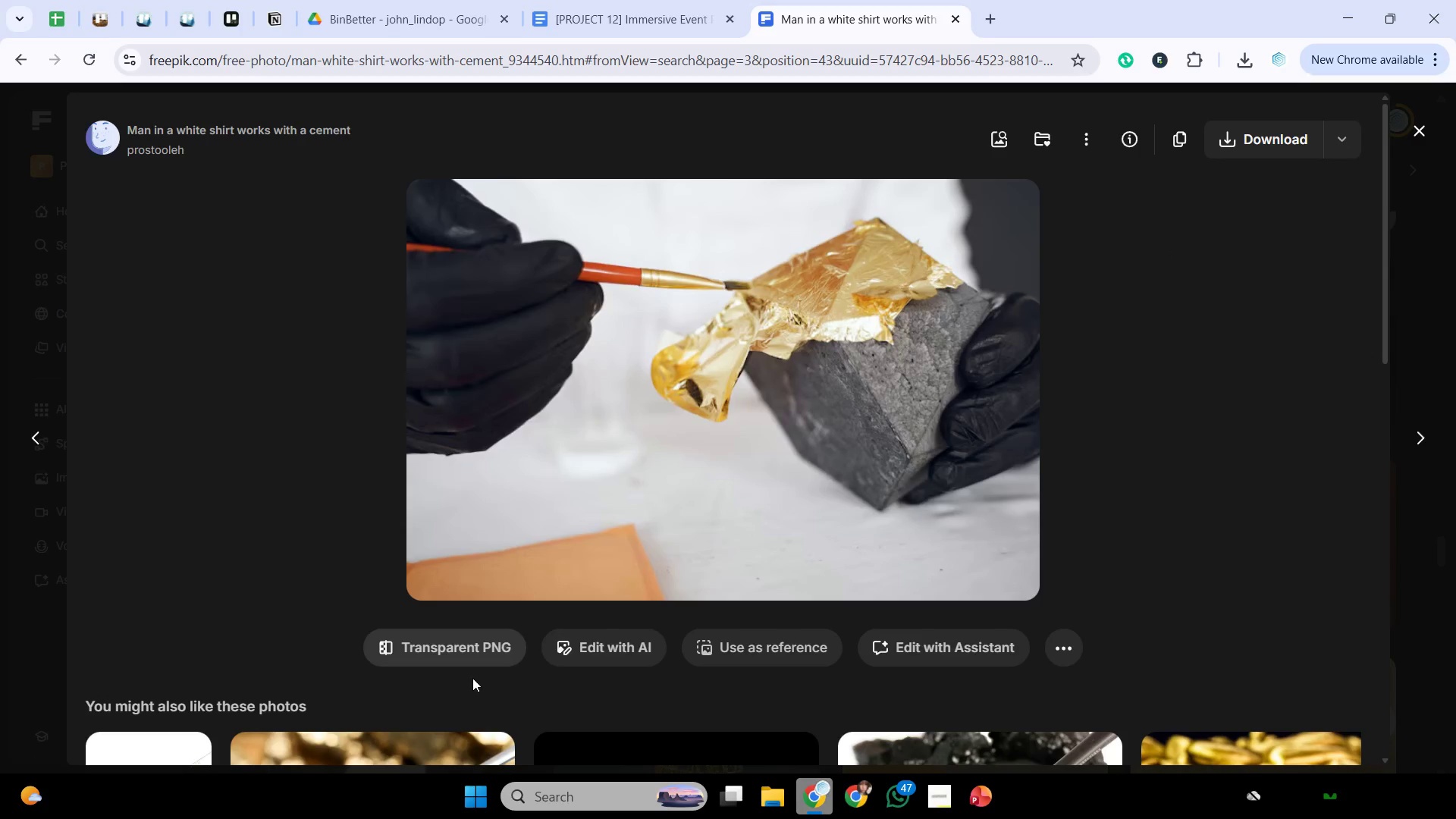 
left_click([479, 647])
 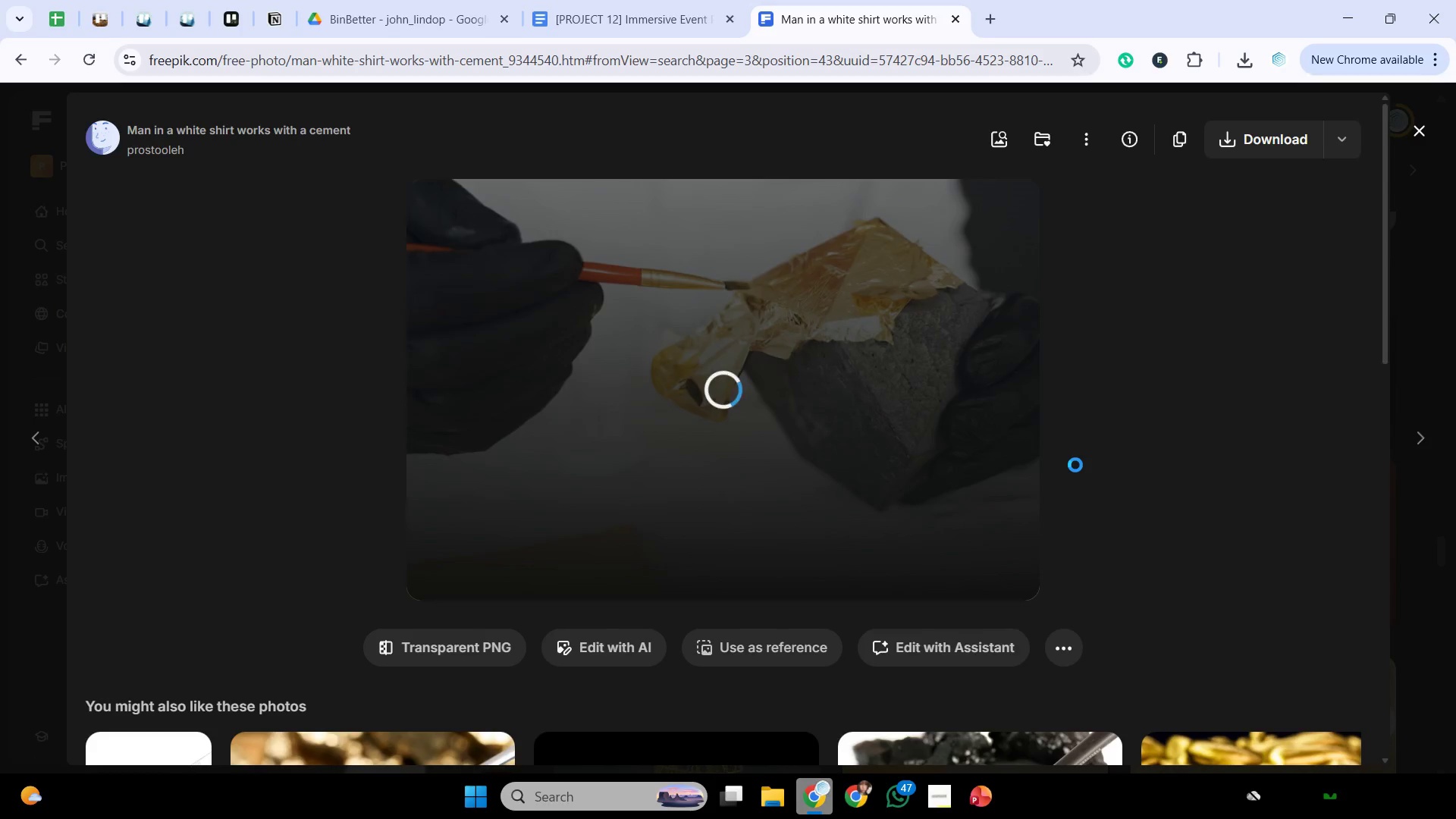 
scroll: coordinate [1266, 501], scroll_direction: down, amount: 5.0
 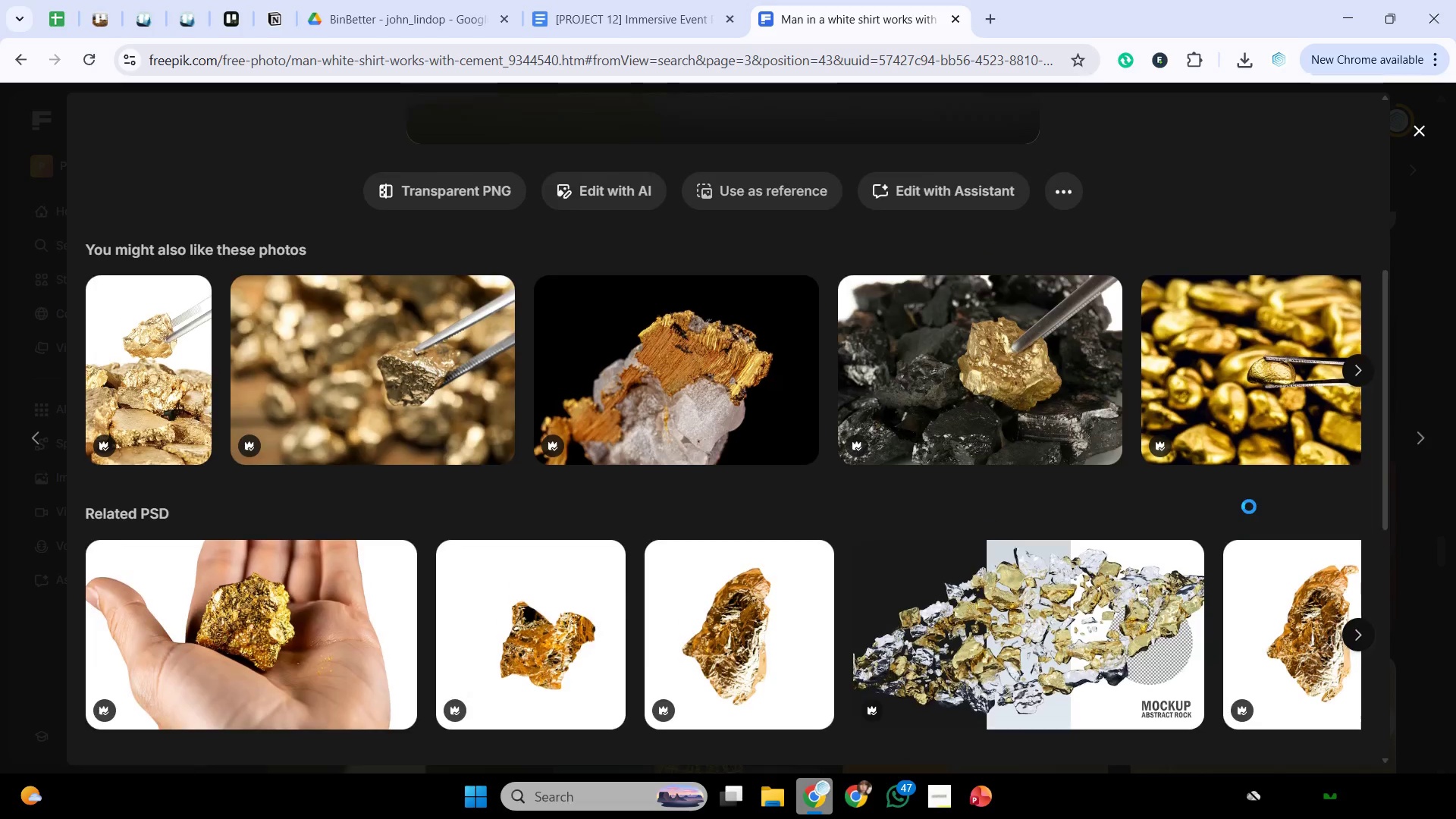 
scroll: coordinate [1249, 507], scroll_direction: up, amount: 6.0
 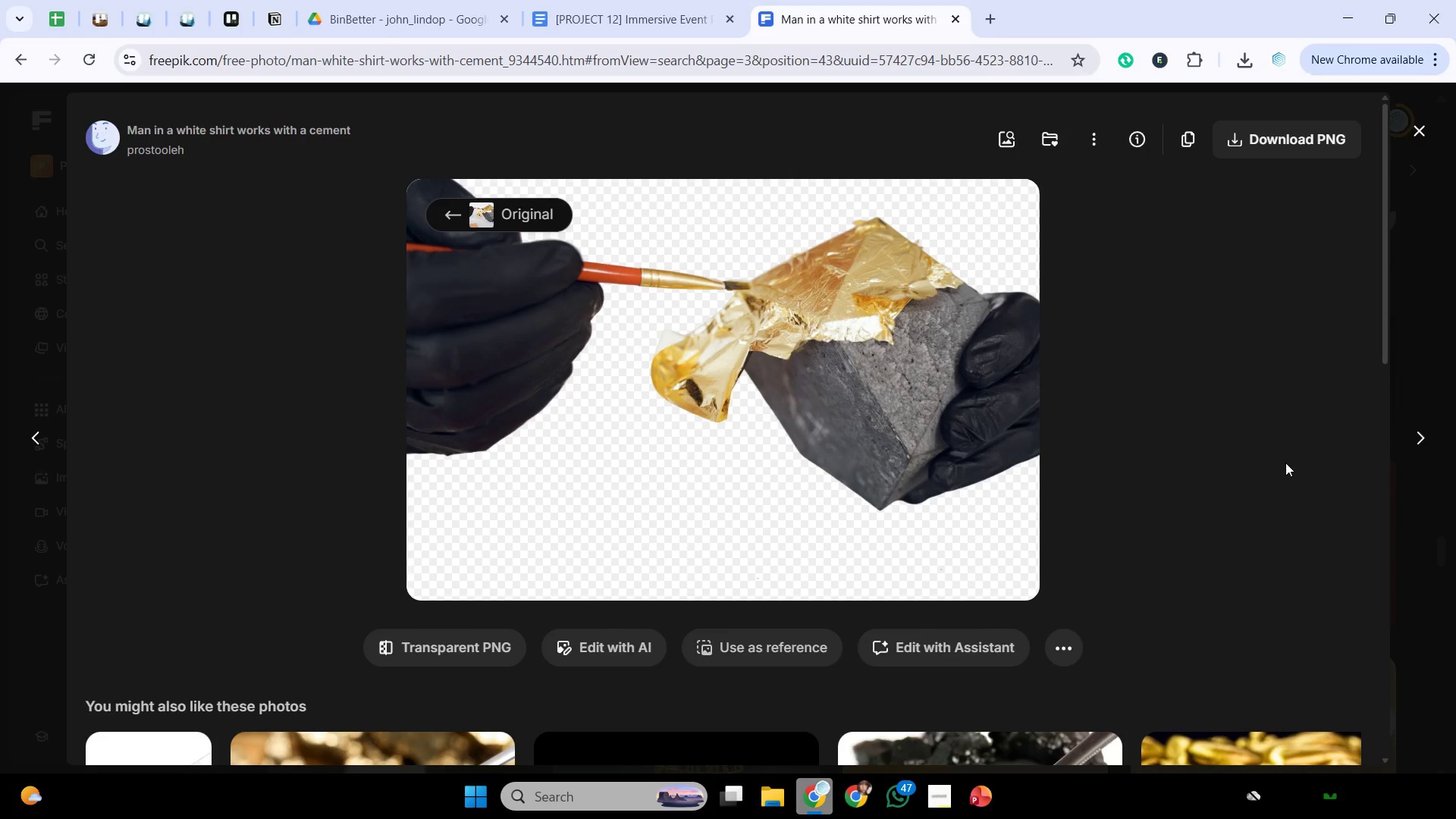 
left_click([1455, 546])
 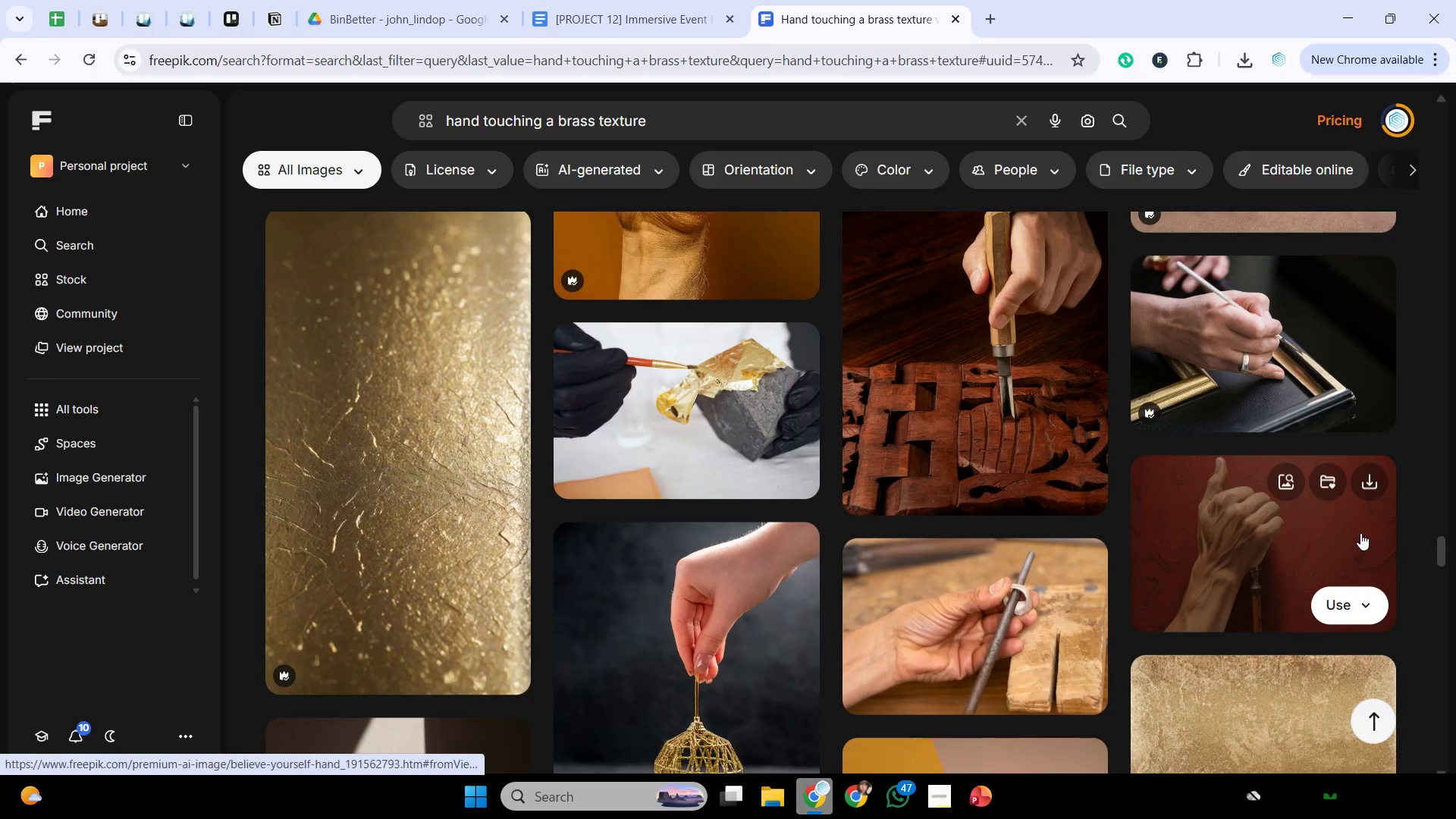 
scroll: coordinate [1258, 550], scroll_direction: down, amount: 12.0
 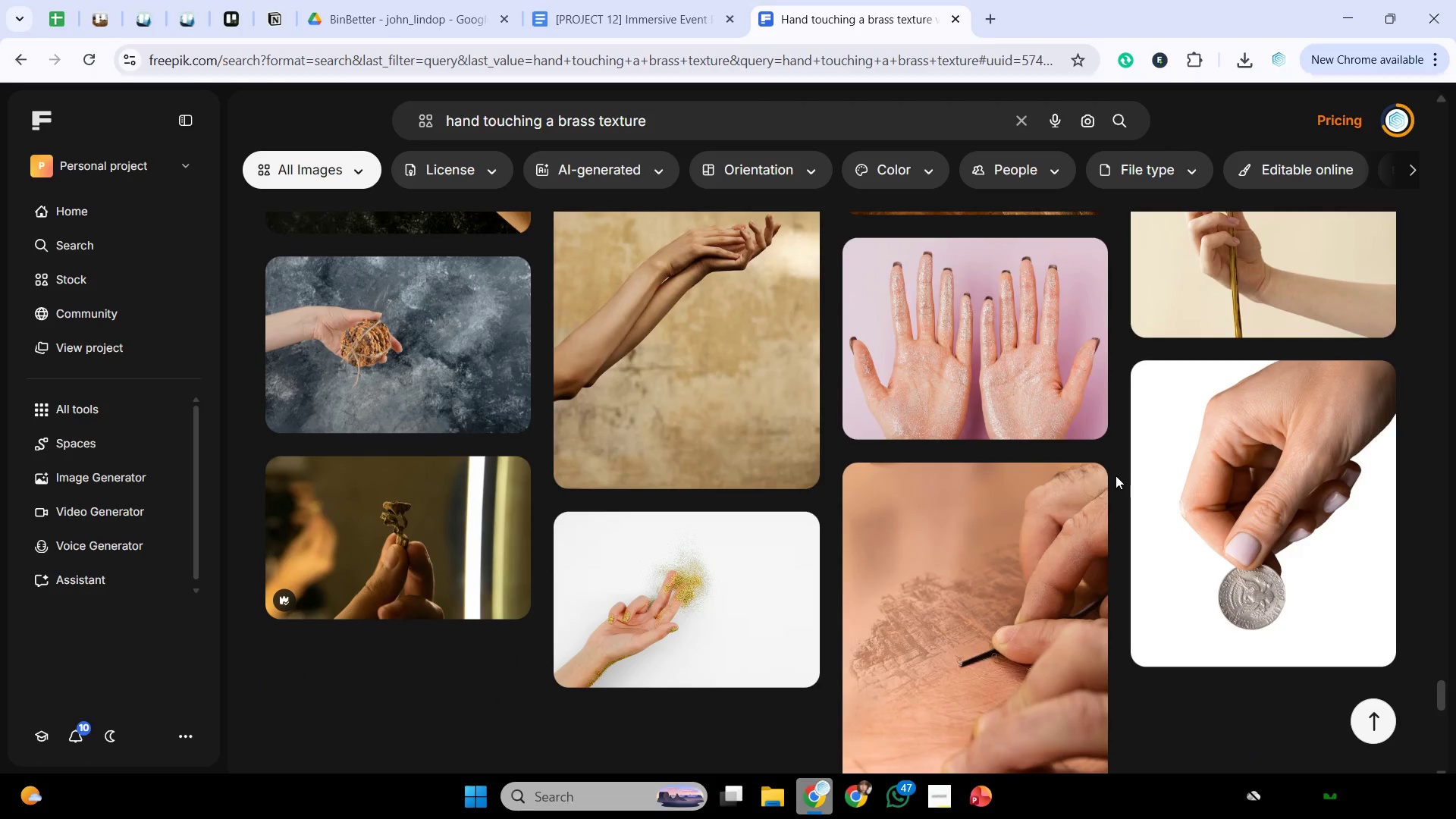 
scroll: coordinate [1116, 475], scroll_direction: down, amount: 4.0
 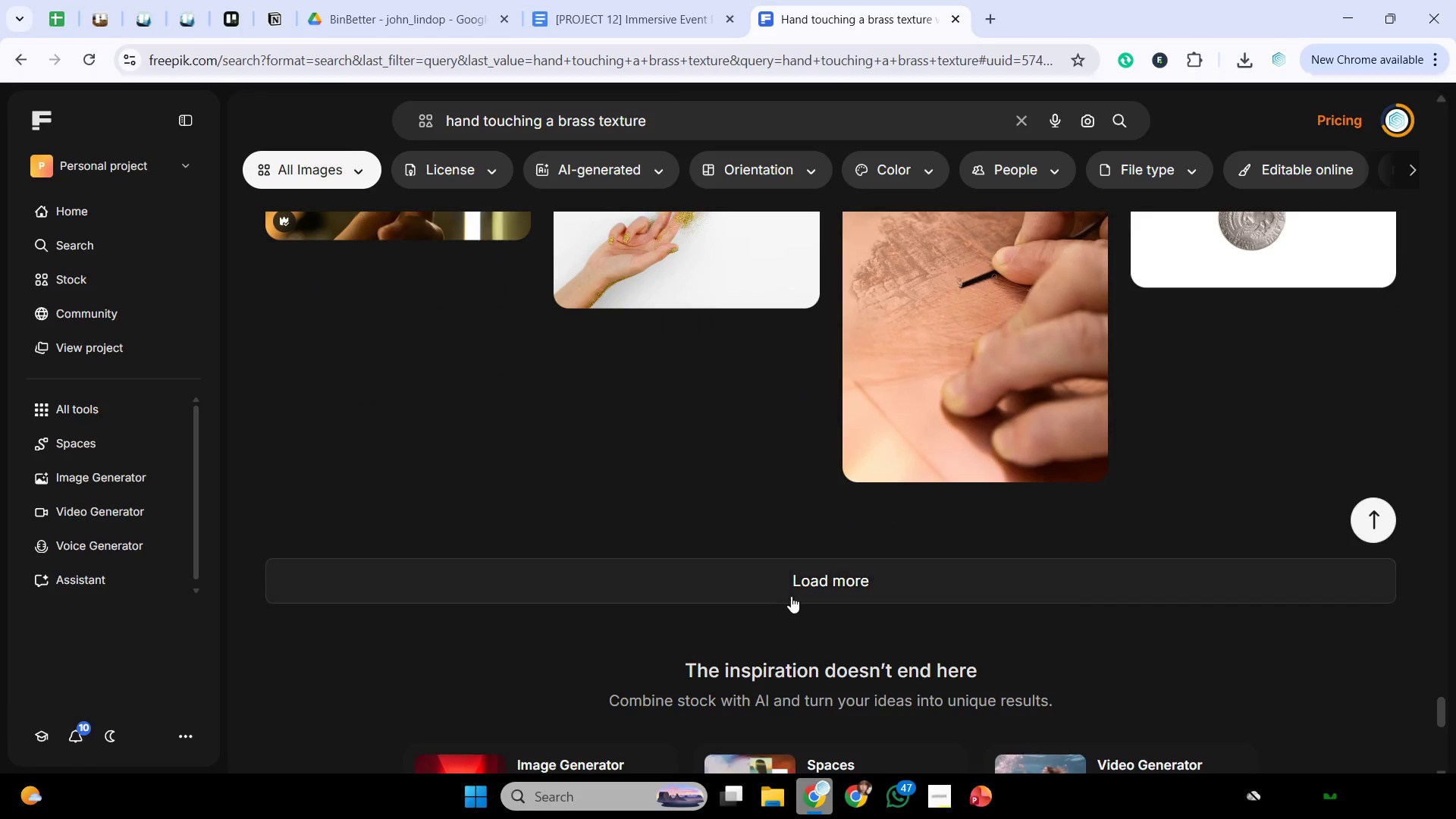 
left_click([791, 596])
 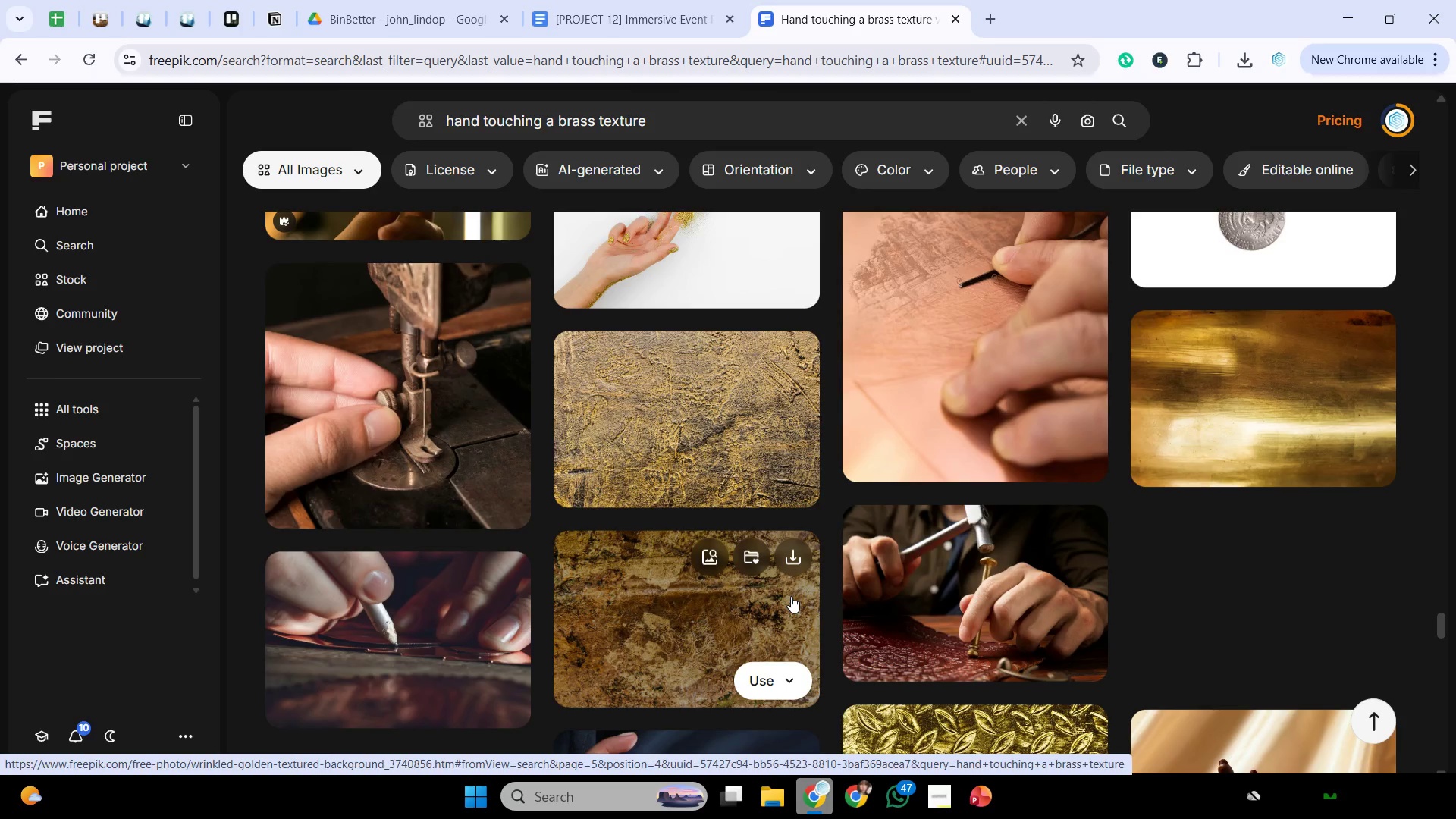 
scroll: coordinate [791, 596], scroll_direction: down, amount: 6.0
 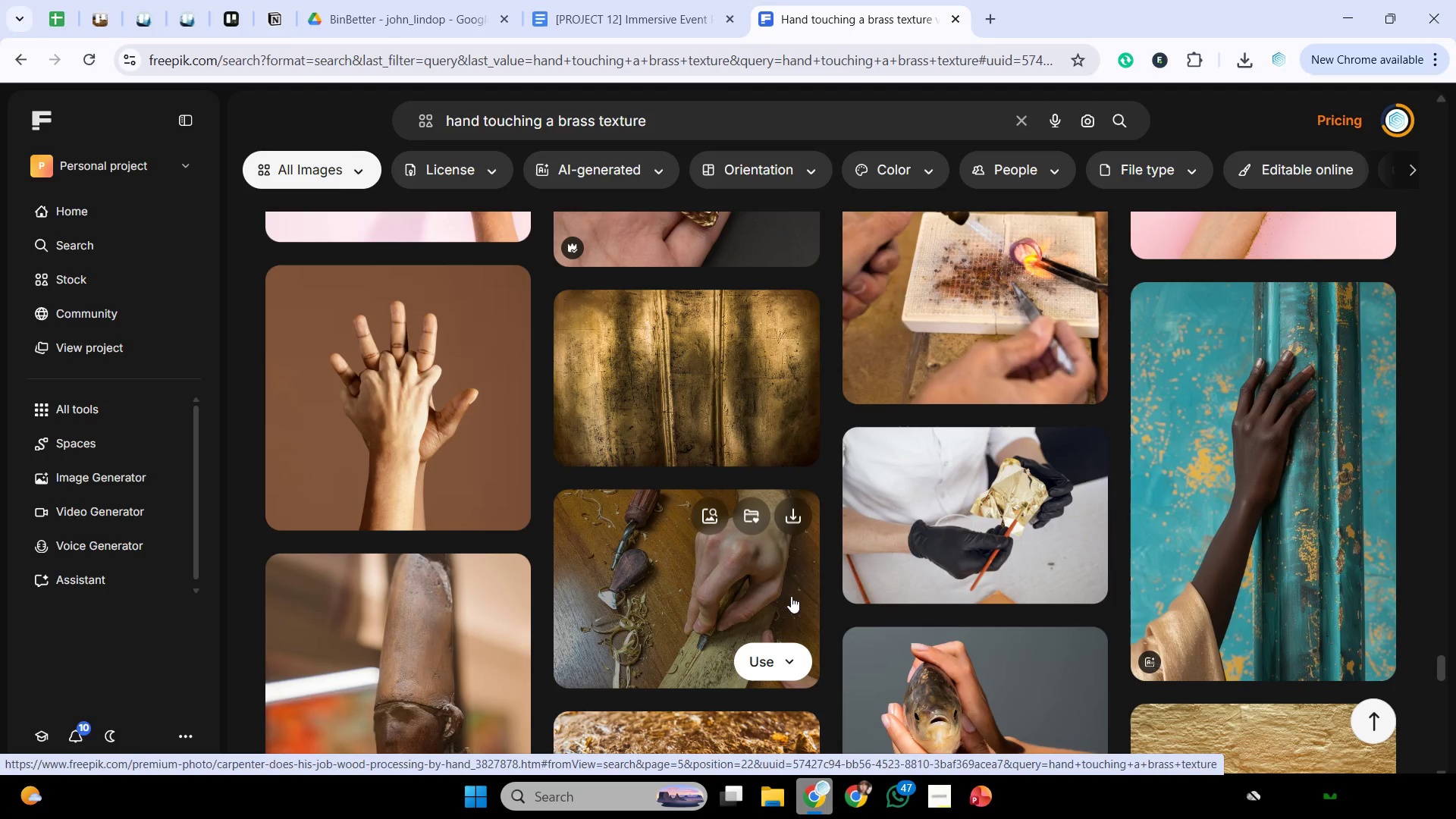 
wait(15.09)
 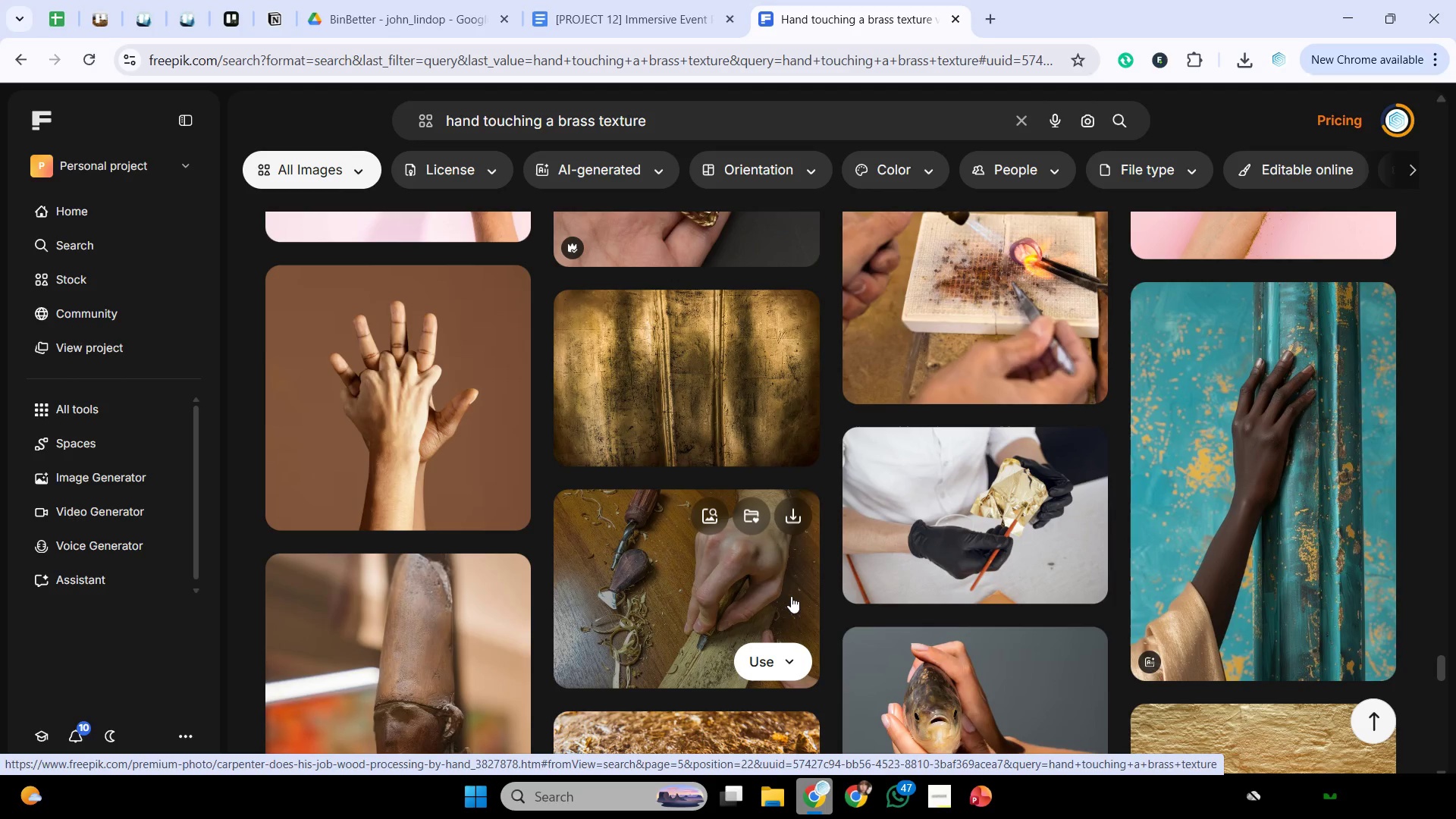 
scroll: coordinate [839, 541], scroll_direction: down, amount: 14.0
 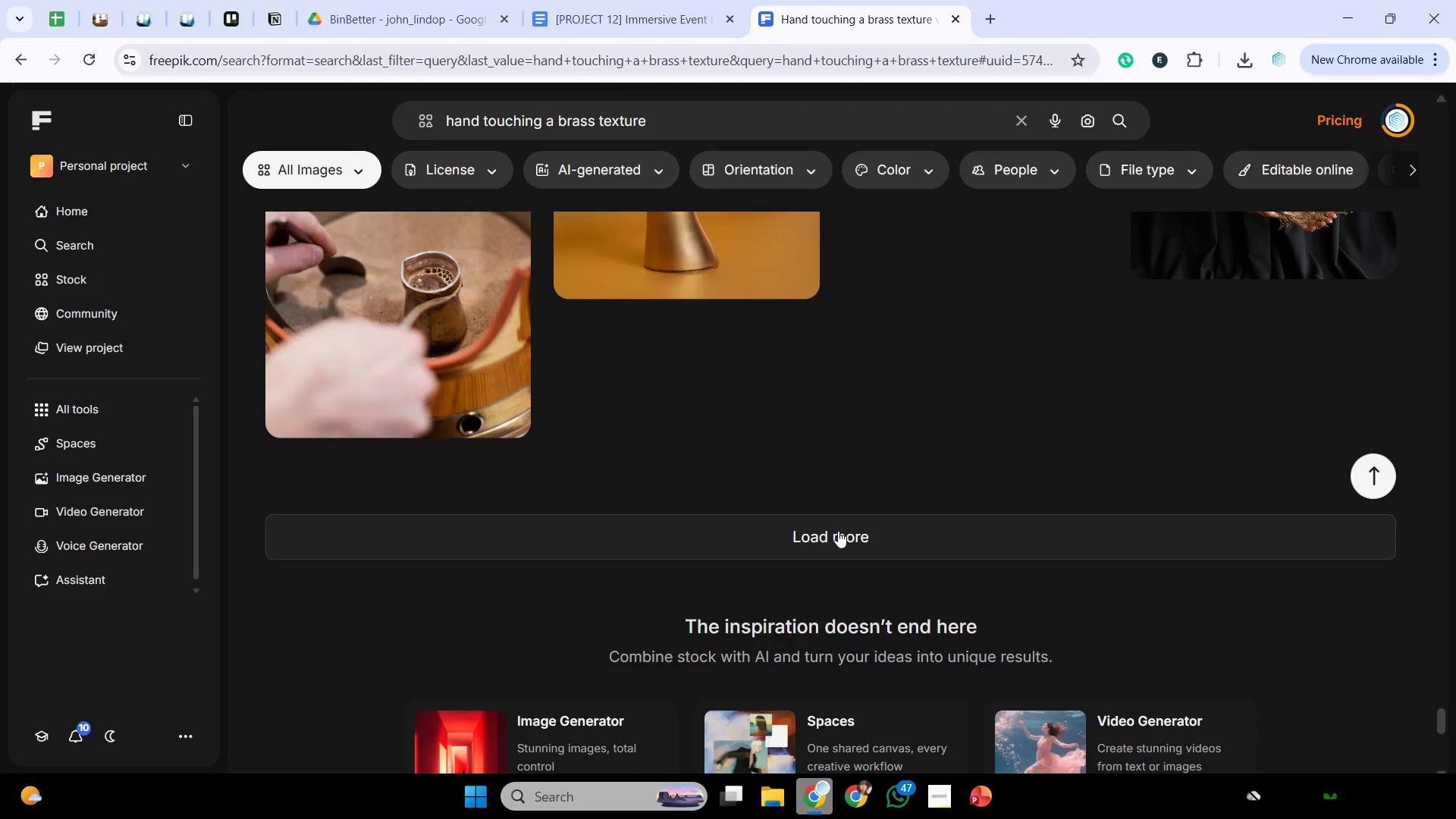 
left_click([838, 531])
 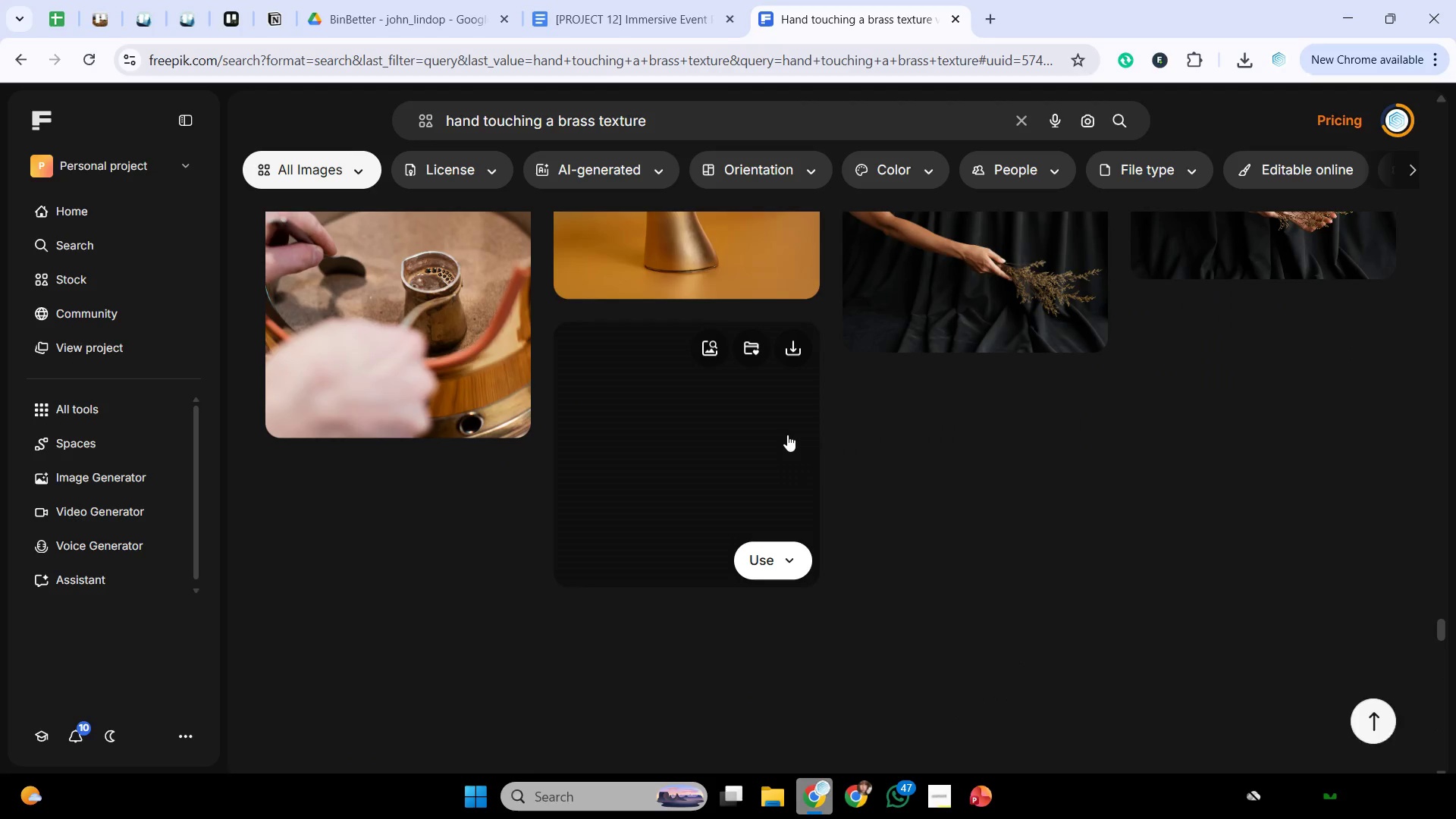 
mouse_move([825, 417])
 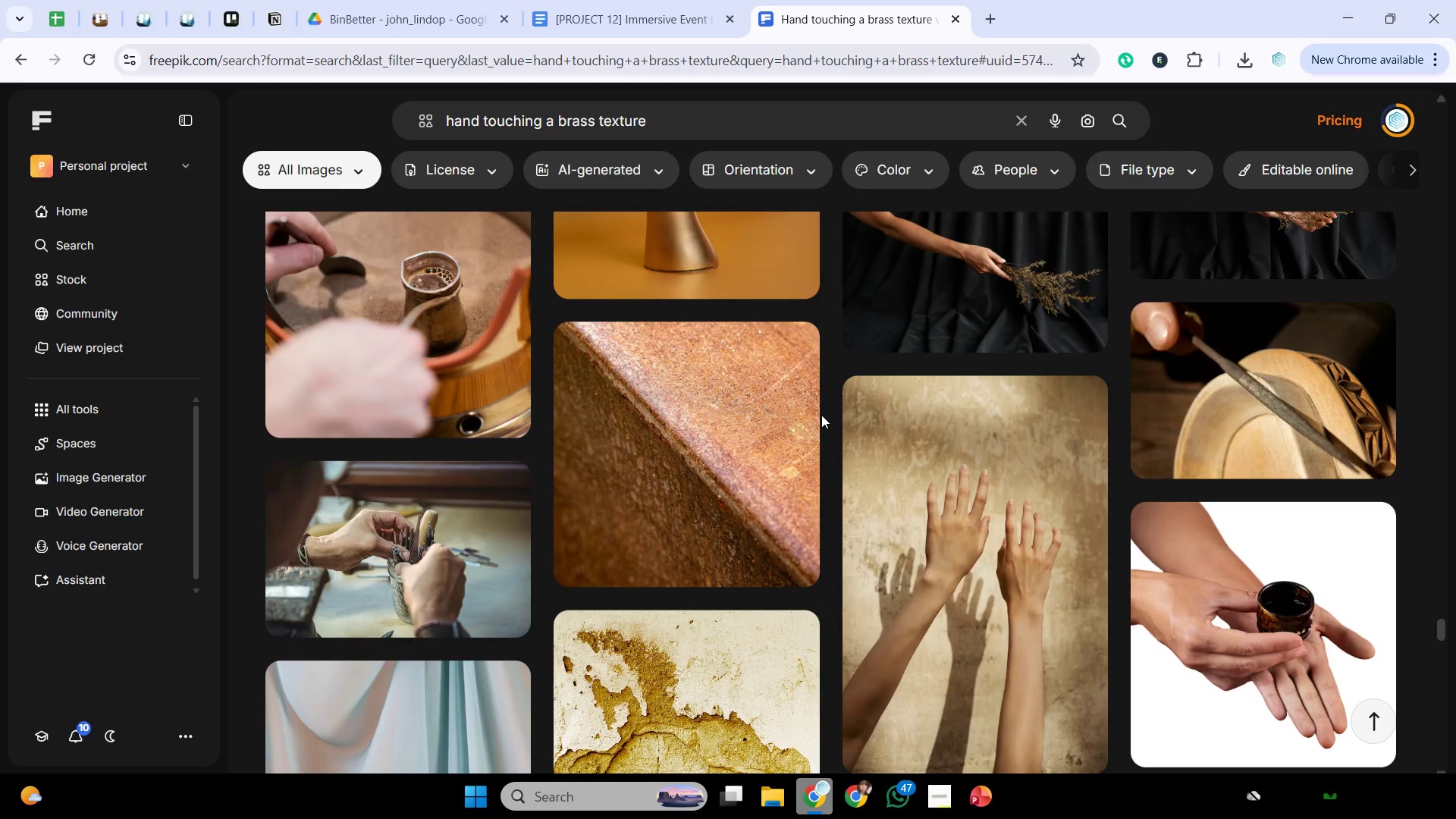 
scroll: coordinate [821, 415], scroll_direction: down, amount: 6.0
 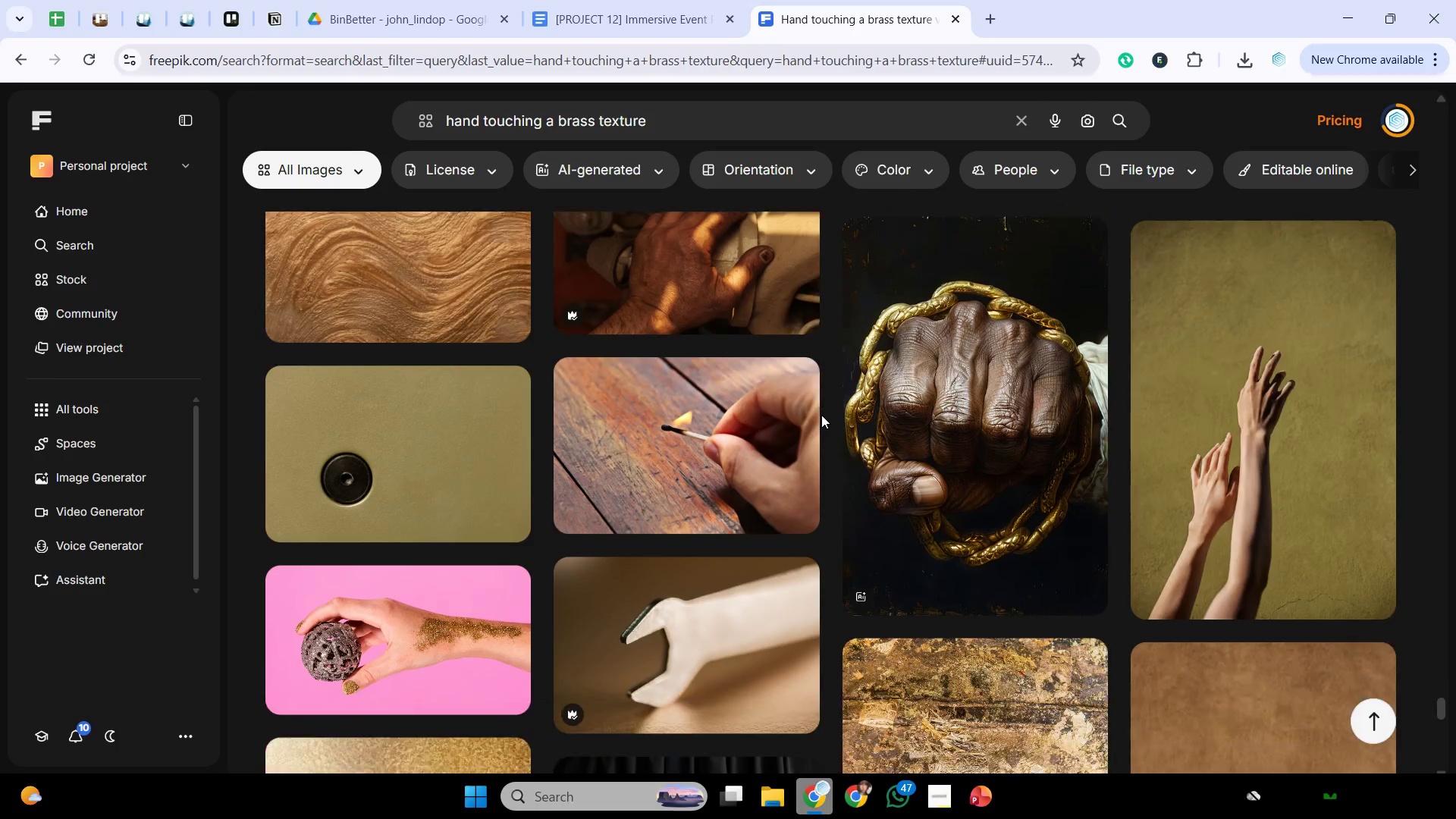 
scroll: coordinate [840, 414], scroll_direction: up, amount: 1.0
 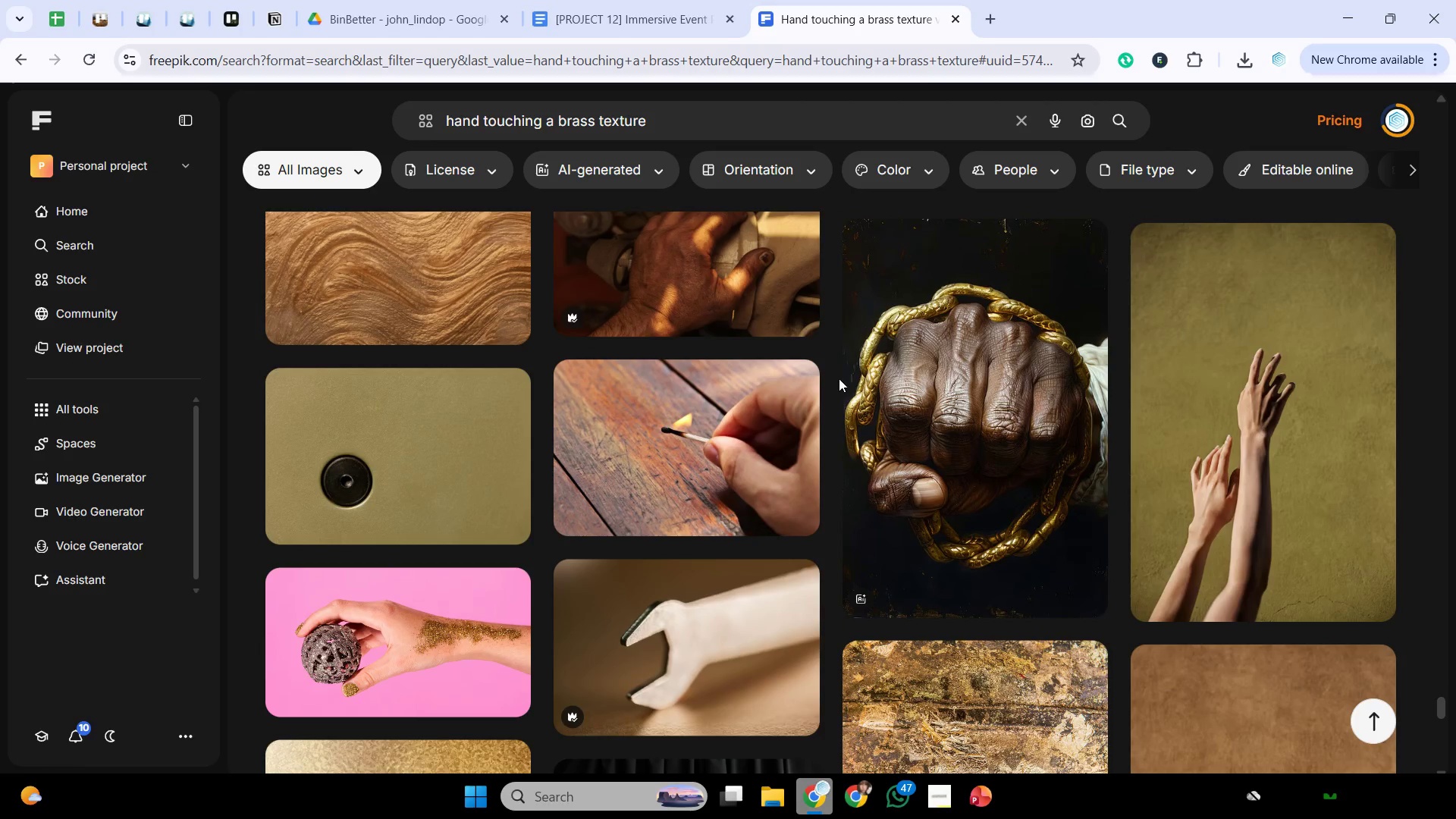 
scroll: coordinate [829, 368], scroll_direction: down, amount: 5.0
 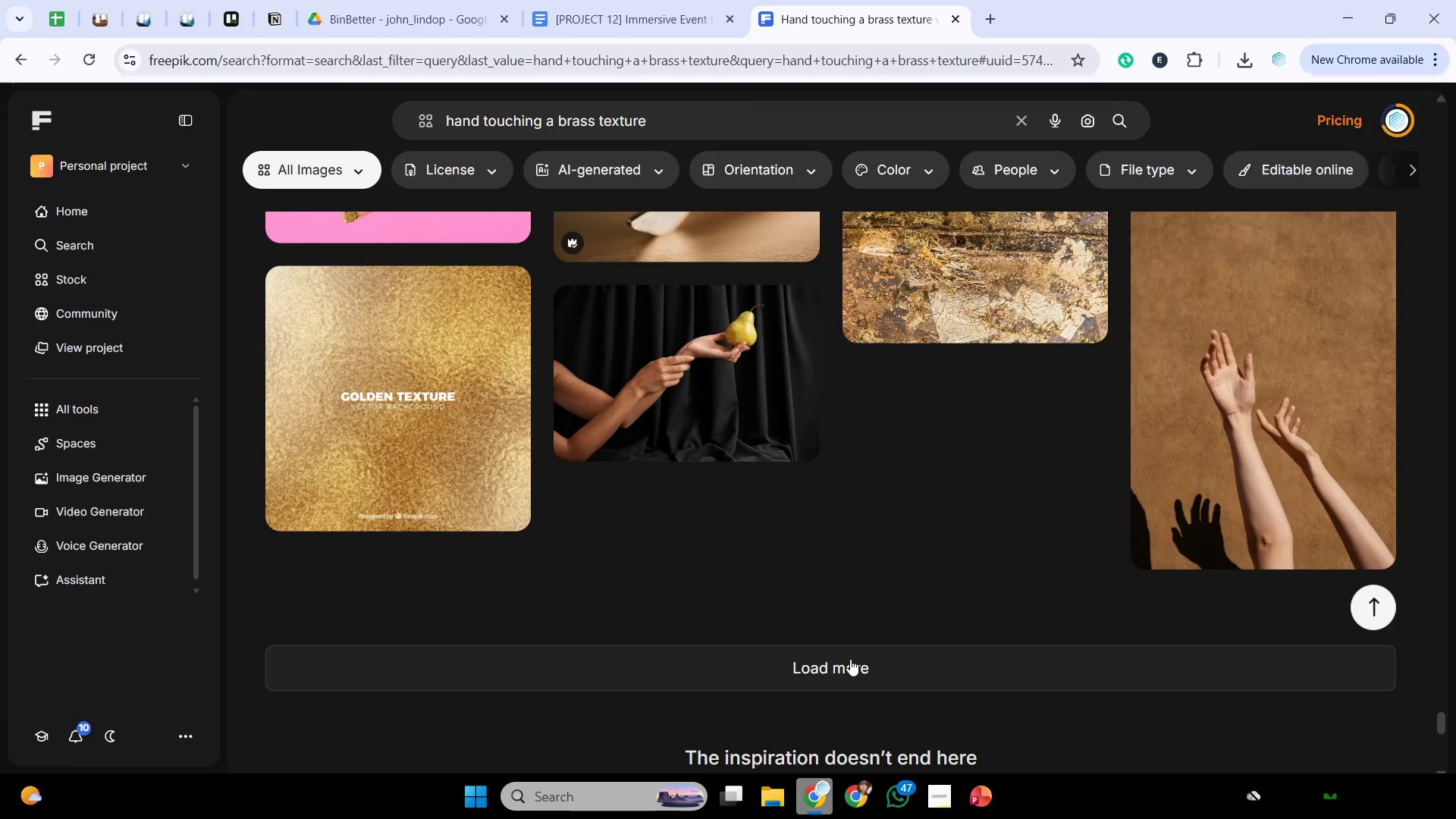 
left_click([850, 659])
 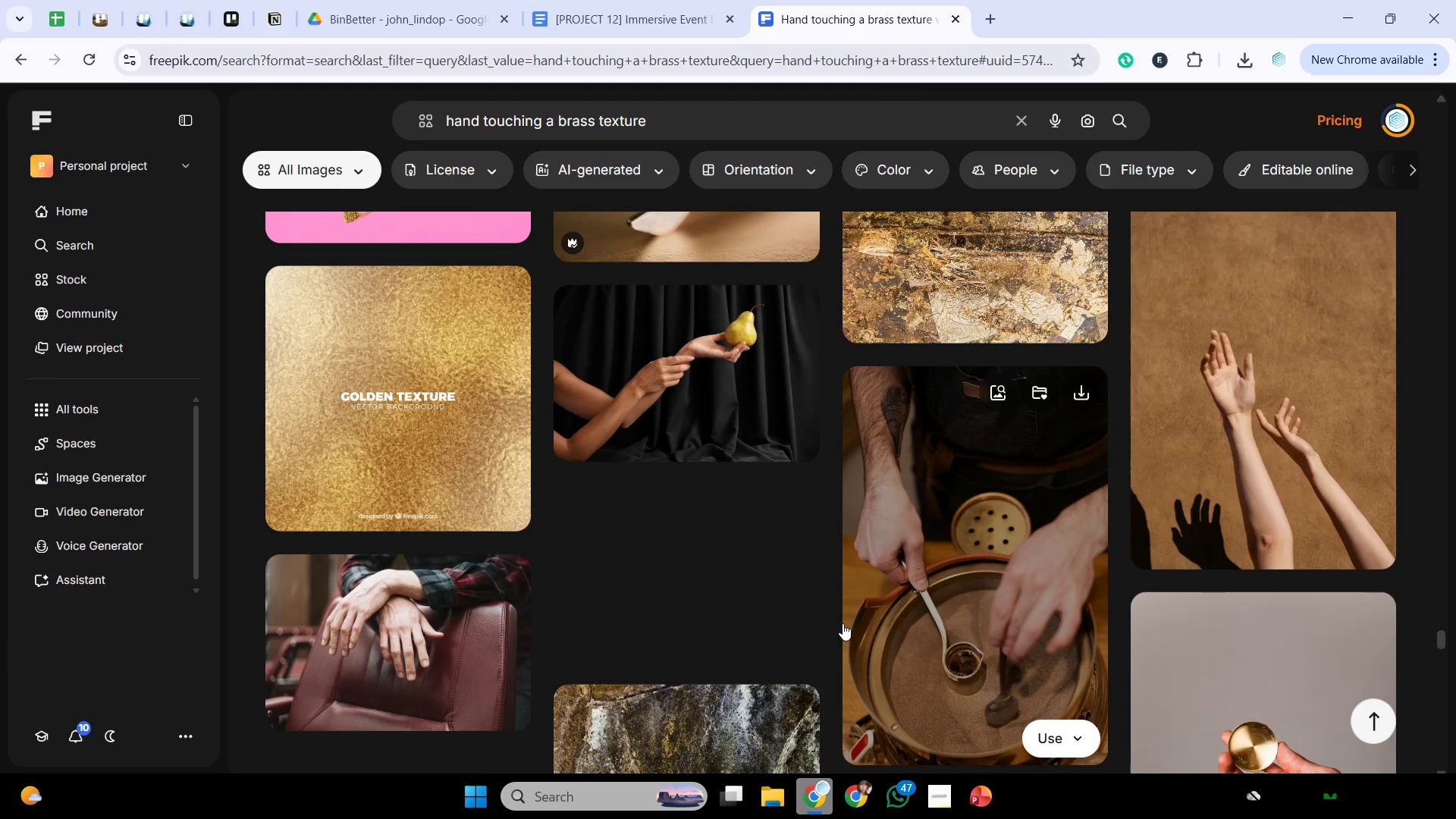 
scroll: coordinate [823, 541], scroll_direction: down, amount: 10.0
 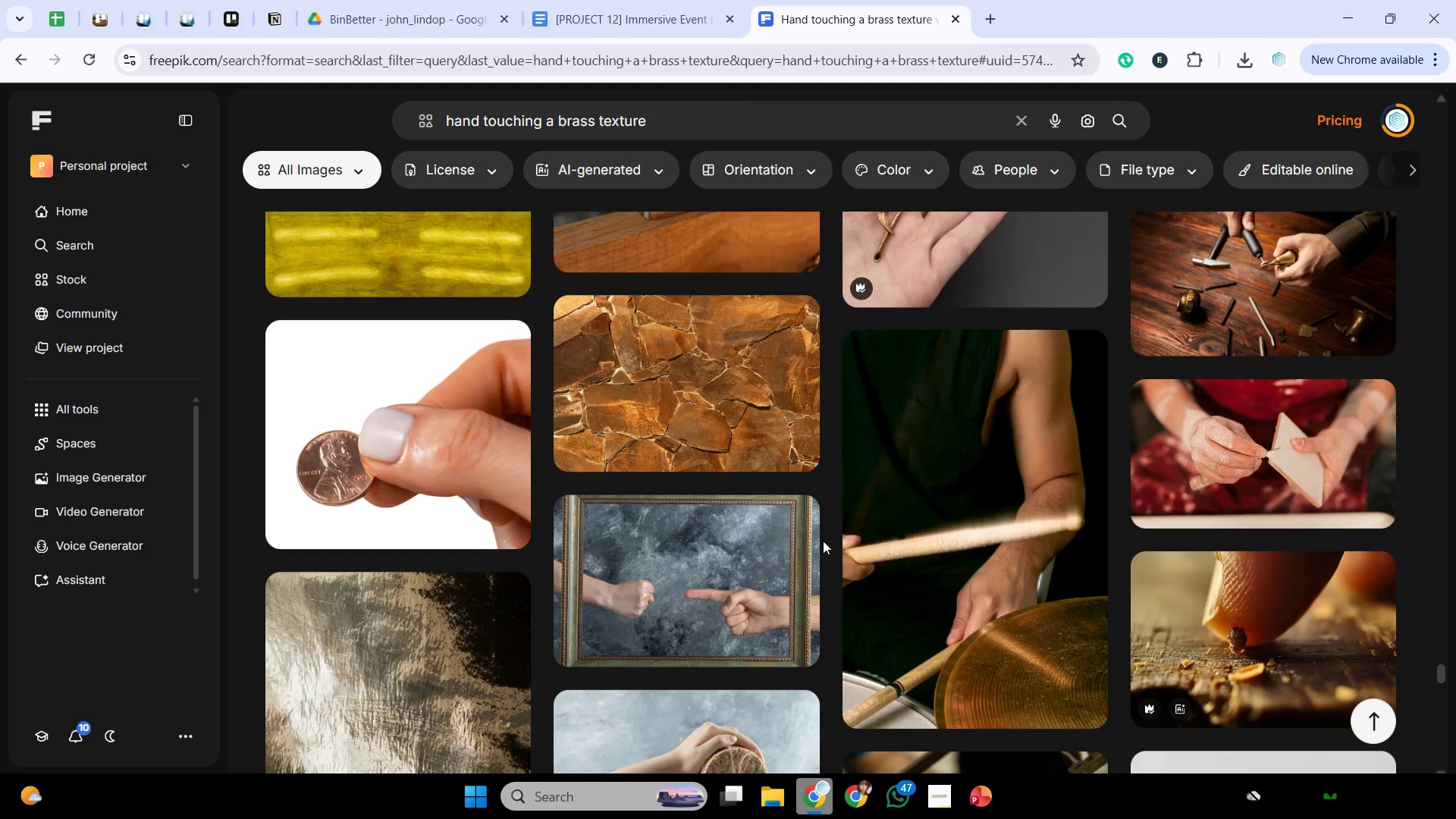 
scroll: coordinate [824, 629], scroll_direction: down, amount: 15.0
 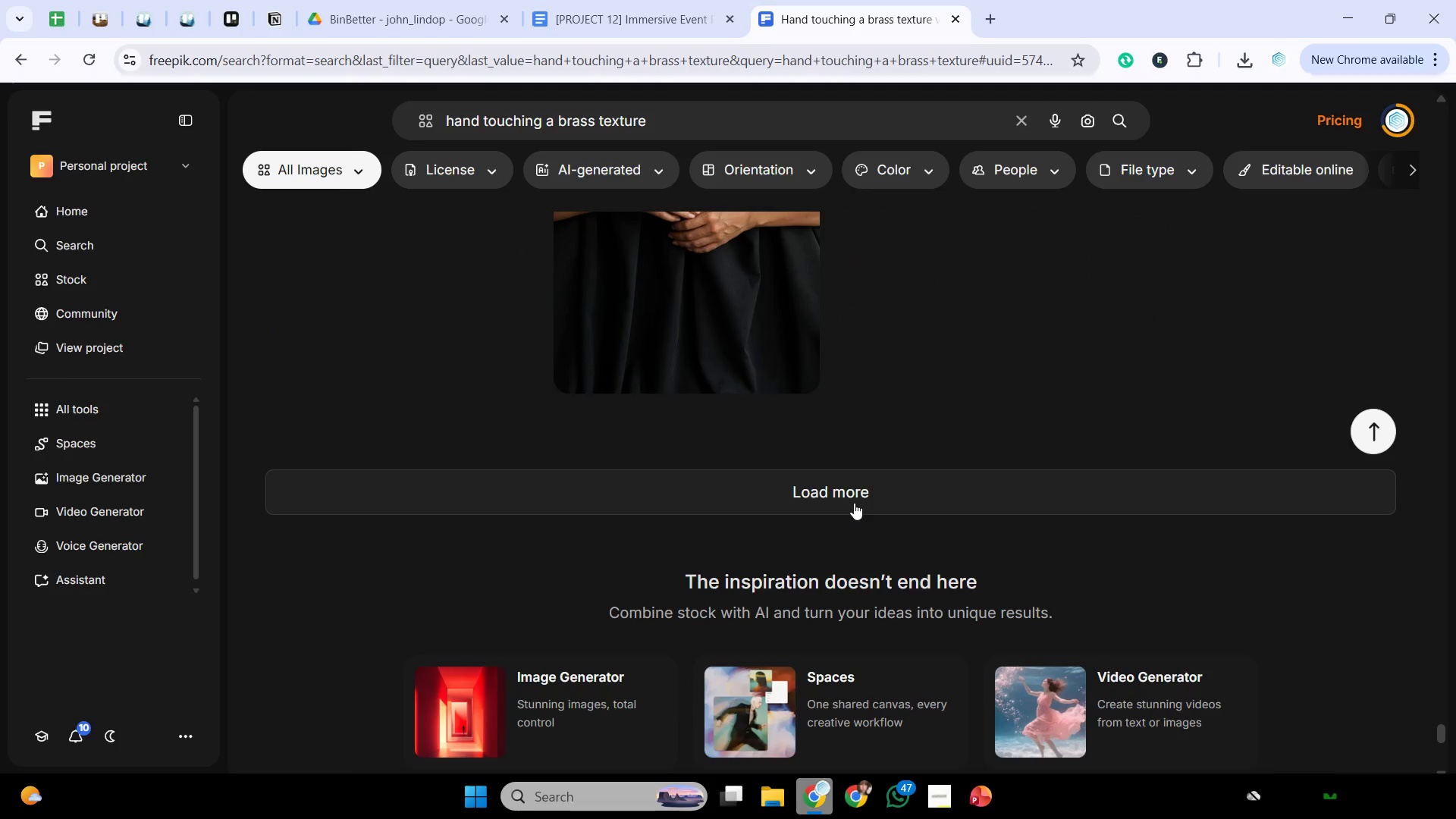 
left_click([854, 503])
 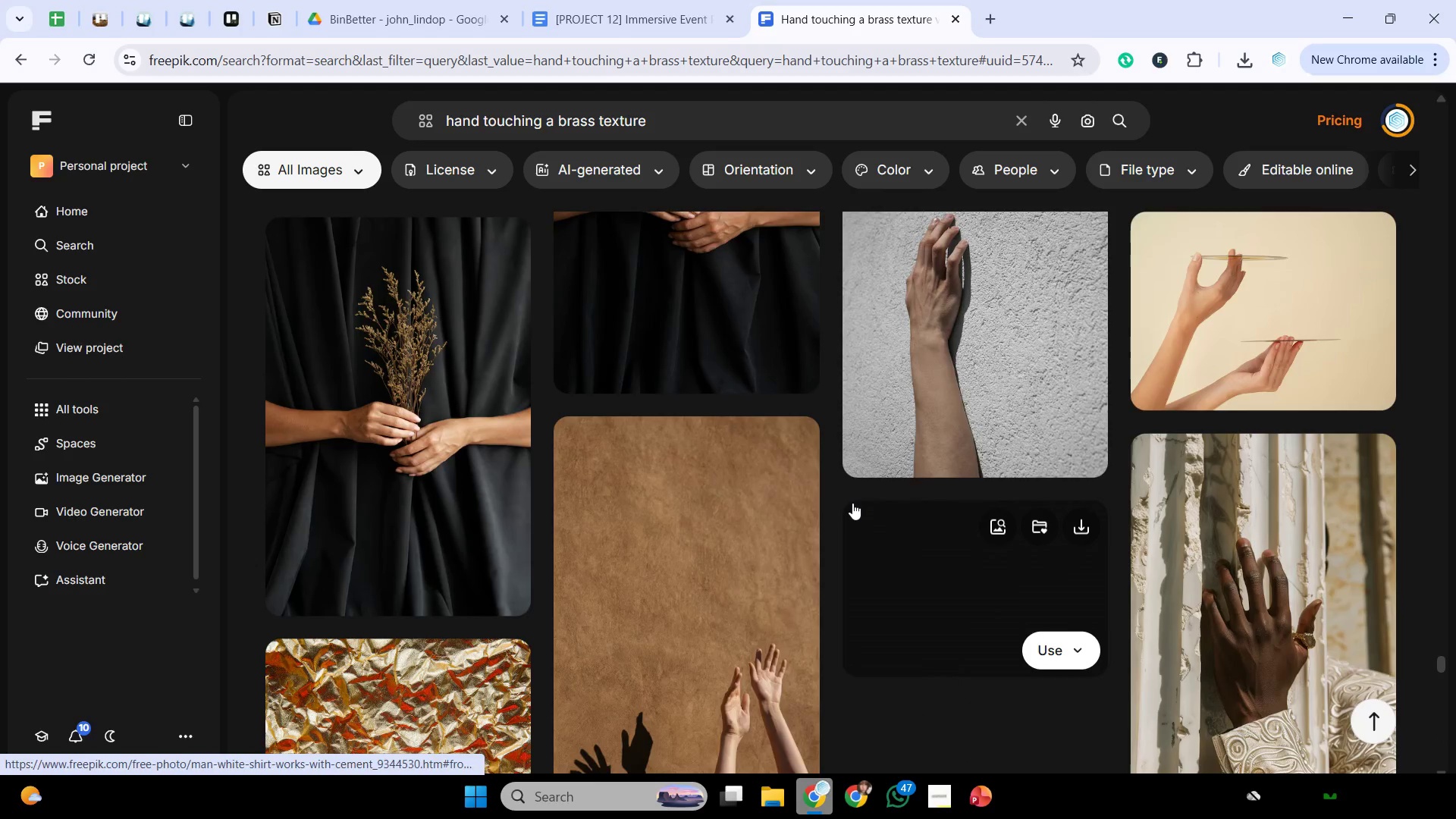 
scroll: coordinate [839, 494], scroll_direction: down, amount: 9.0
 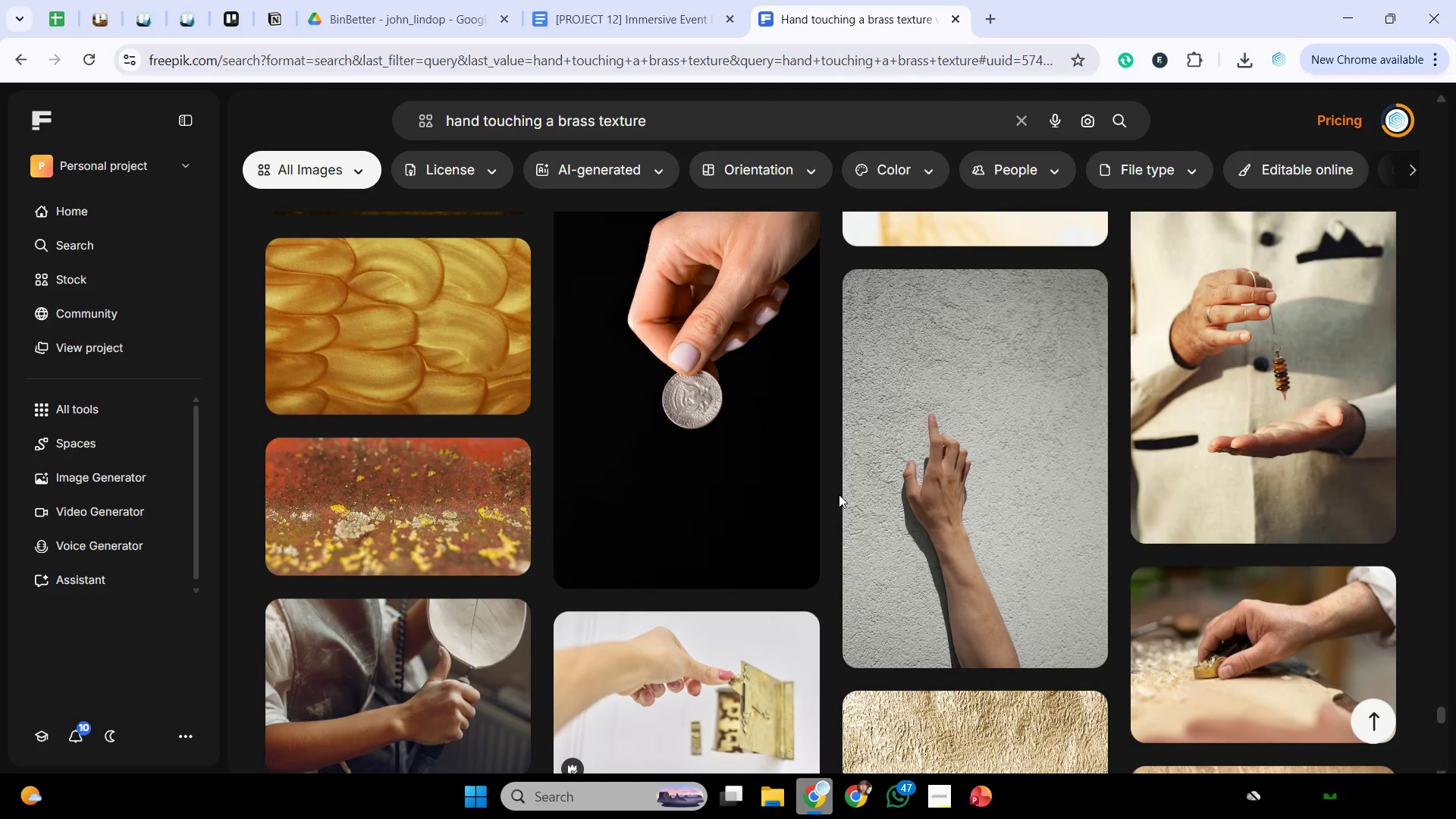 
scroll: coordinate [839, 494], scroll_direction: down, amount: 3.0
 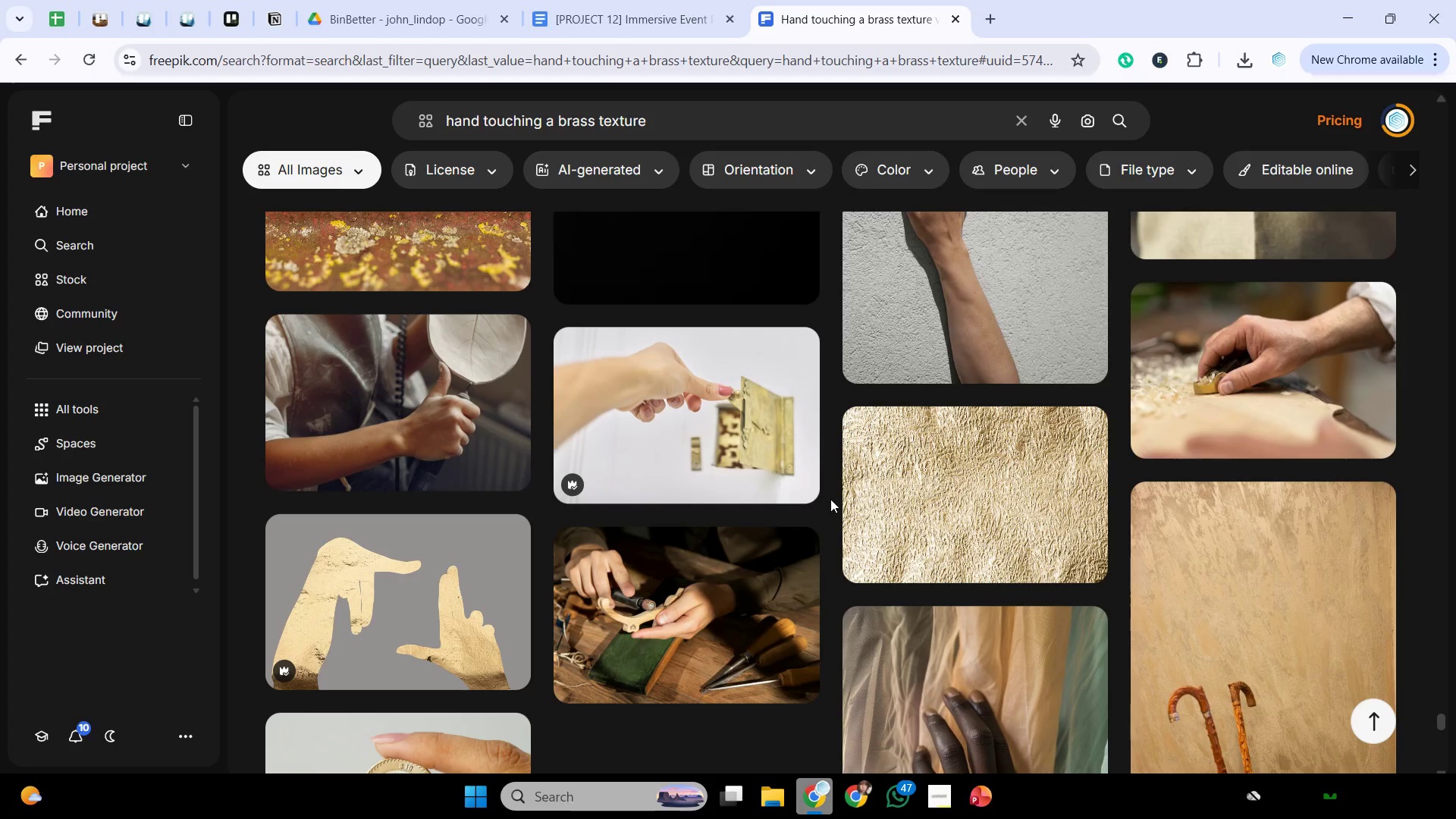 
wait(5.43)
 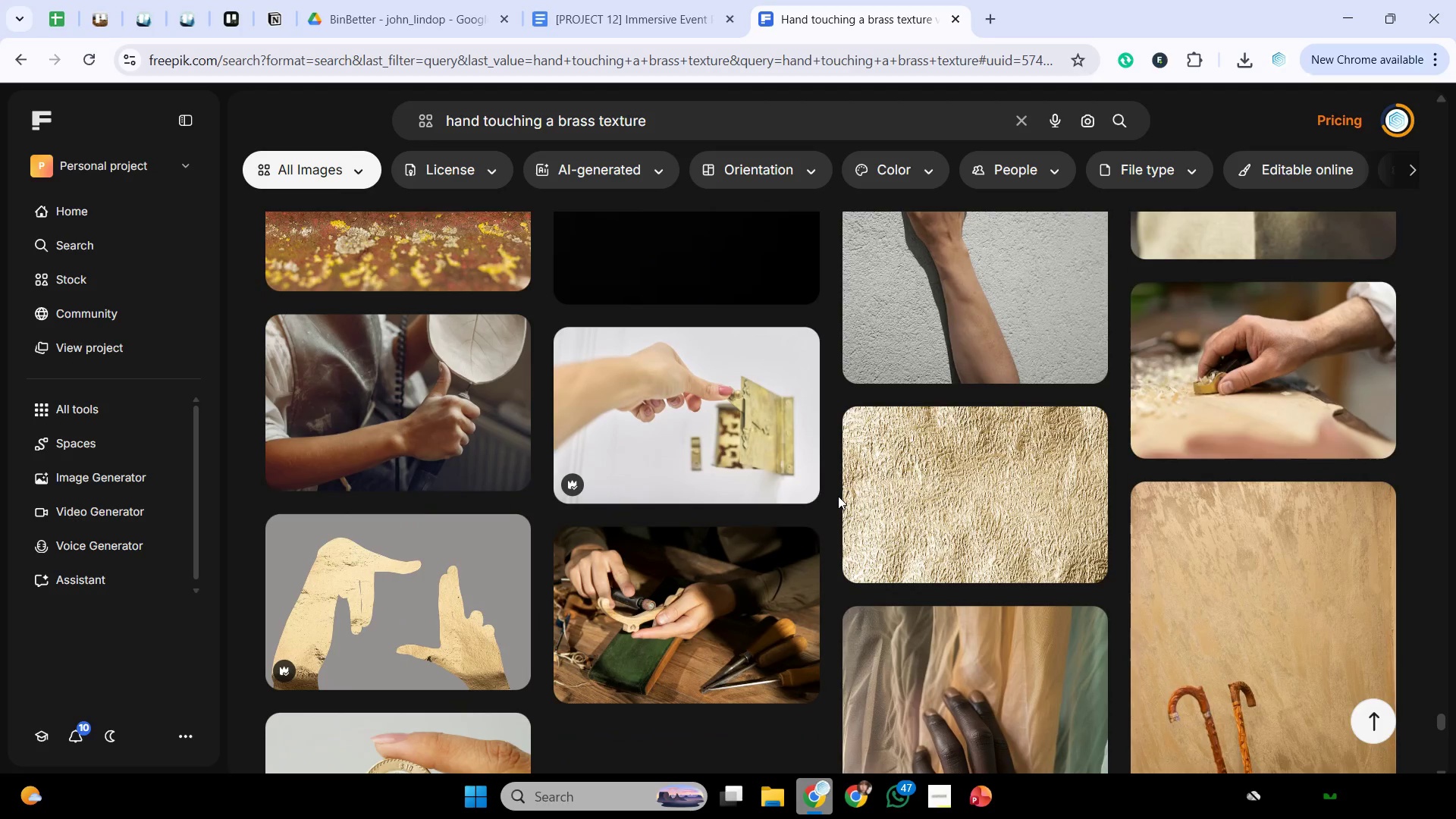 
scroll: coordinate [835, 485], scroll_direction: down, amount: 5.0
 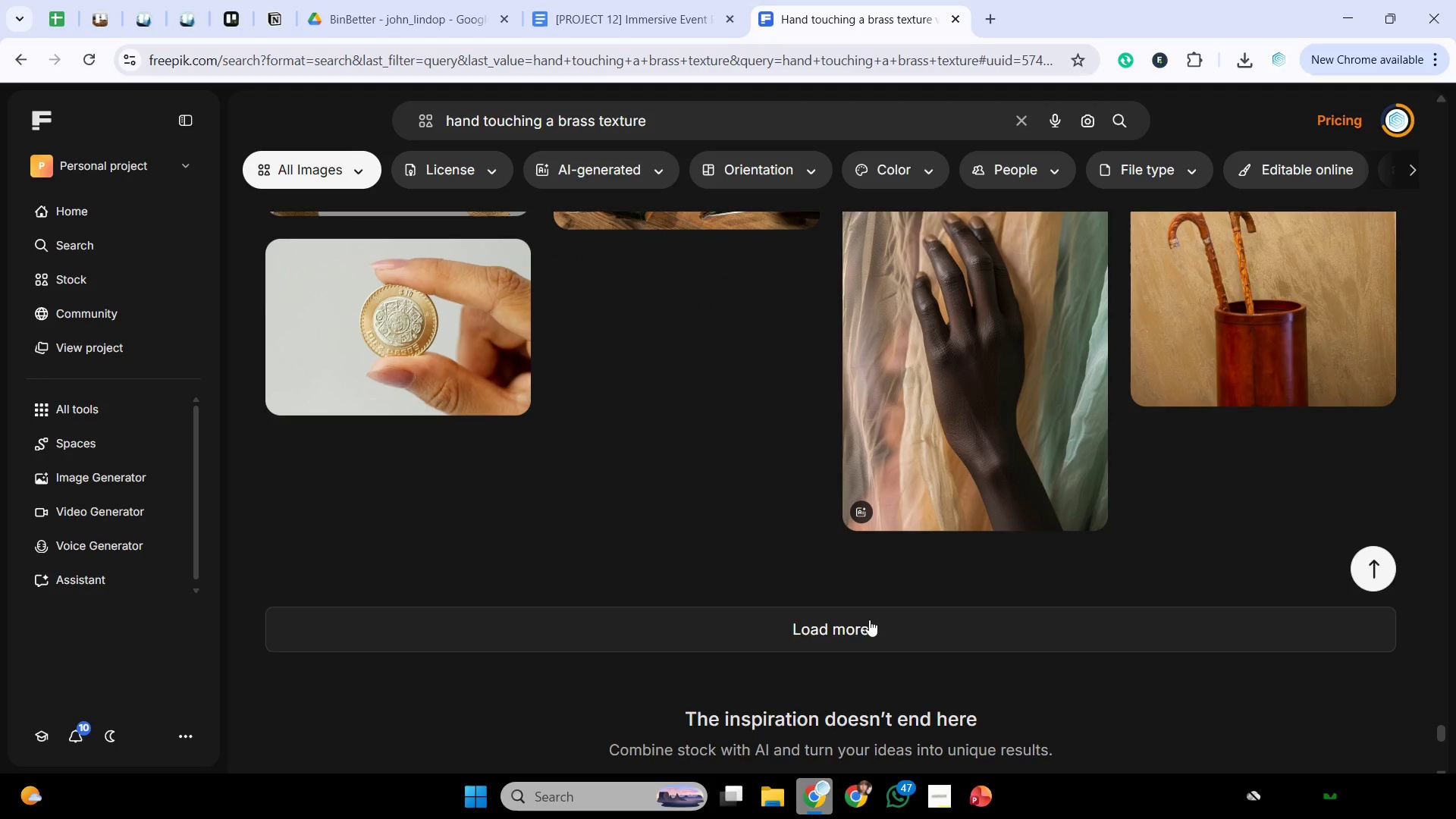 
left_click([869, 620])
 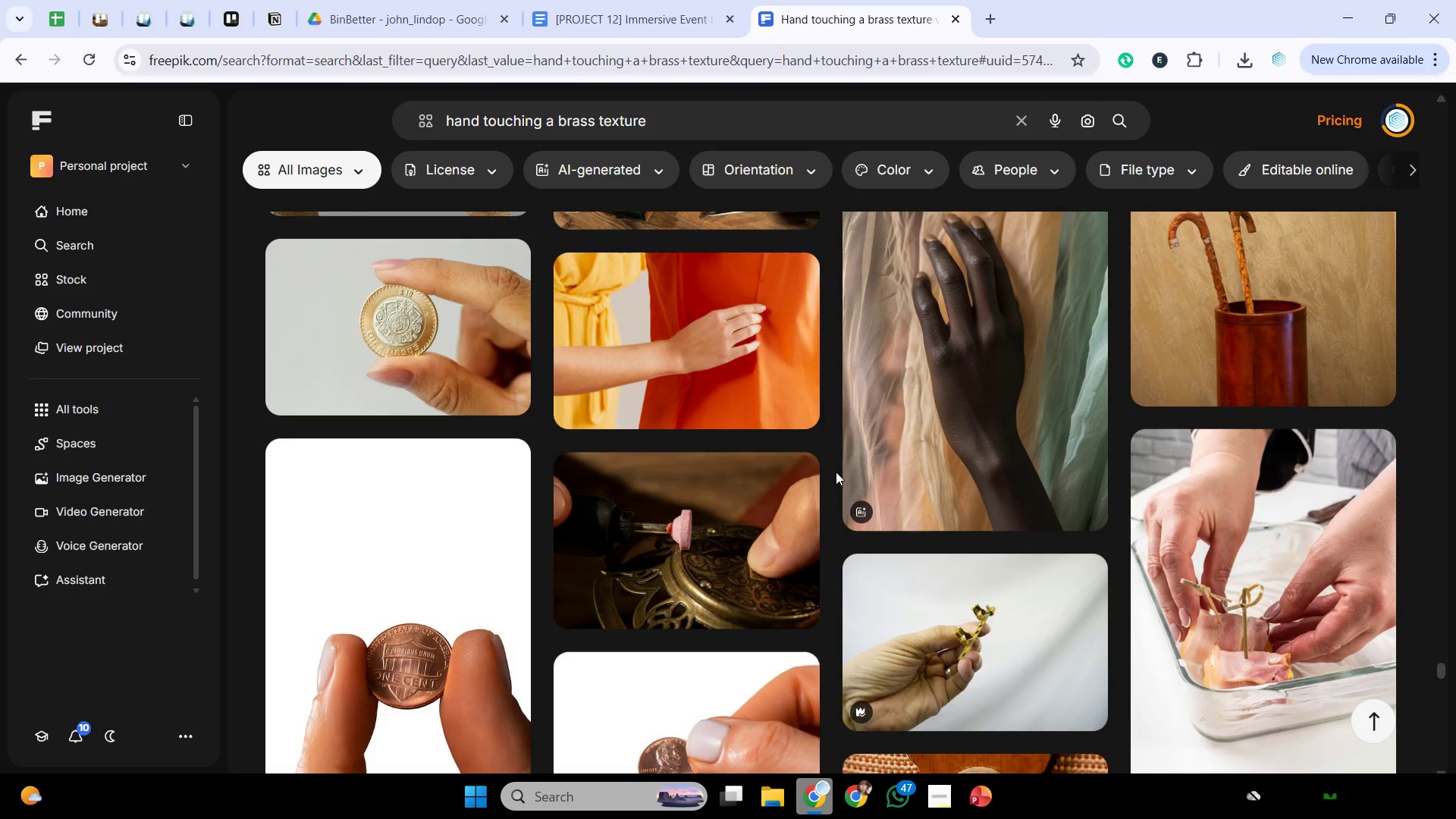 
wait(5.16)
 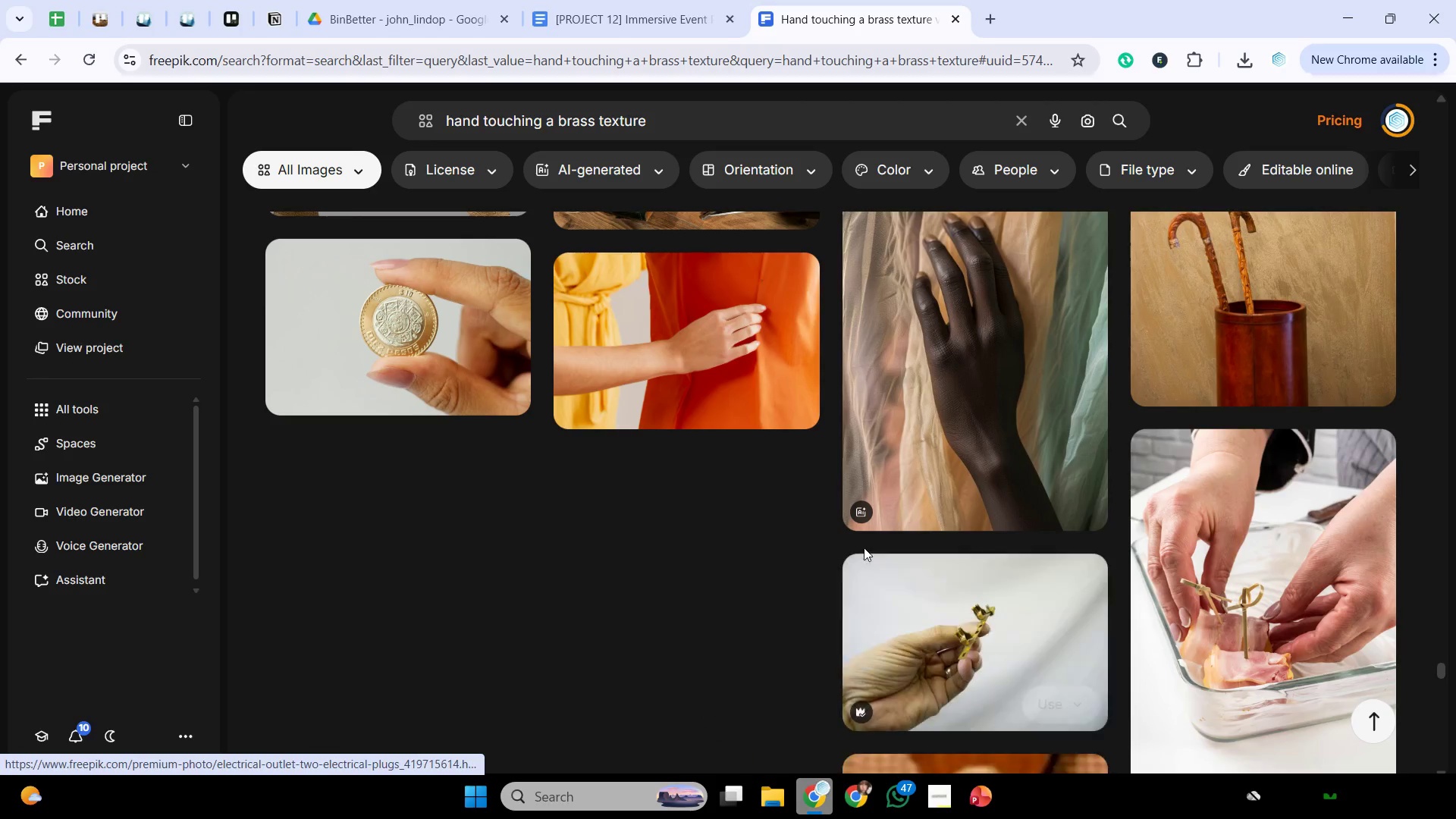 
scroll: coordinate [835, 472], scroll_direction: down, amount: 12.0
 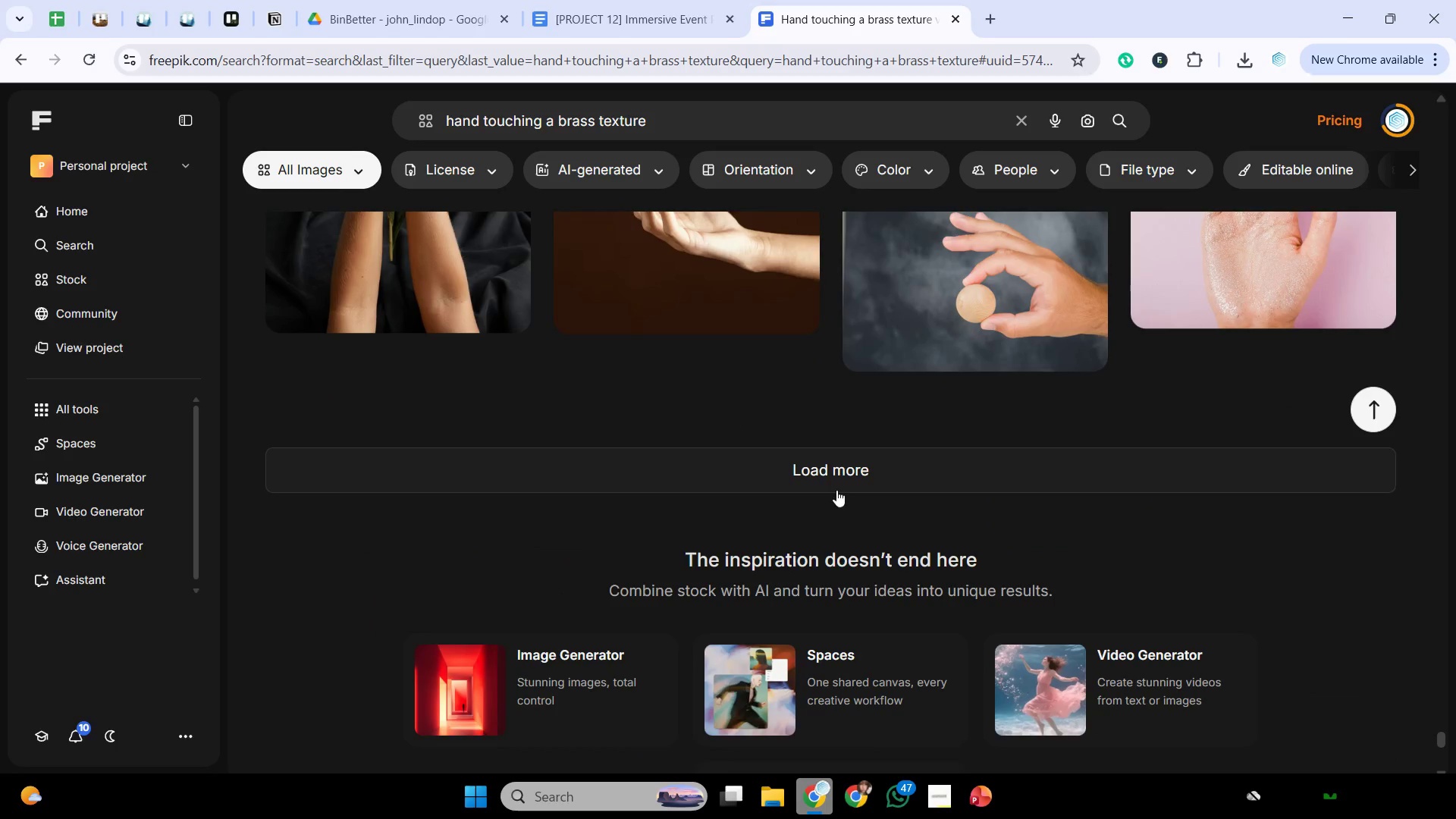 
left_click([854, 473])
 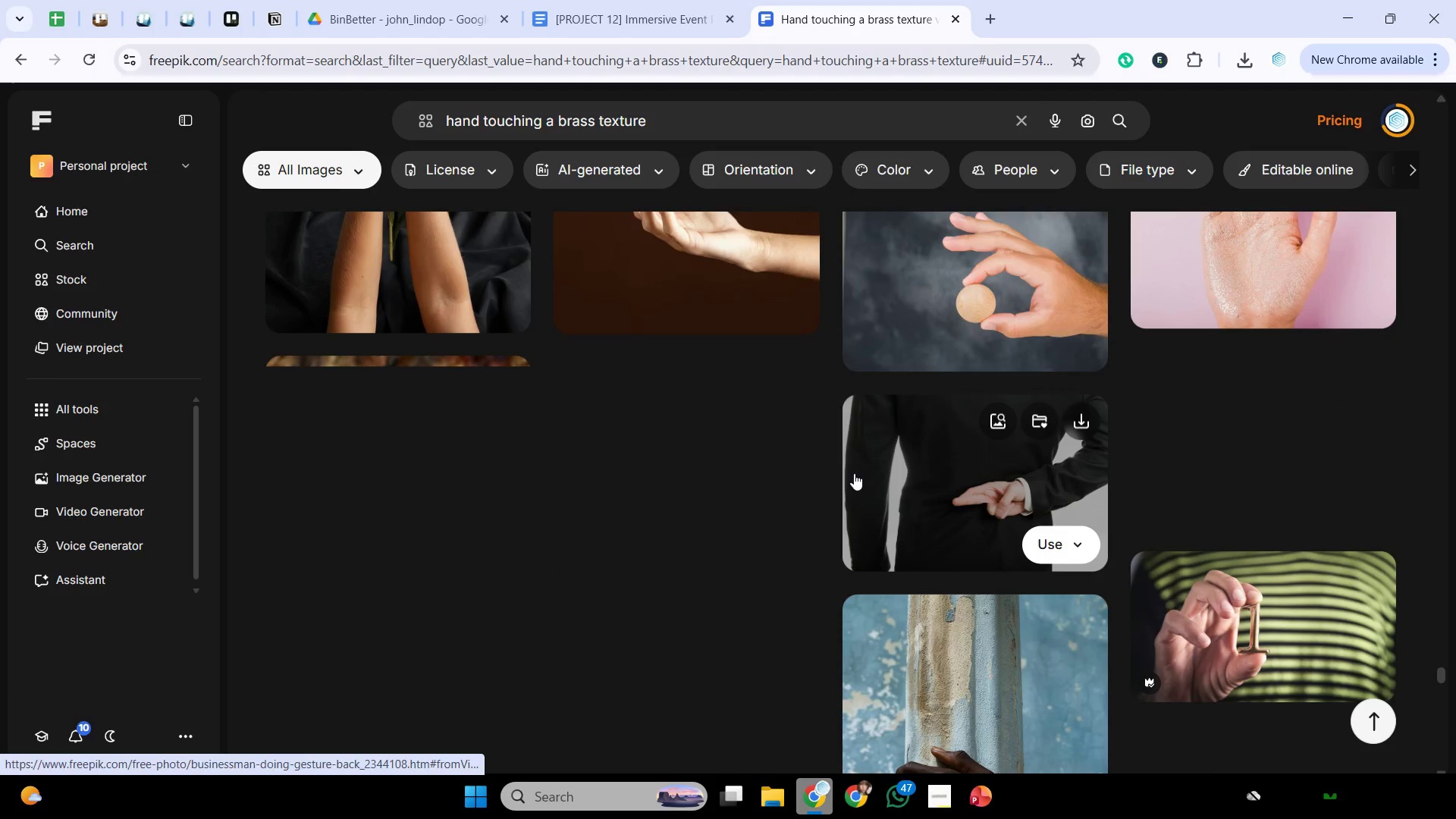 
scroll: coordinate [814, 459], scroll_direction: down, amount: 12.0
 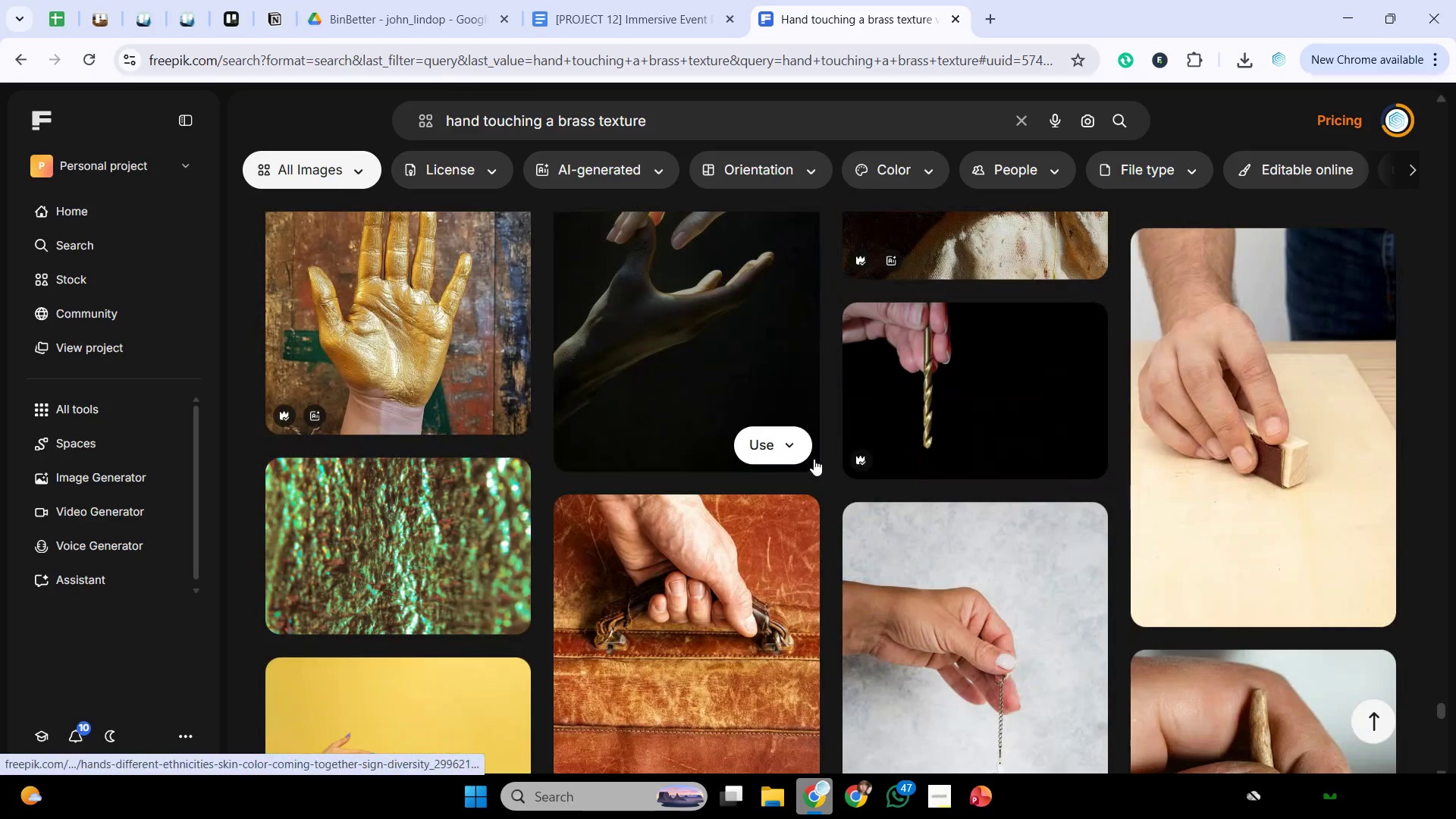 
scroll: coordinate [814, 459], scroll_direction: down, amount: 12.0
 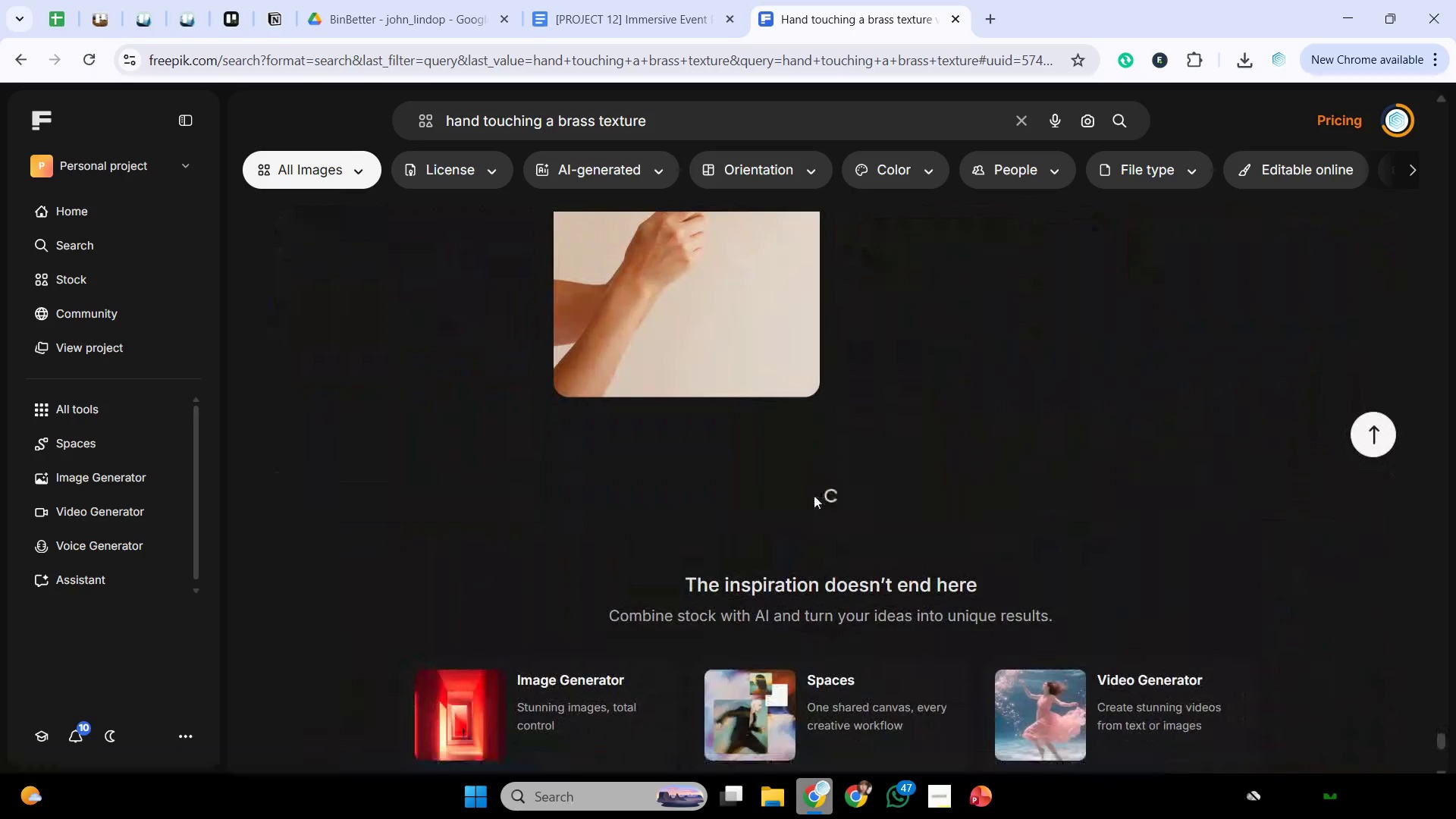 
left_click([814, 495])
 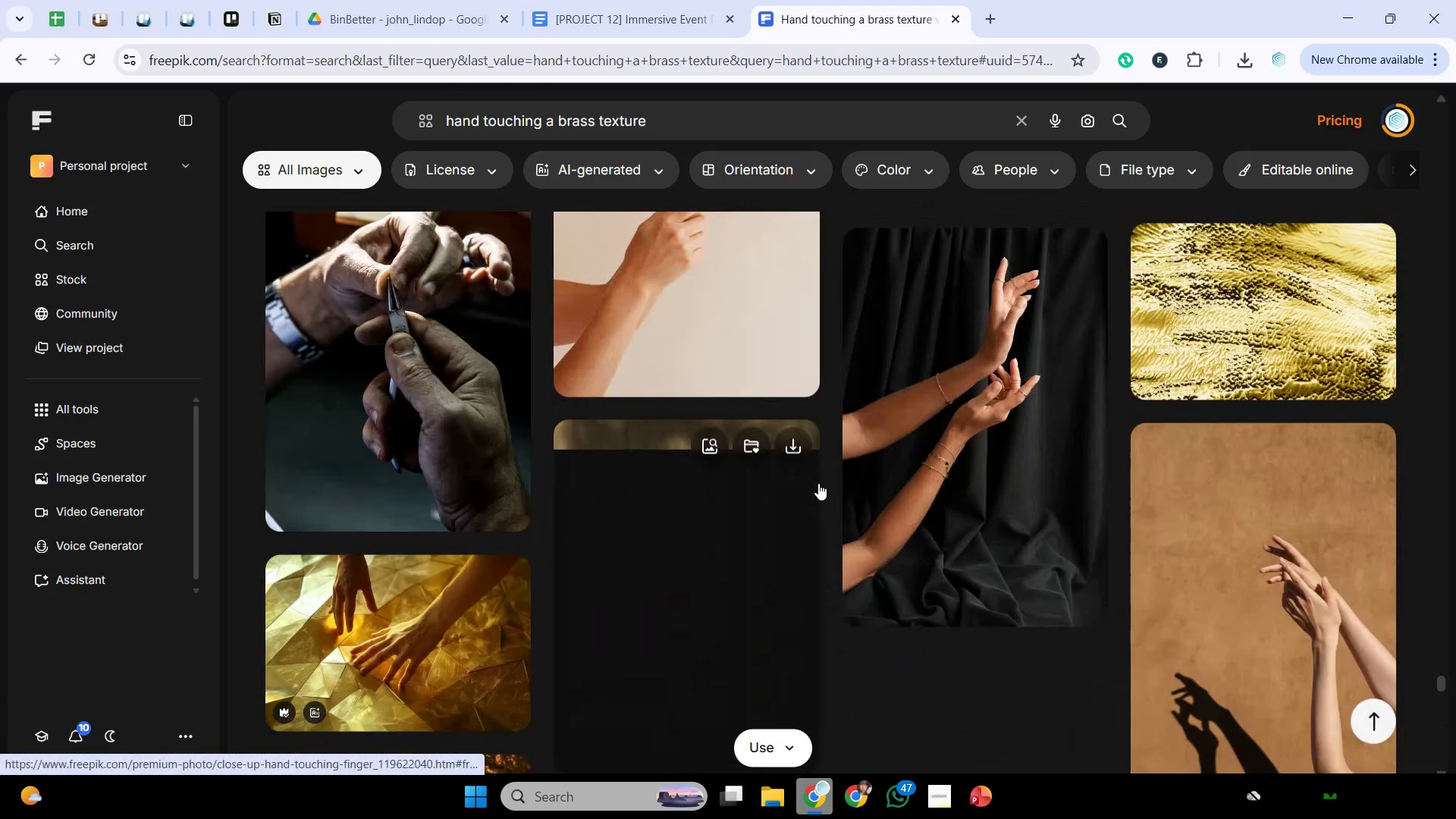 
scroll: coordinate [818, 482], scroll_direction: up, amount: 1.0
 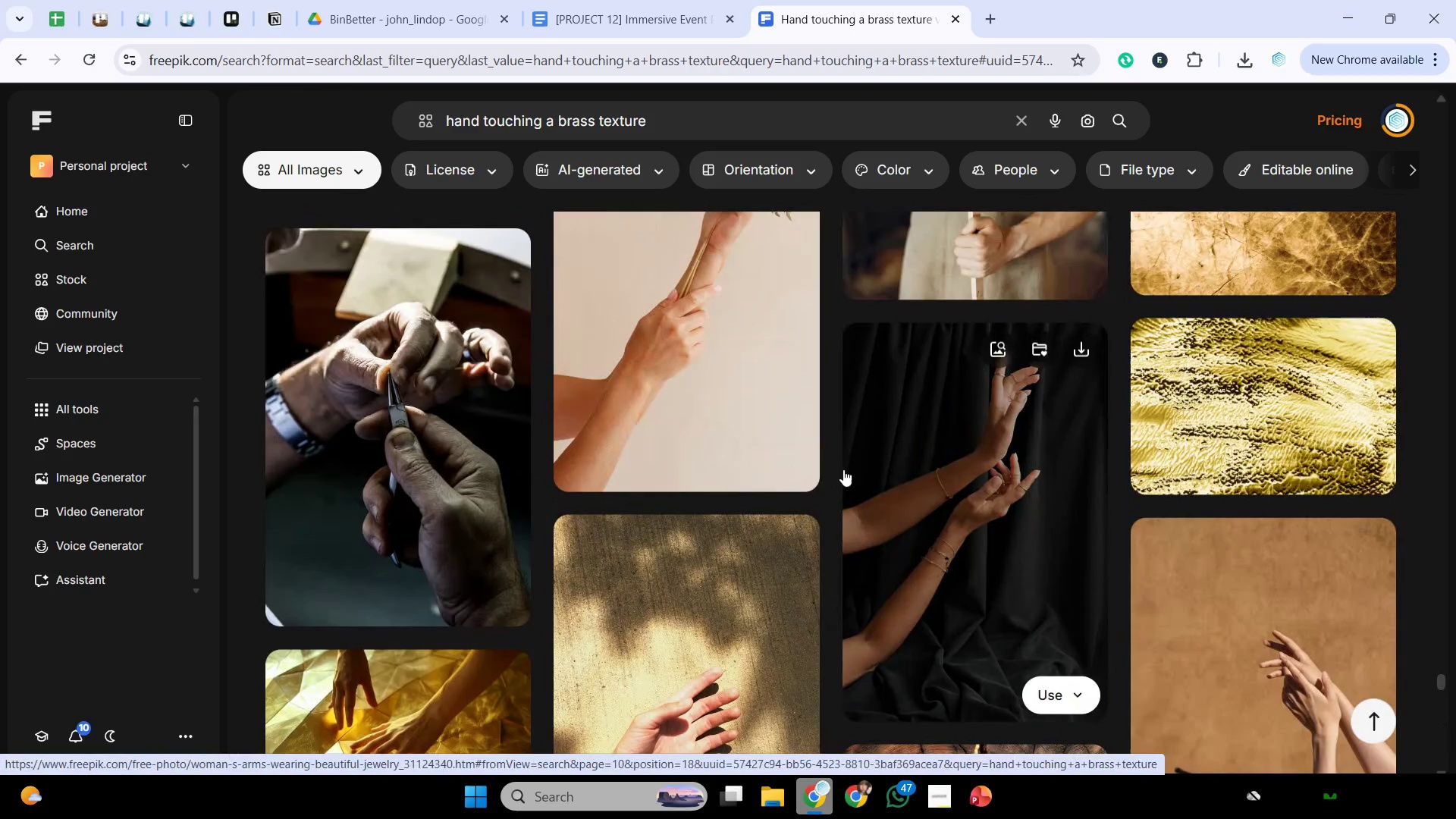 
scroll: coordinate [849, 475], scroll_direction: down, amount: 8.0
 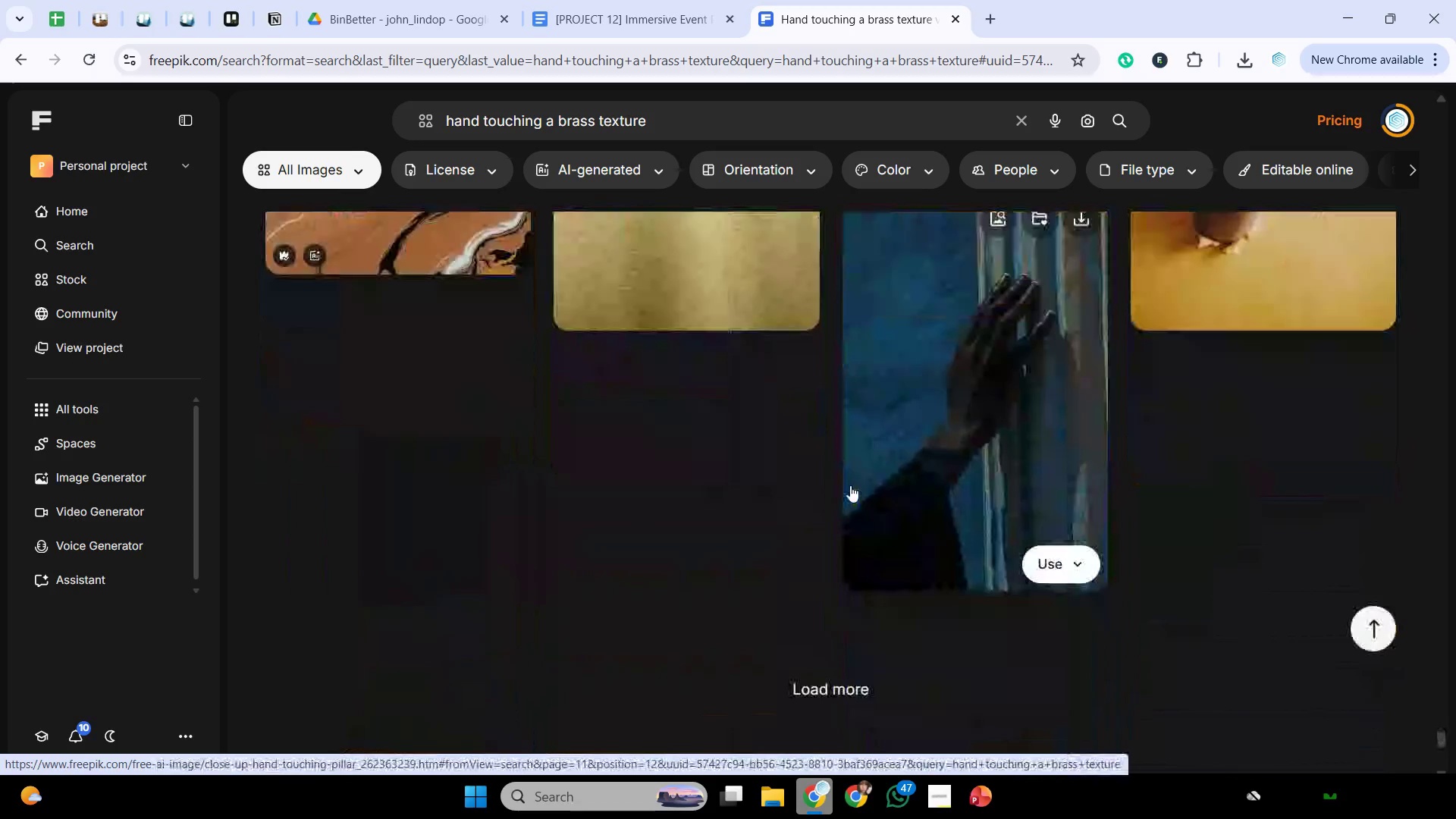 
left_click([858, 555])
 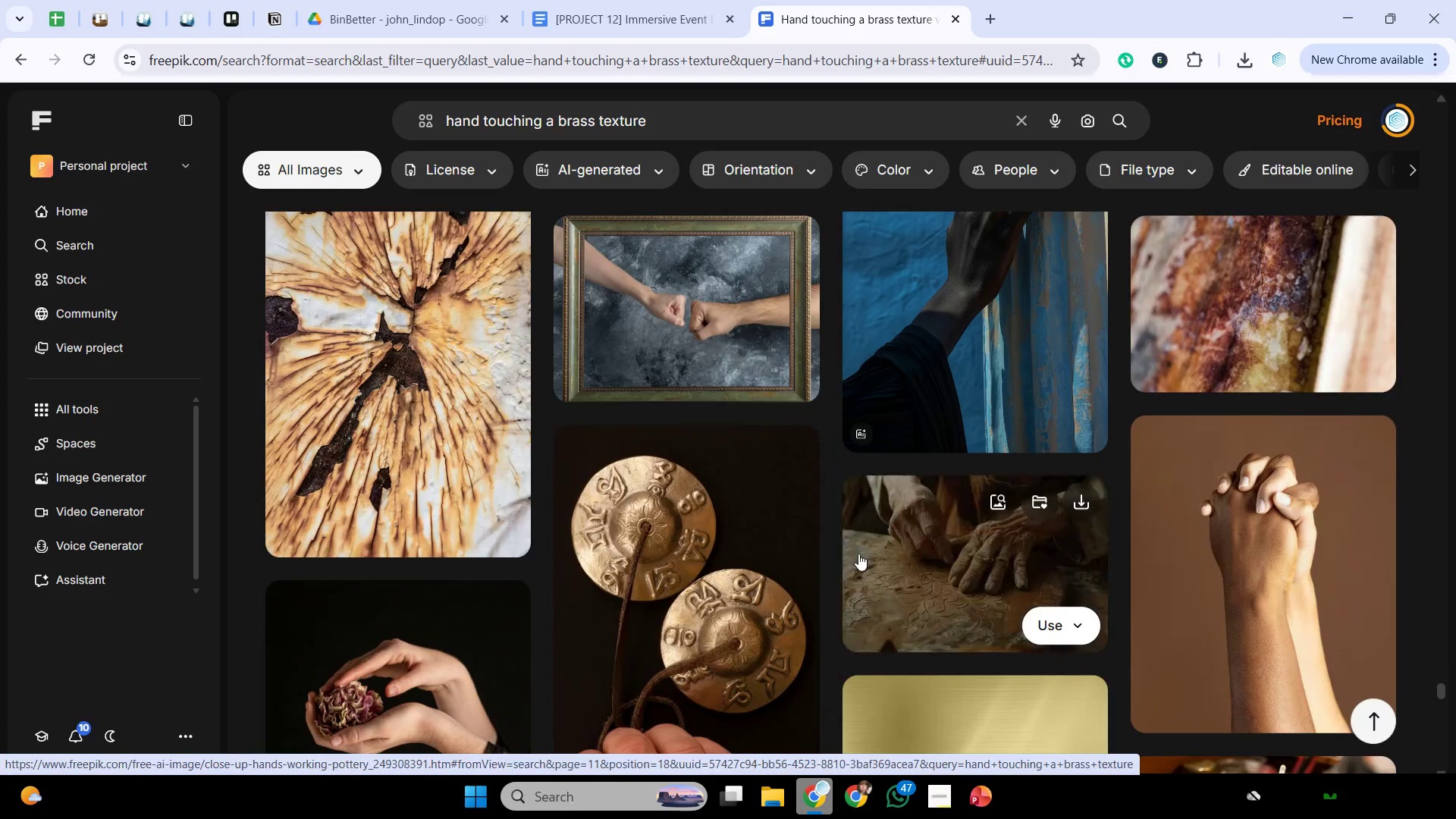 
scroll: coordinate [853, 539], scroll_direction: down, amount: 13.0
 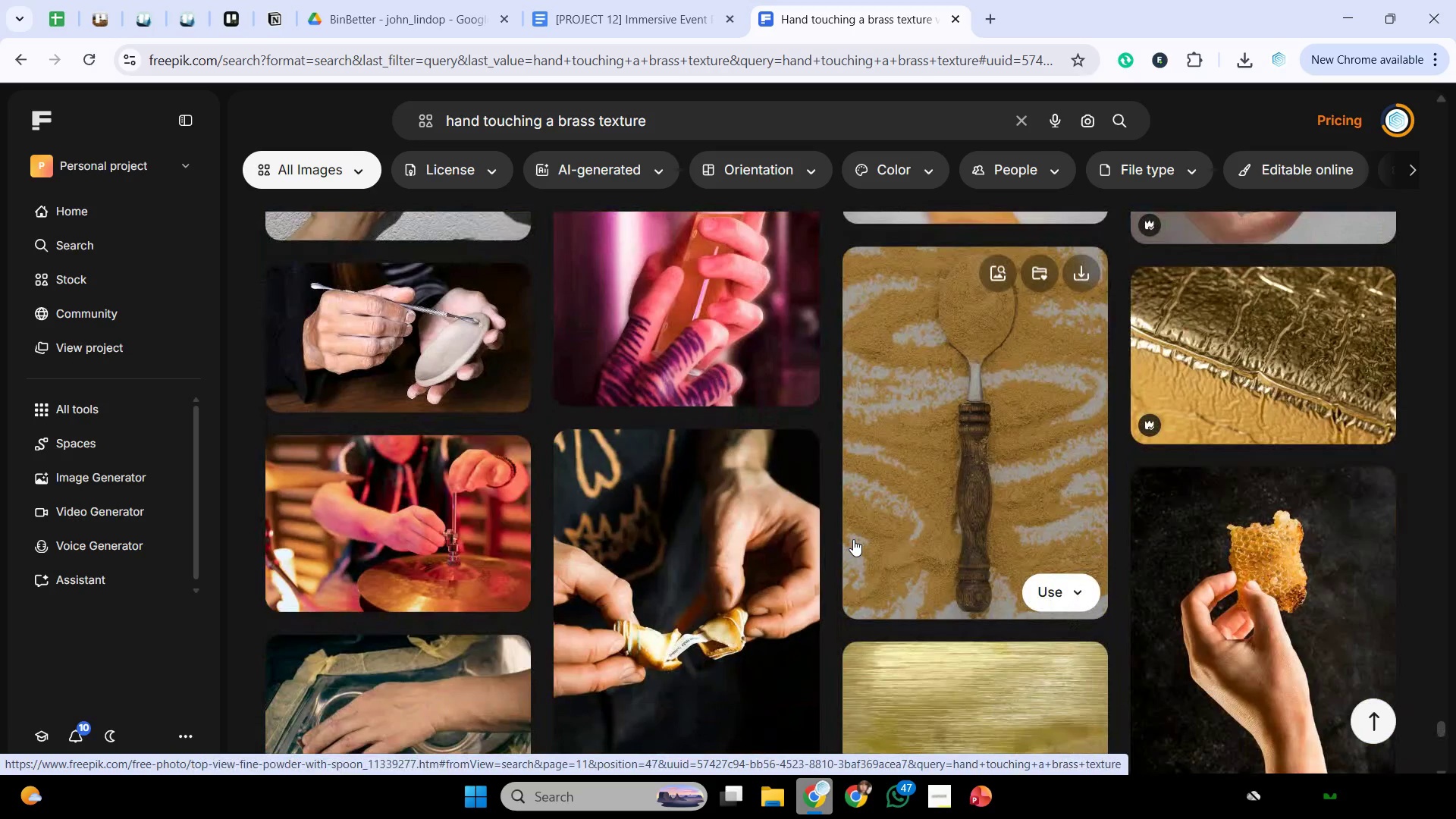 
wait(5.84)
 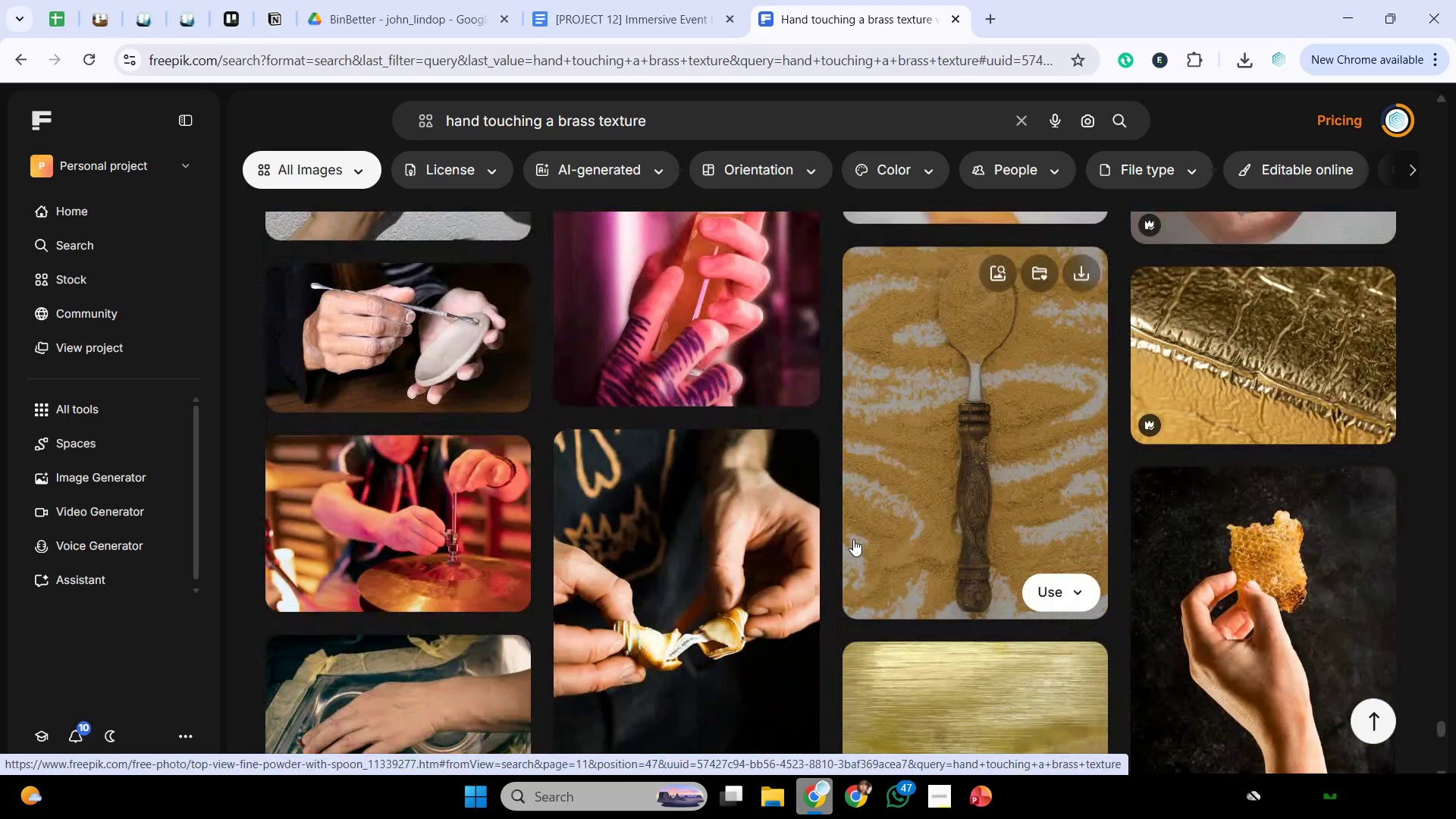 
scroll: coordinate [853, 548], scroll_direction: down, amount: 4.0
 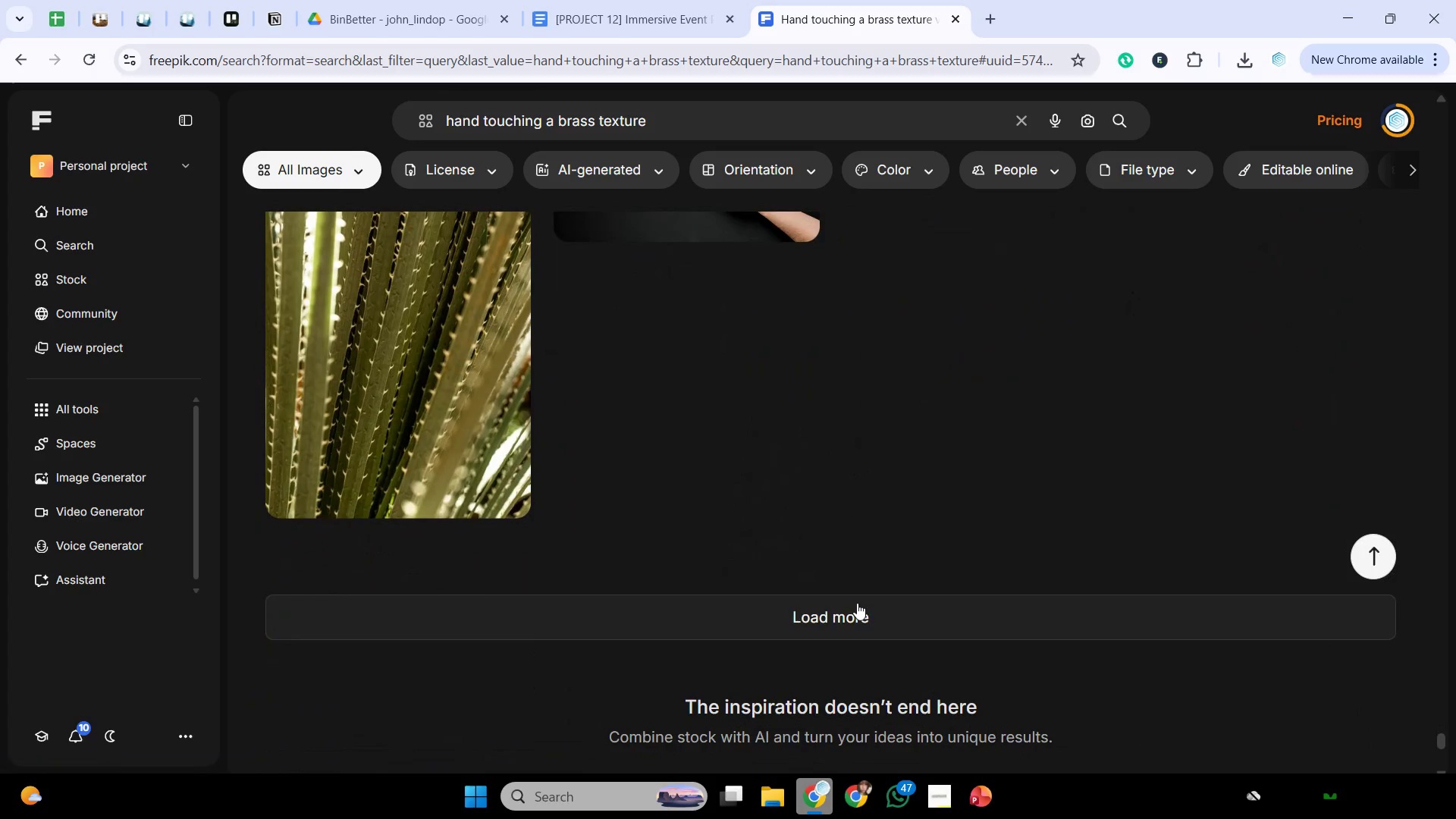 
left_click([857, 603])
 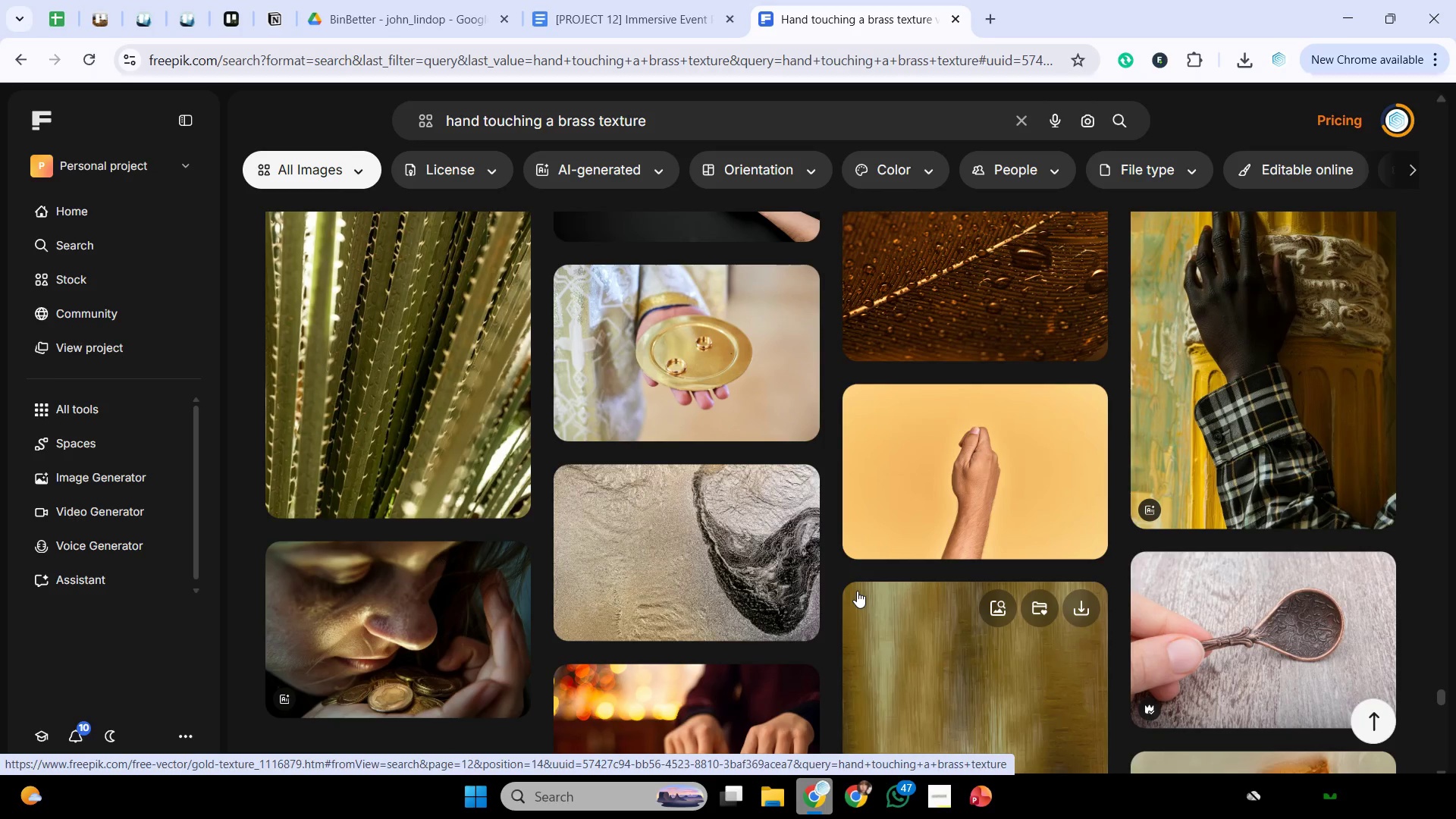 
scroll: coordinate [853, 578], scroll_direction: down, amount: 6.0
 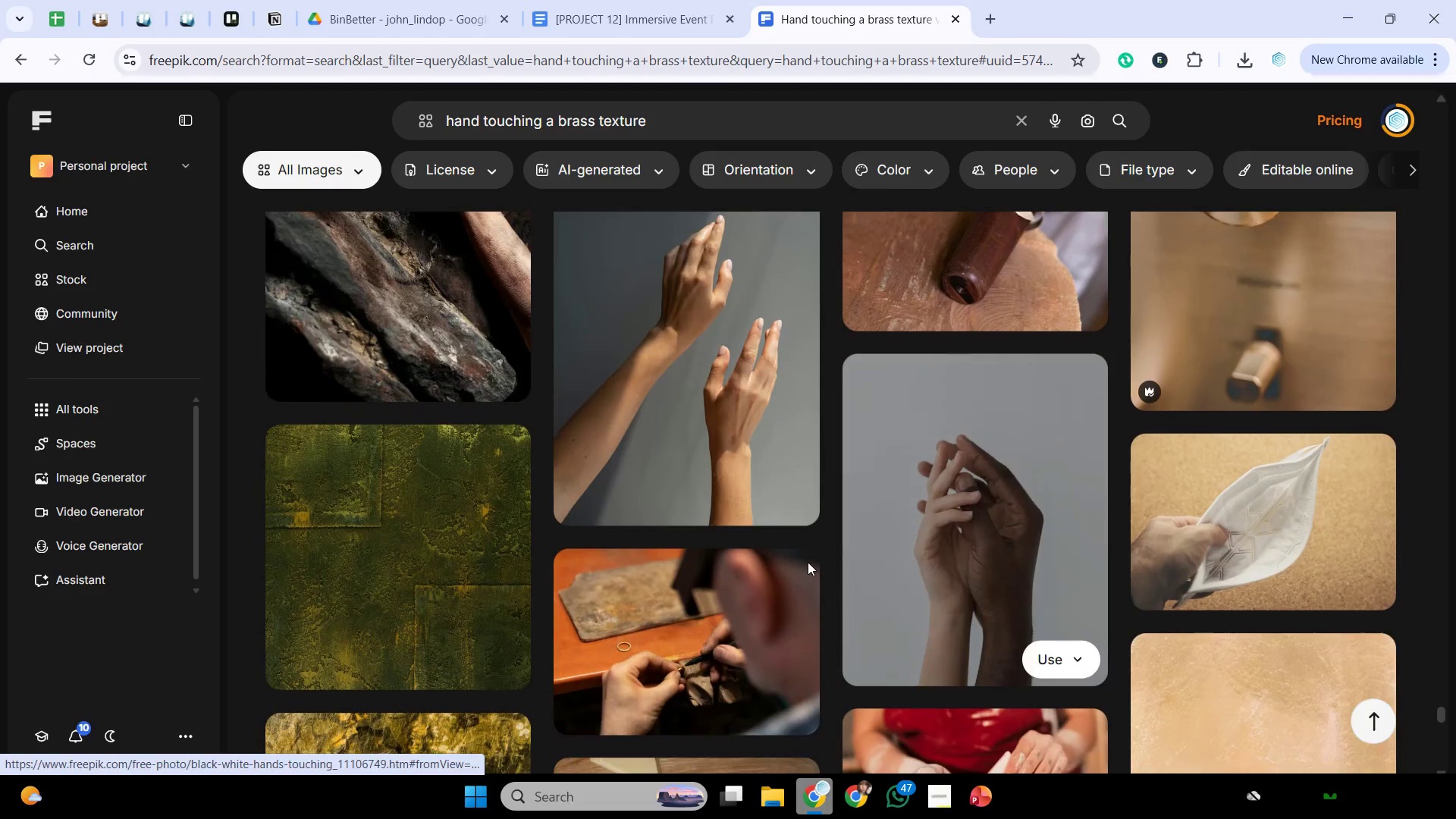 
mouse_move([826, 541])
 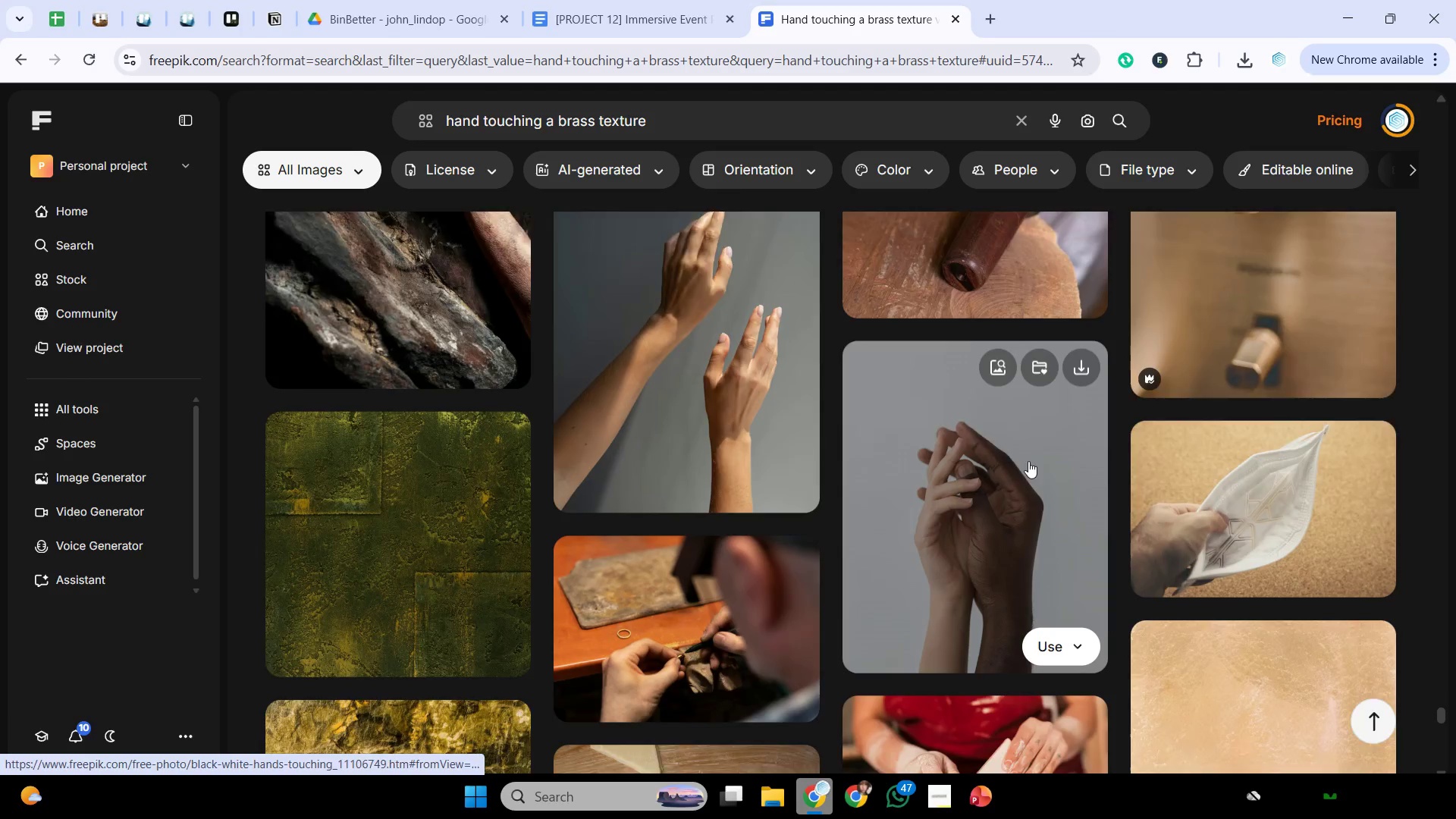 
scroll: coordinate [1068, 397], scroll_direction: down, amount: 8.0
 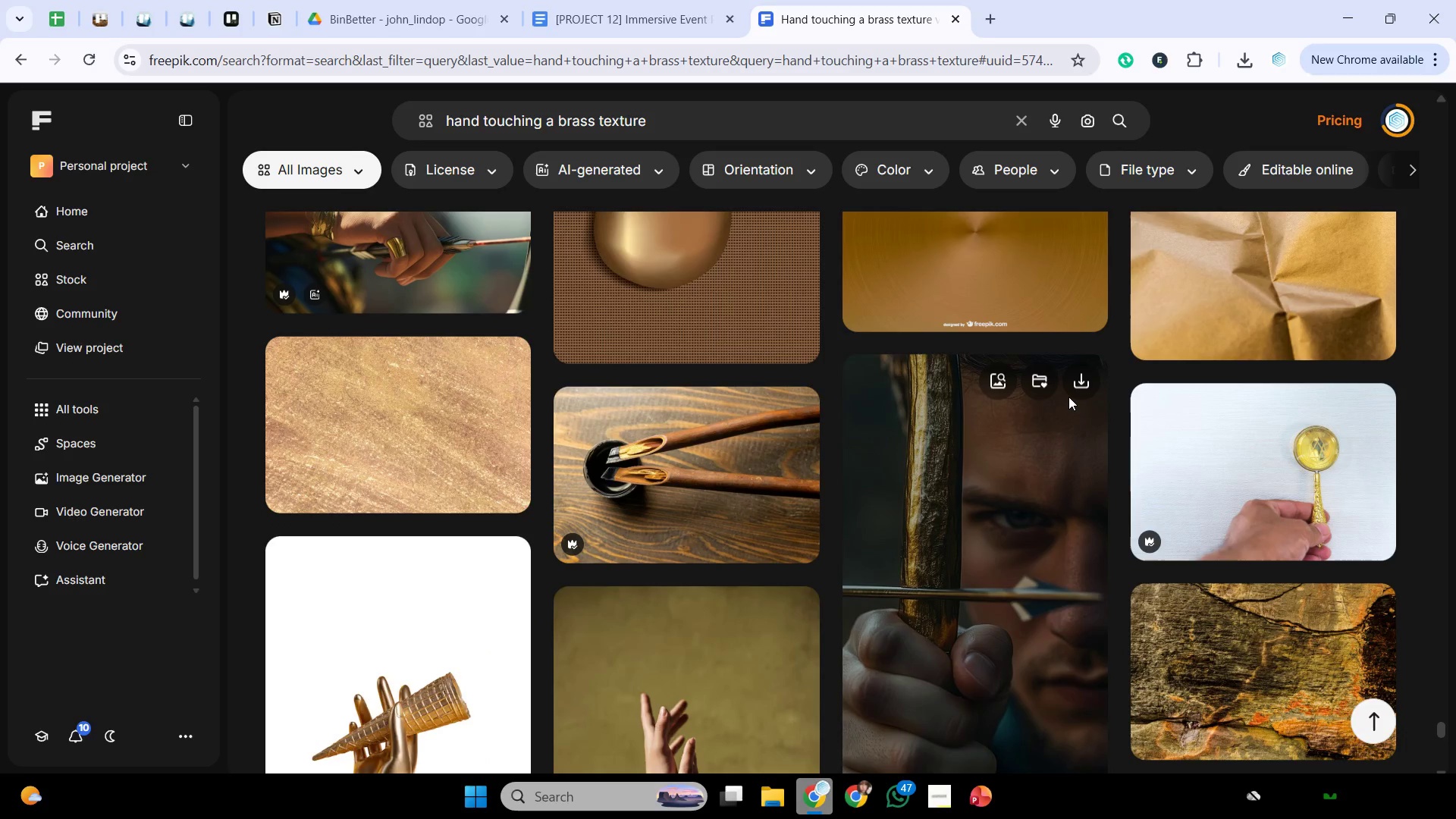 
scroll: coordinate [1068, 397], scroll_direction: down, amount: 3.0
 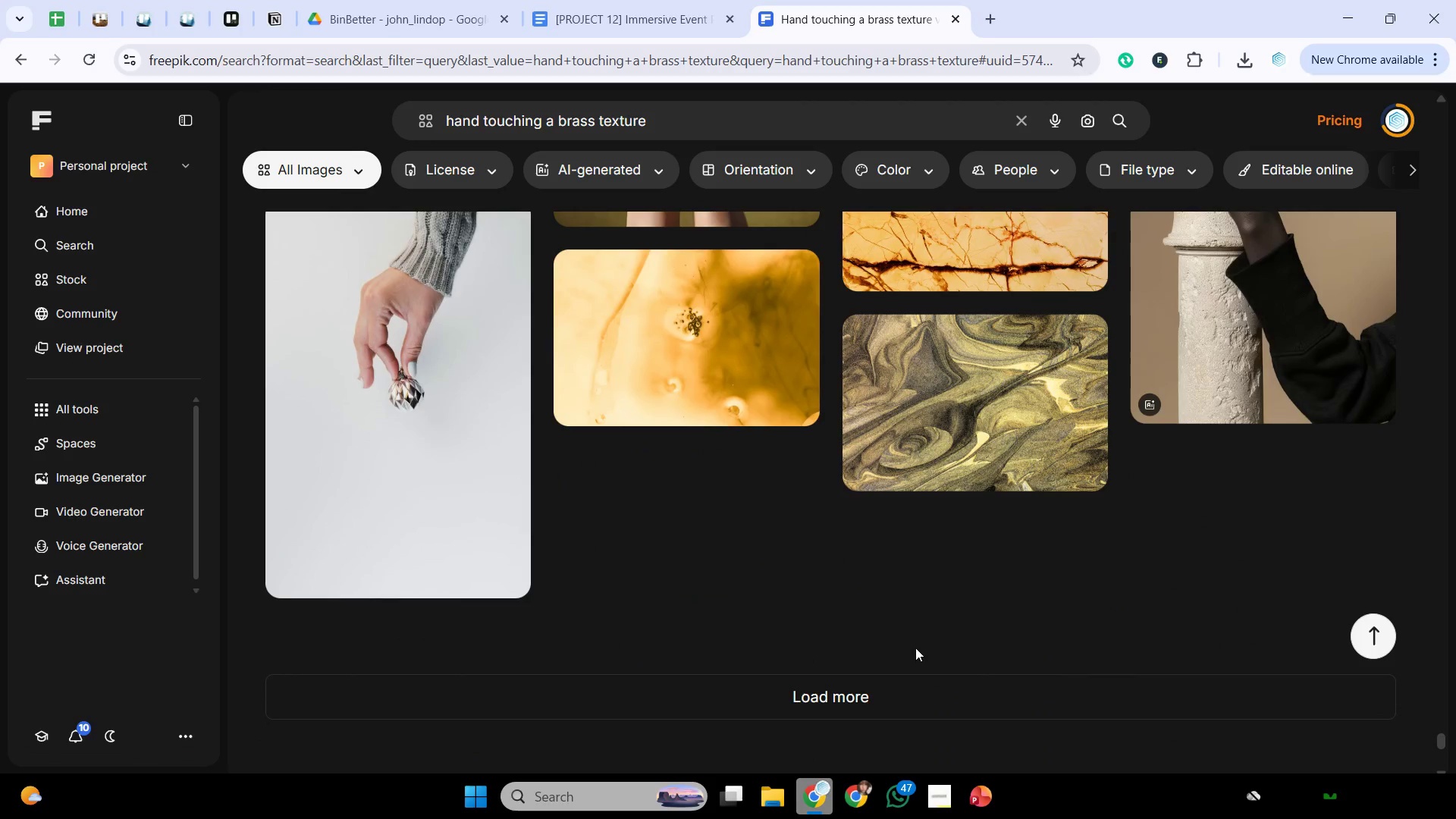 
left_click([924, 690])
 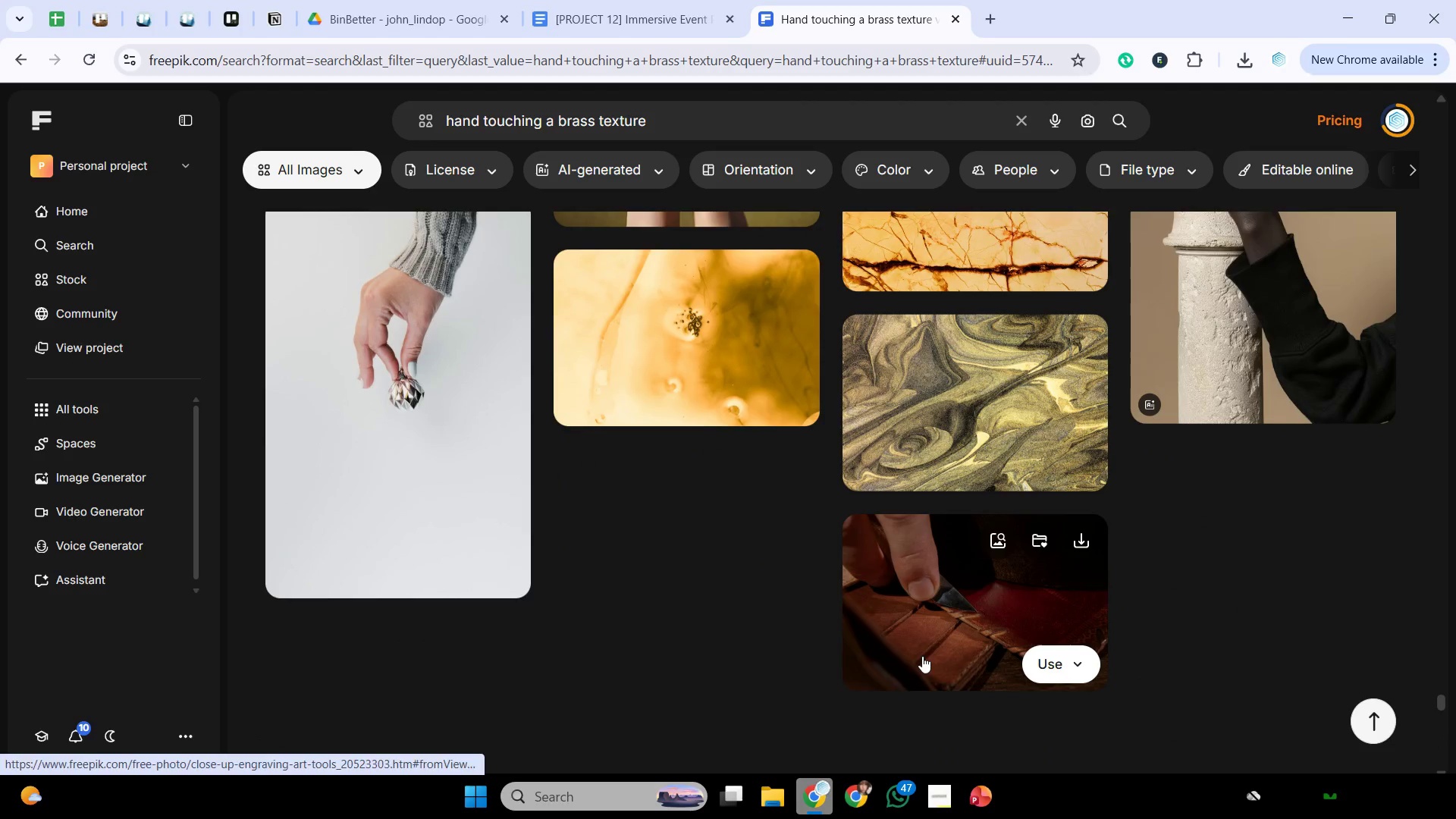 
scroll: coordinate [921, 647], scroll_direction: down, amount: 6.0
 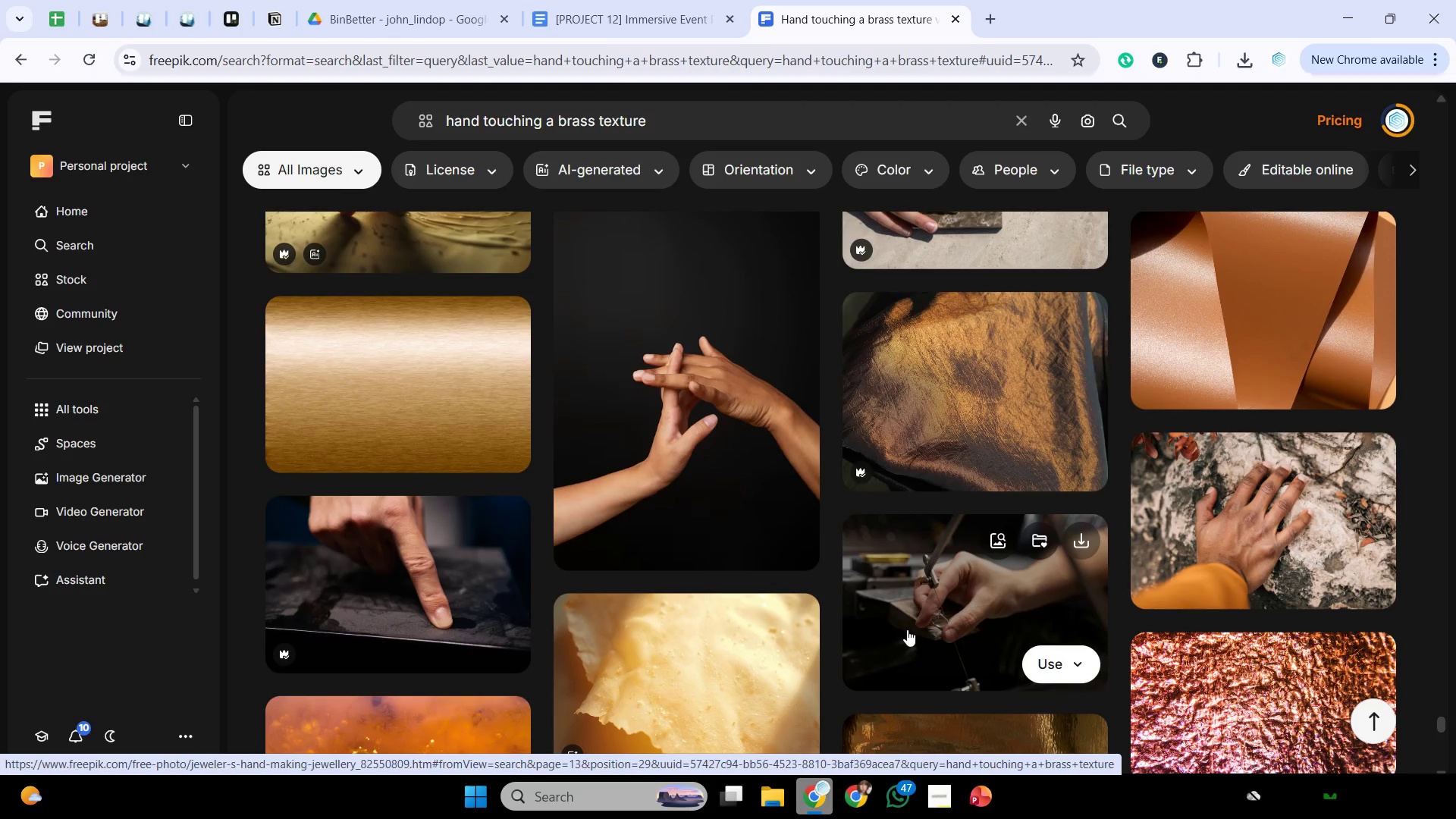 
wait(5.54)
 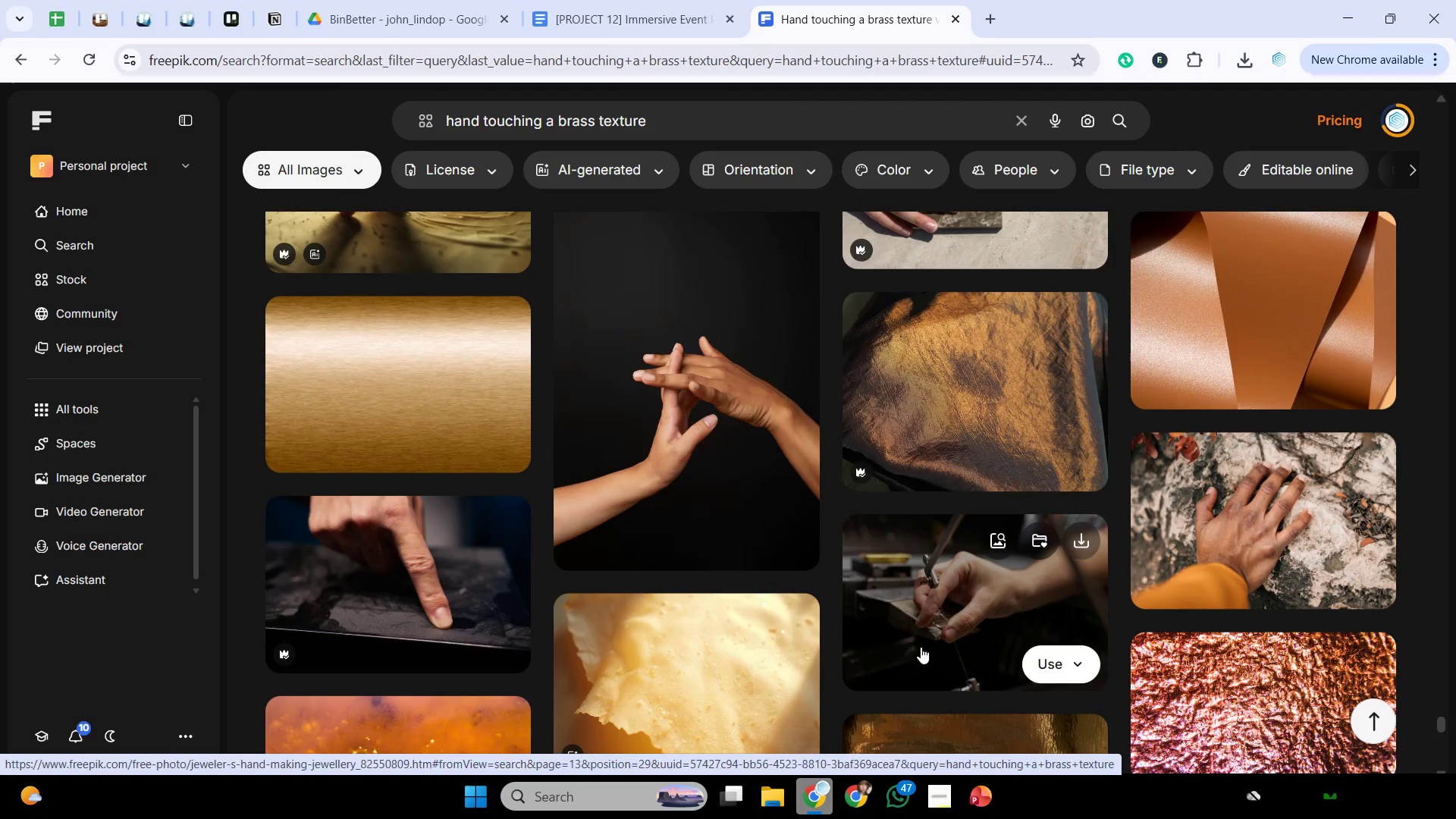 
scroll: coordinate [826, 525], scroll_direction: down, amount: 7.0
 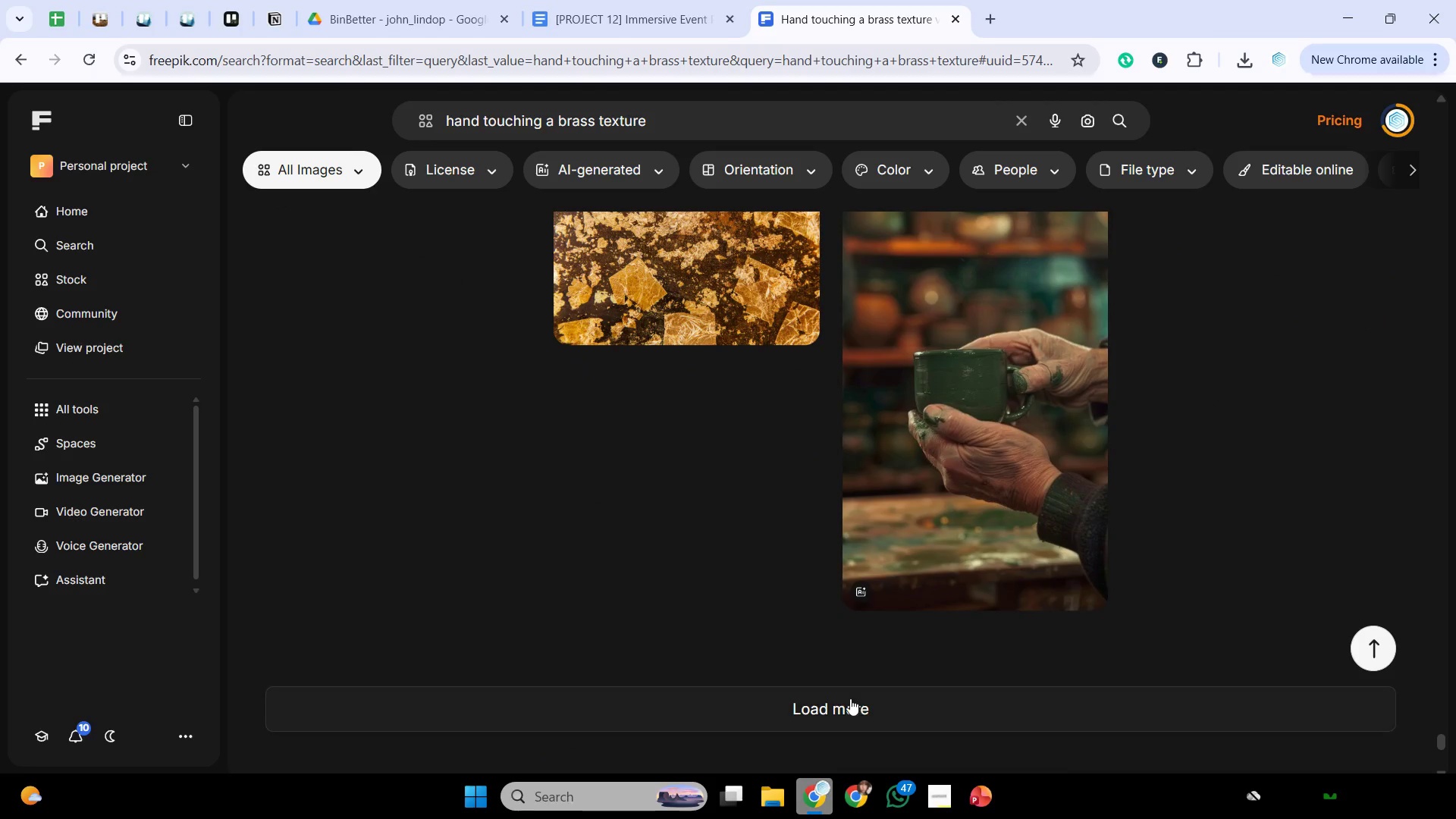 
left_click([850, 698])
 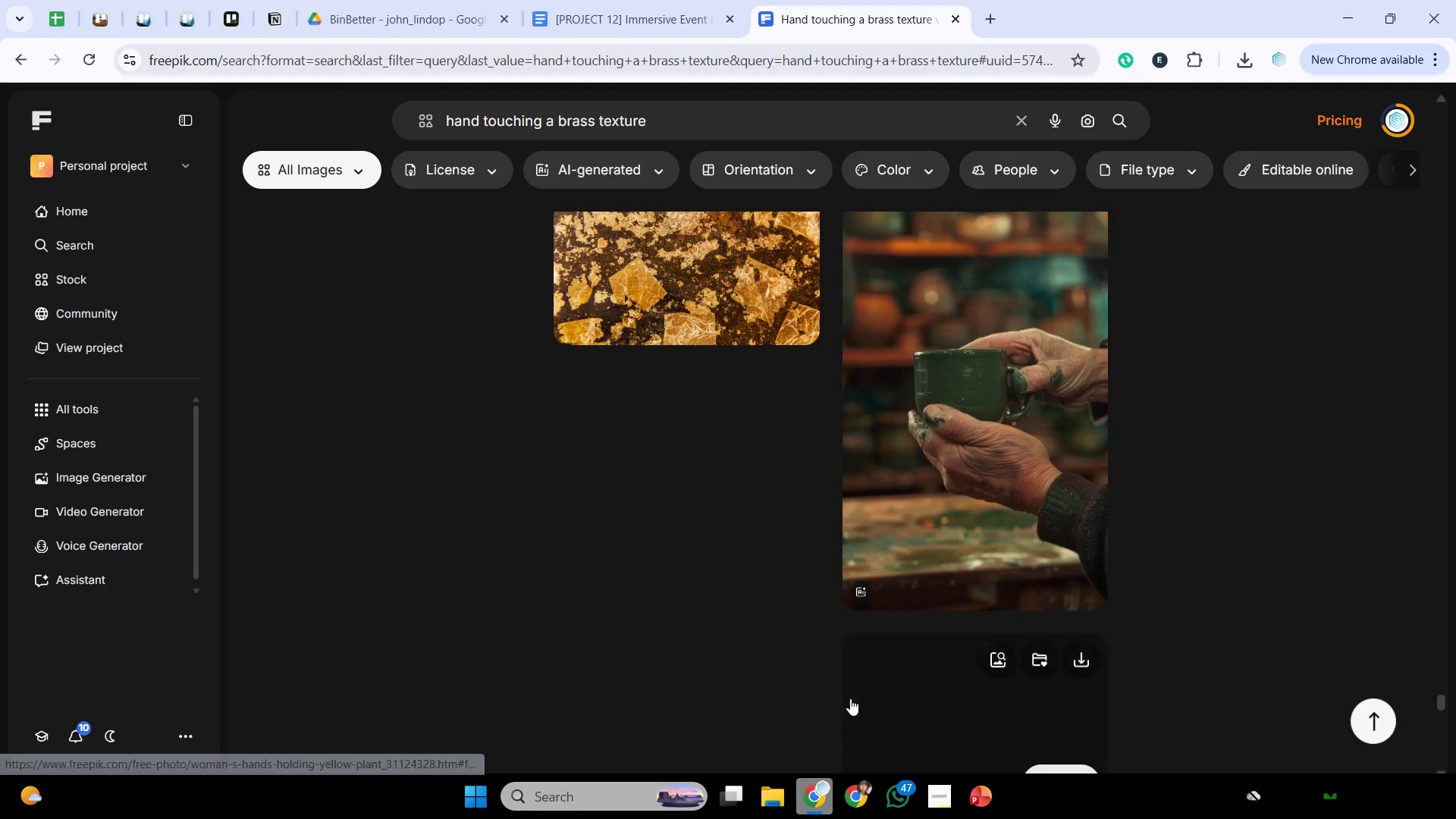 
scroll: coordinate [830, 589], scroll_direction: down, amount: 15.0
 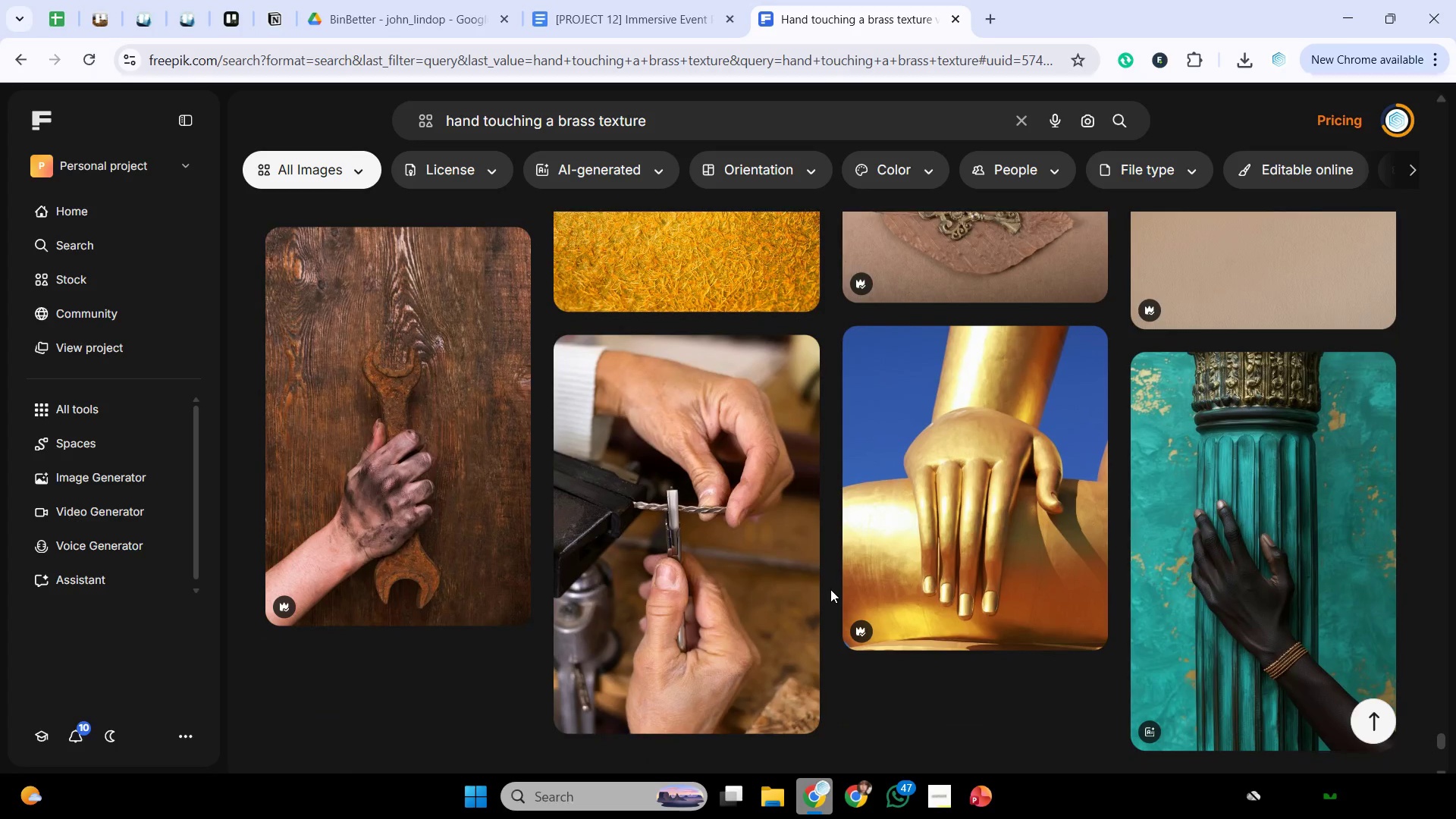 
left_click([836, 650])
 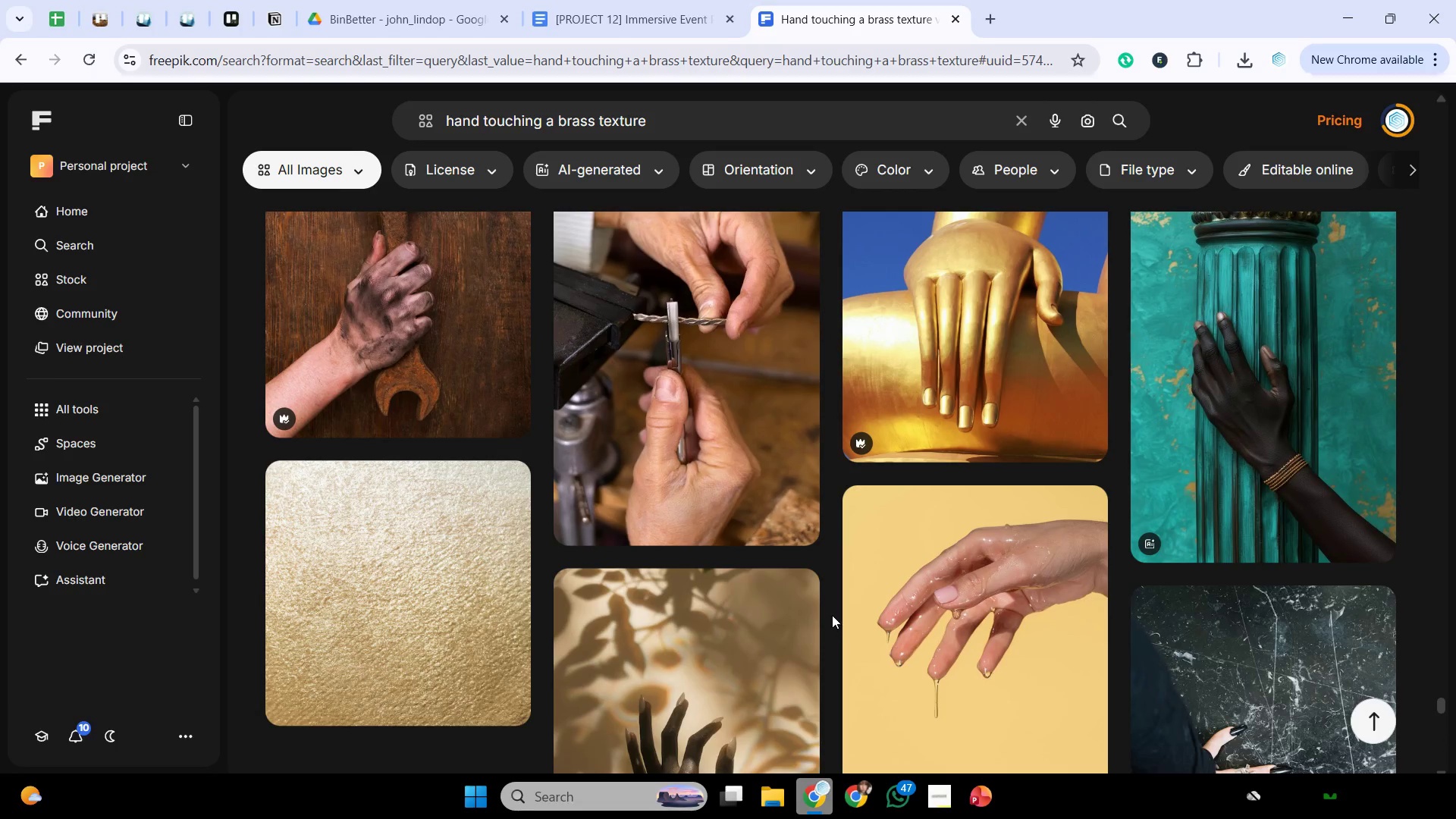 
scroll: coordinate [829, 607], scroll_direction: down, amount: 7.0
 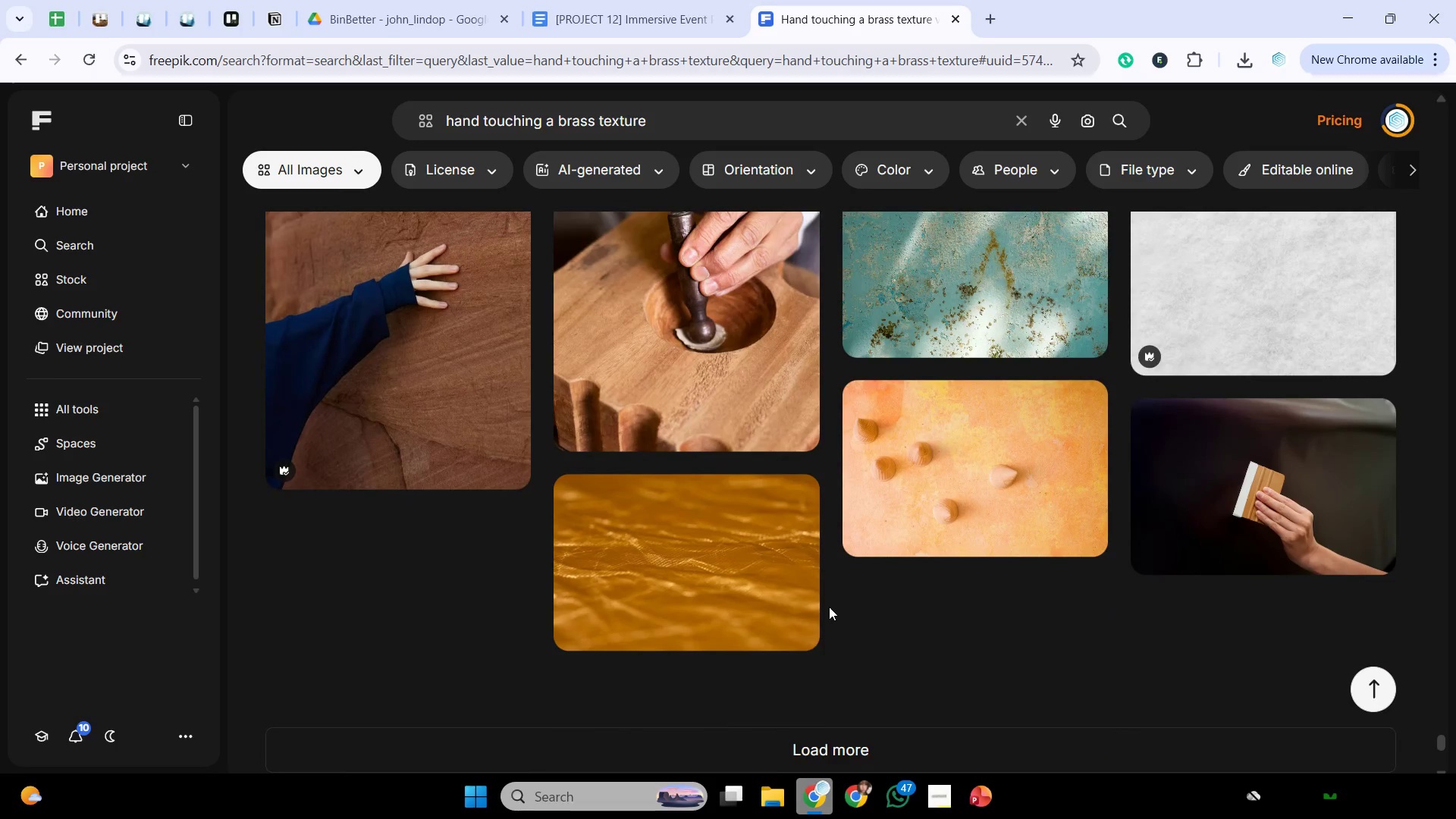 
left_click([846, 743])
 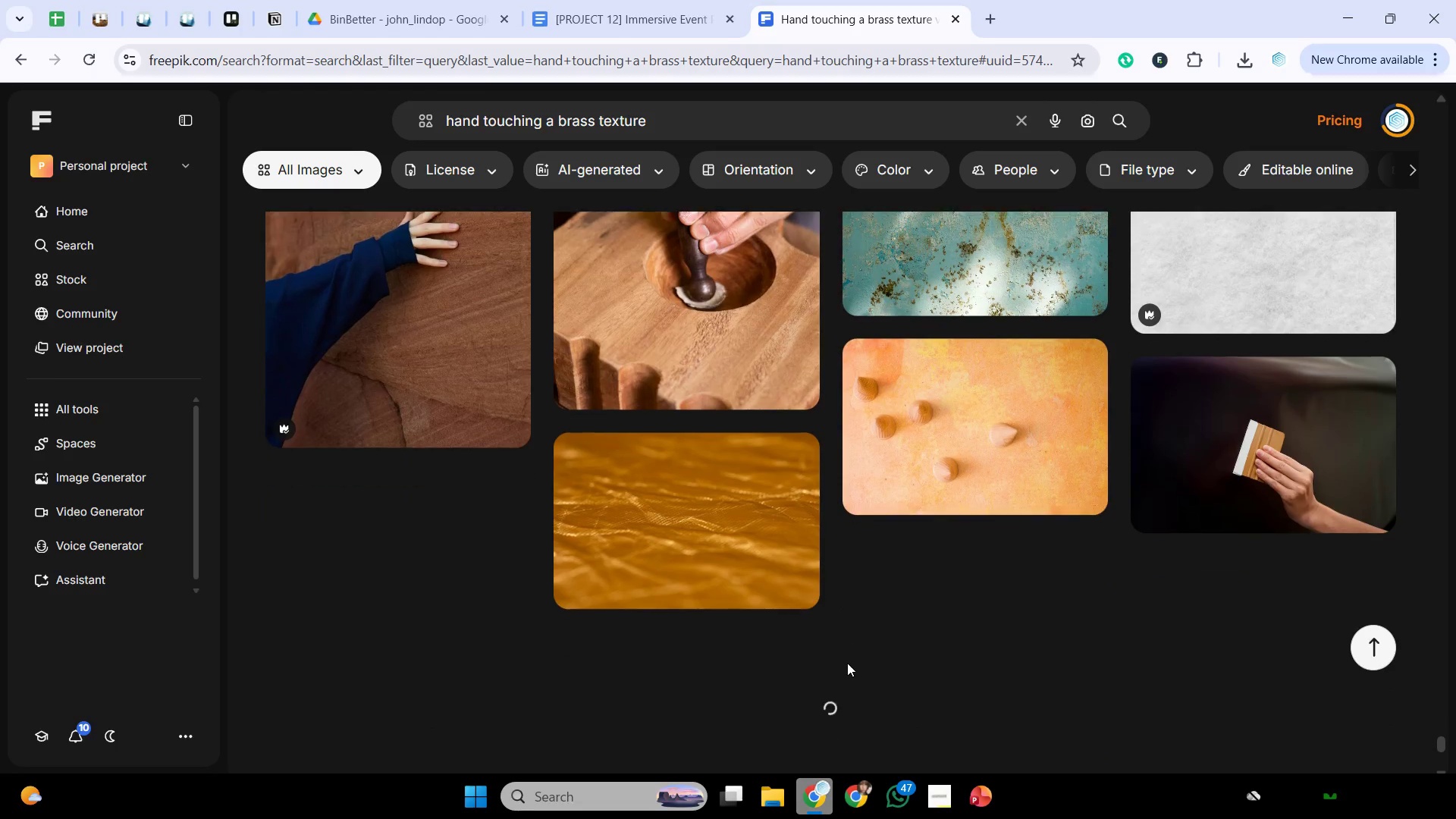 
scroll: coordinate [836, 638], scroll_direction: down, amount: 11.0
 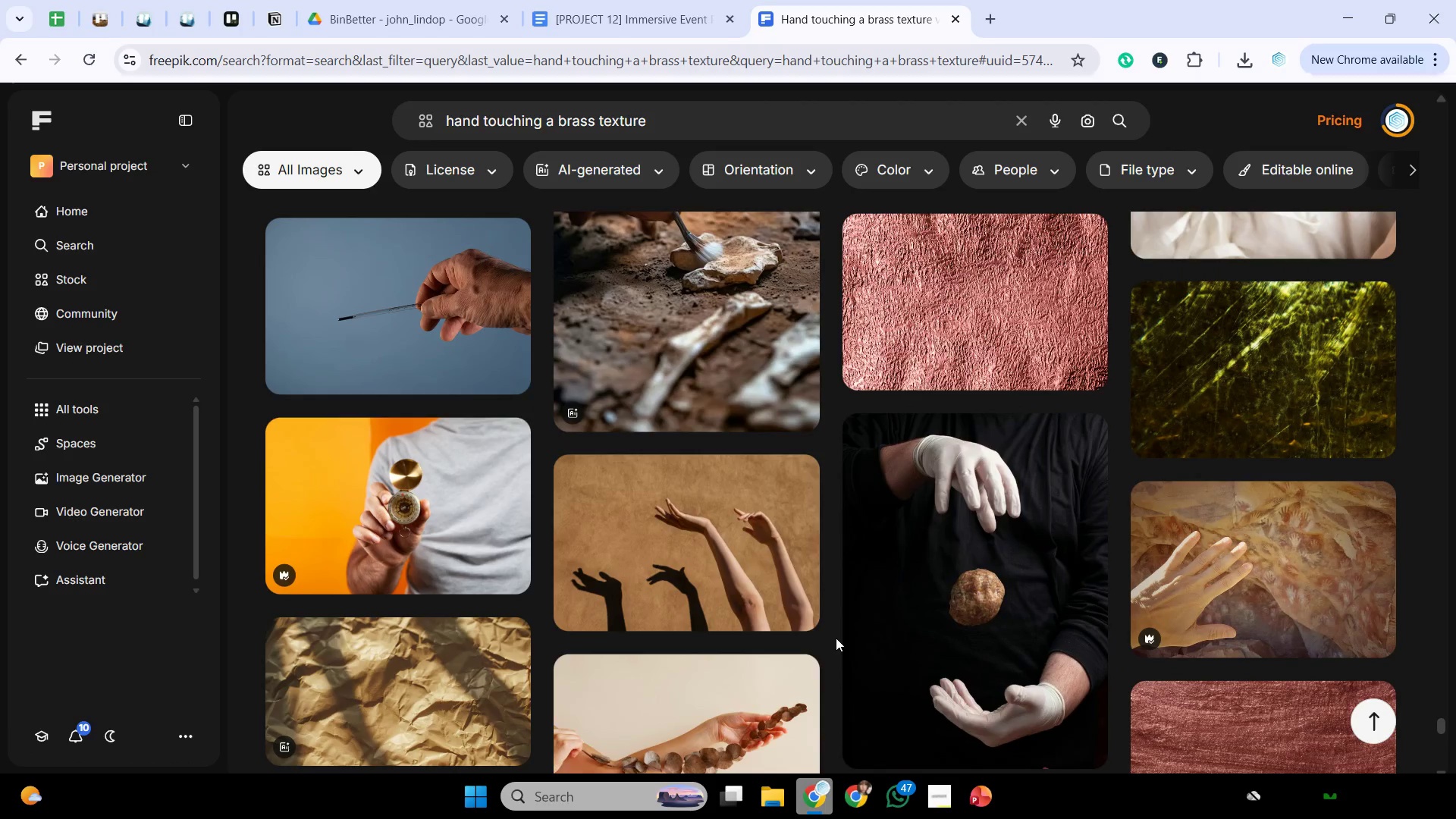 
scroll: coordinate [836, 638], scroll_direction: down, amount: 4.0
 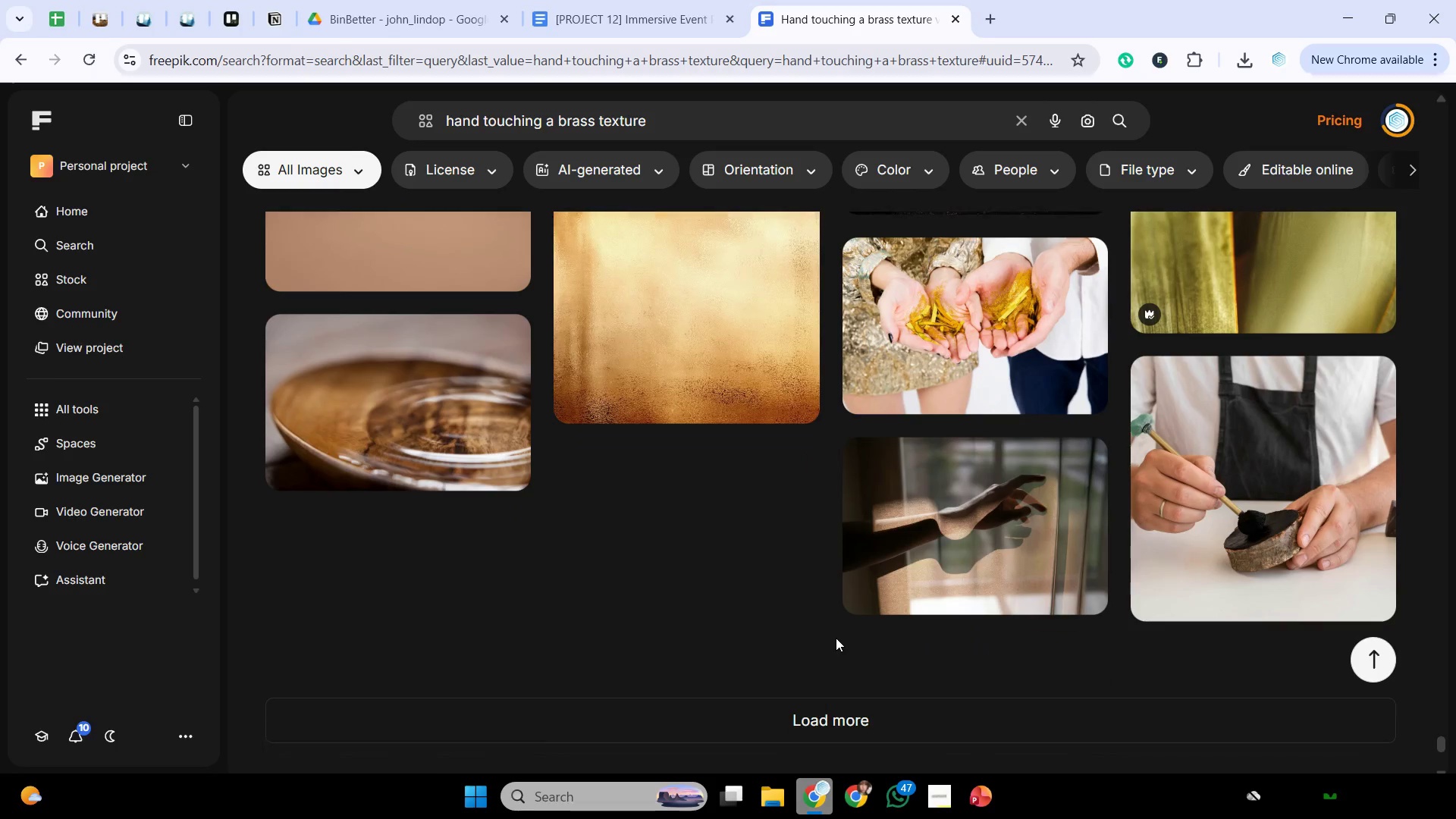 
left_click([830, 712])
 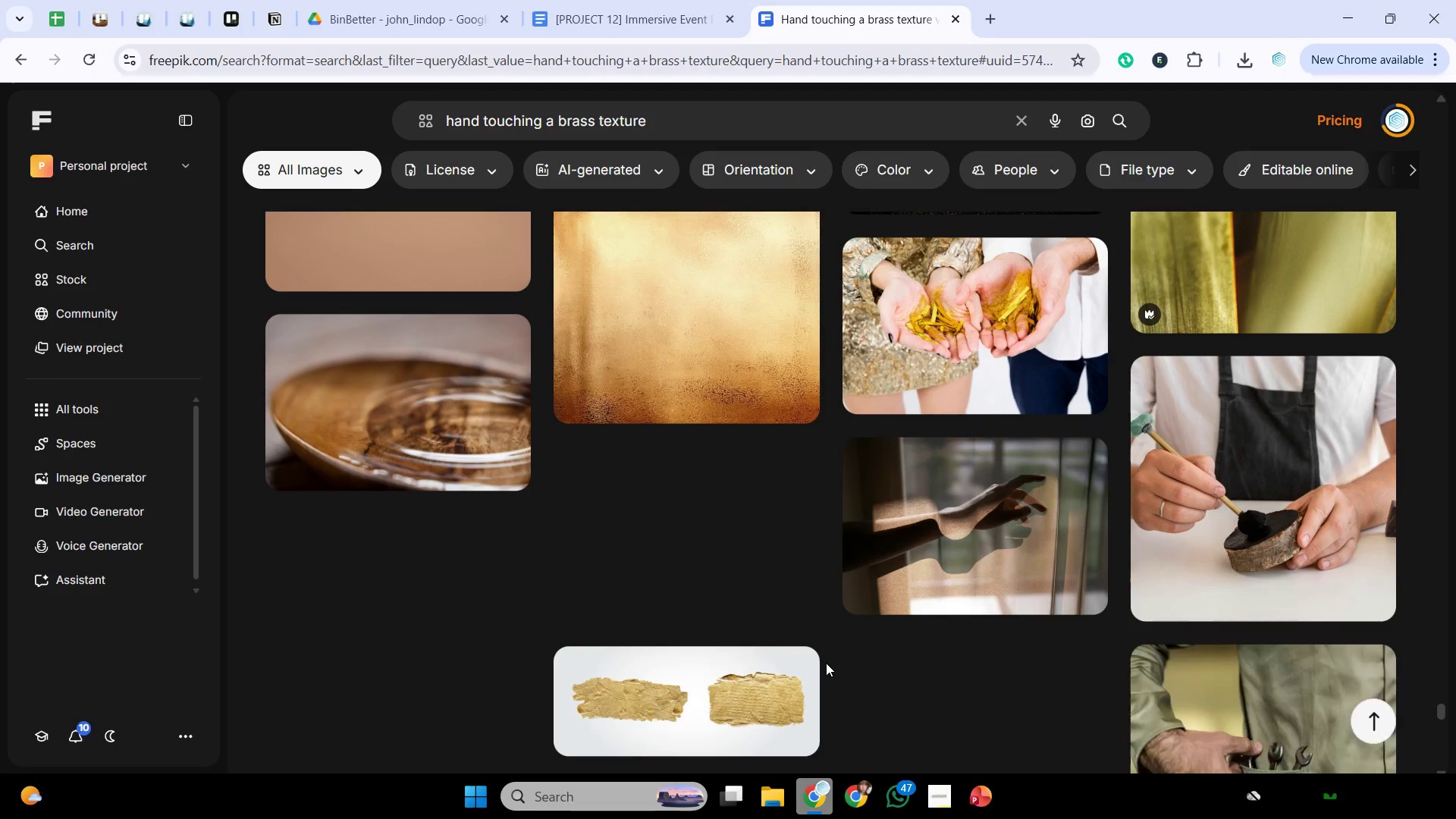 
scroll: coordinate [826, 663], scroll_direction: down, amount: 5.0
 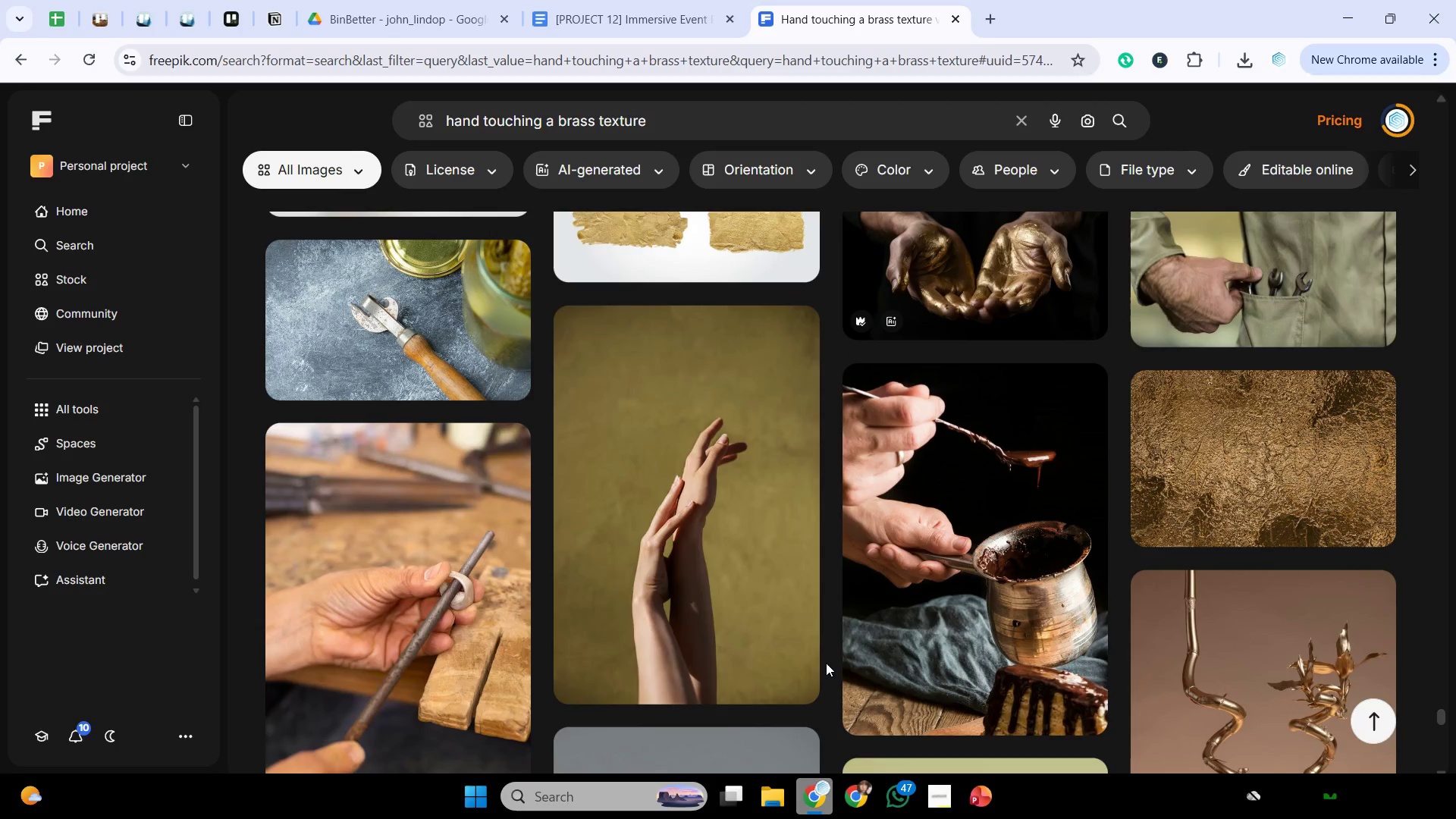 
wait(5.47)
 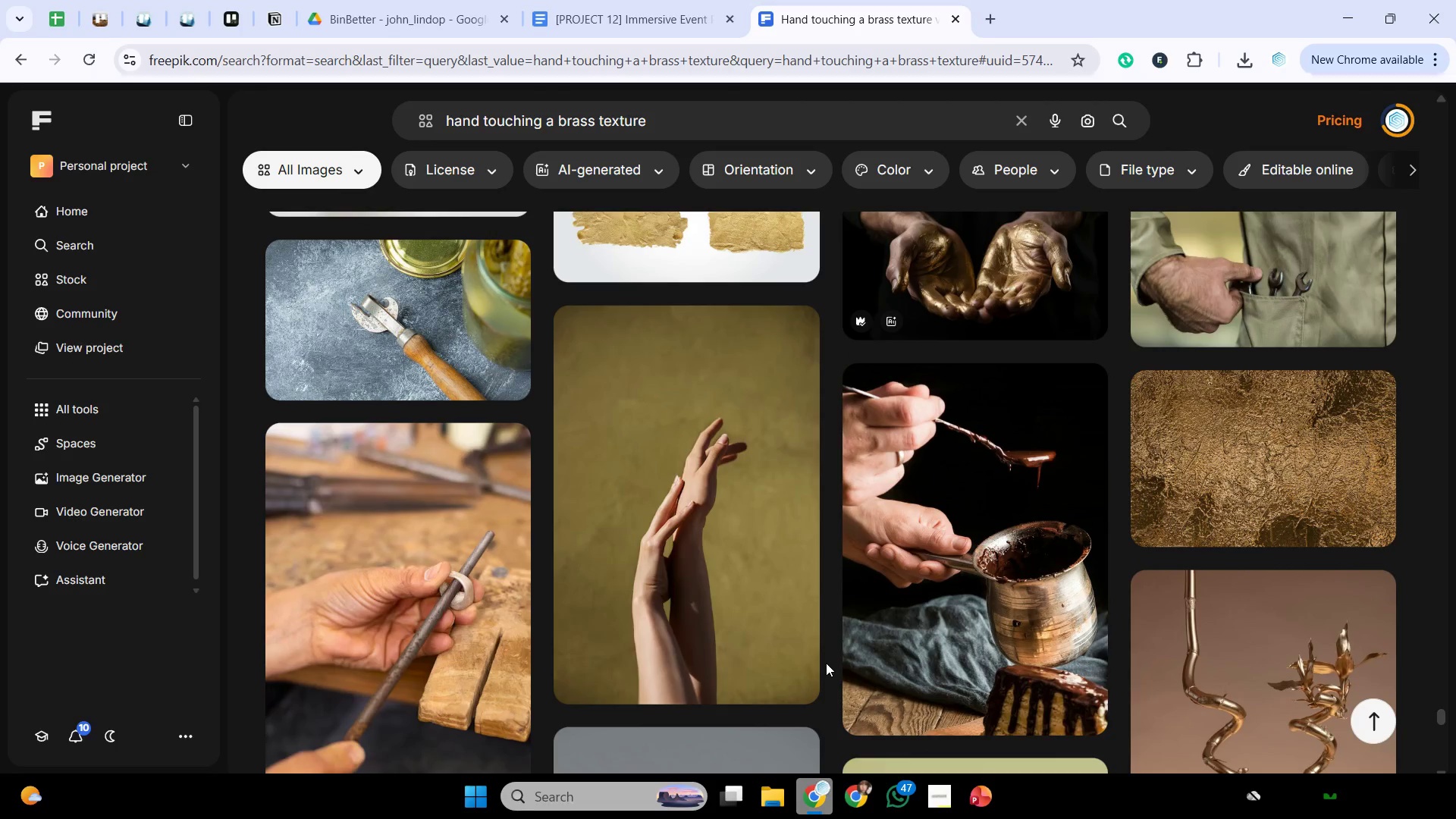 
scroll: coordinate [826, 662], scroll_direction: down, amount: 11.0
 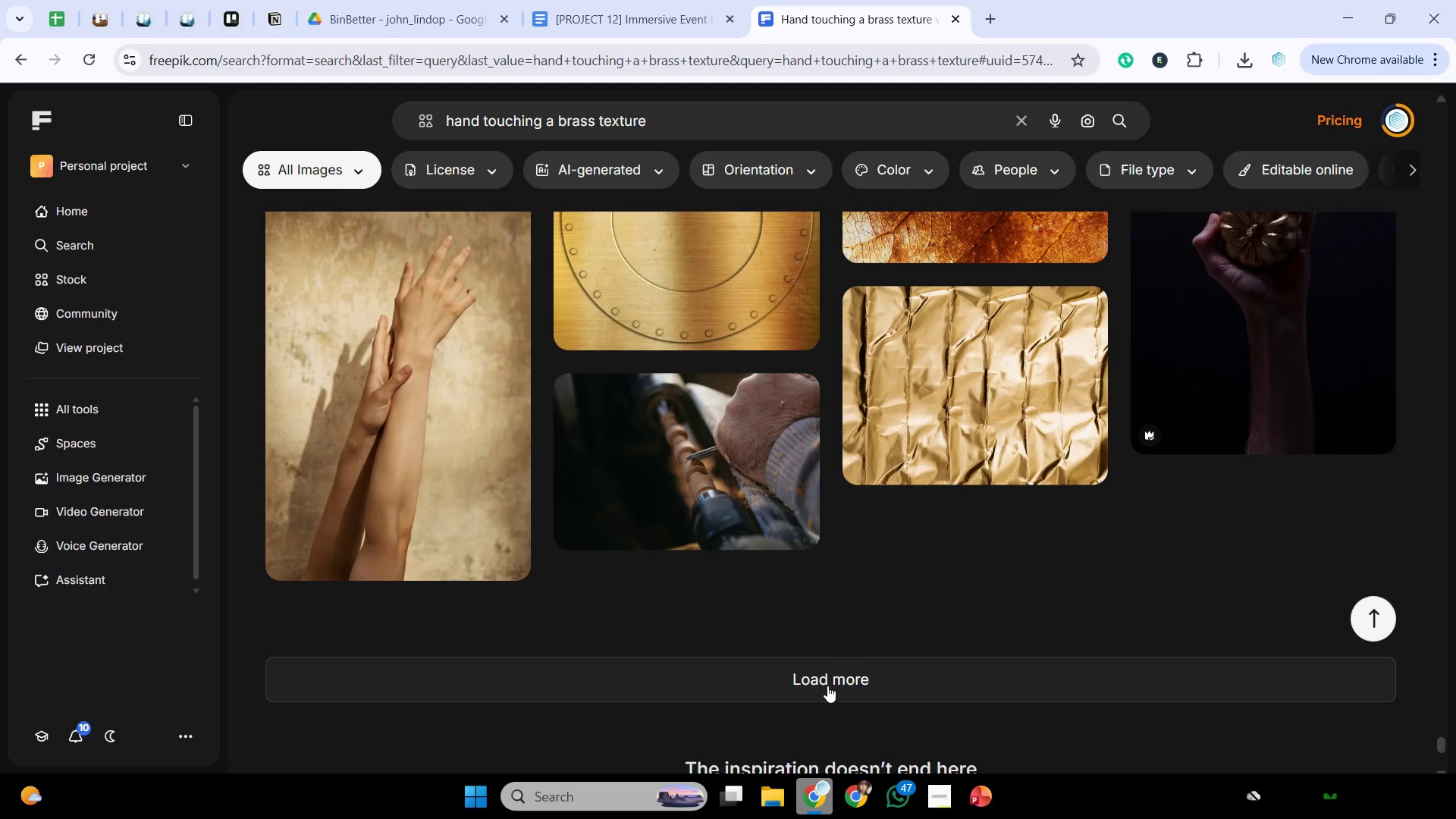 
left_click([827, 686])
 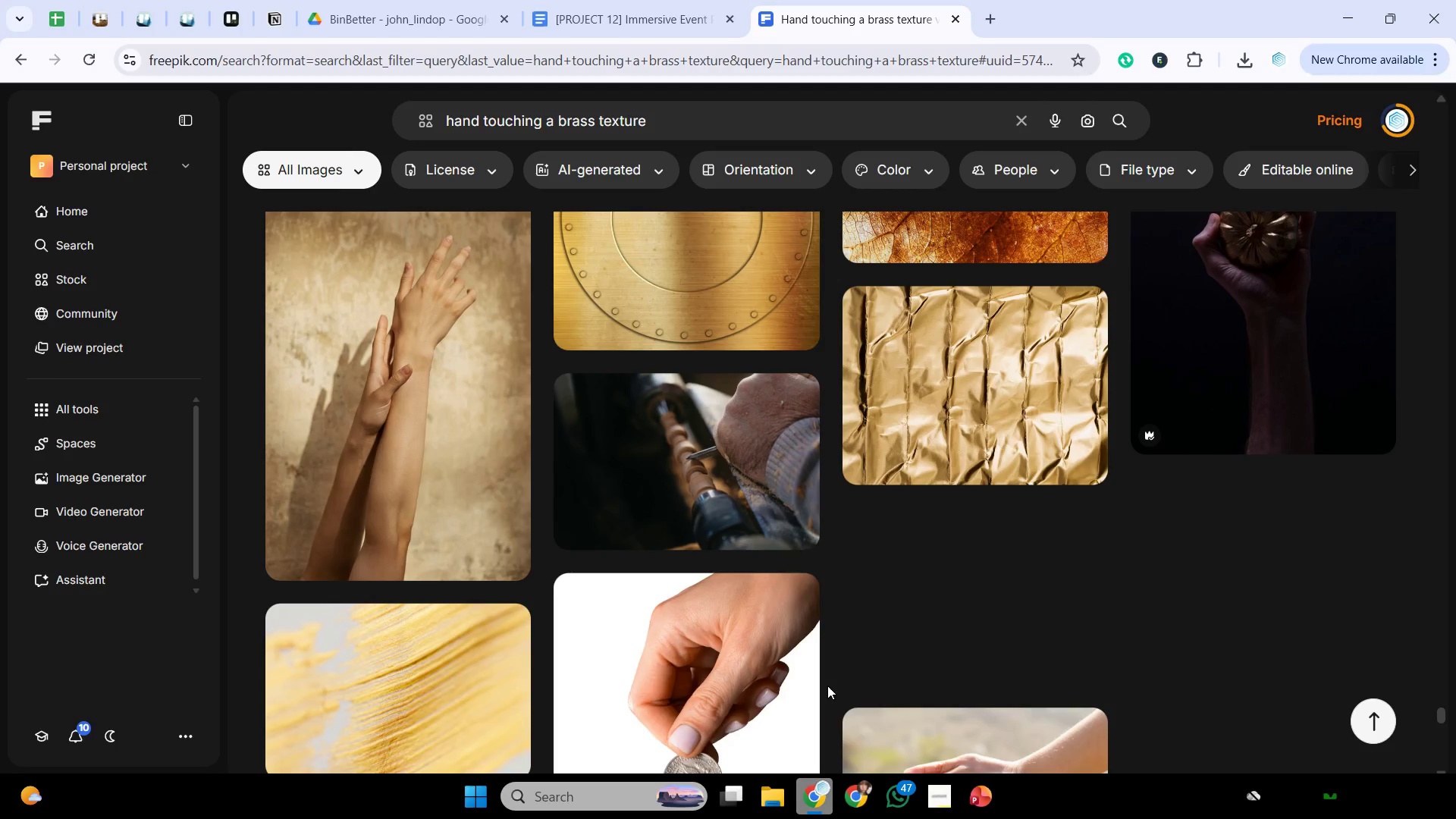 
scroll: coordinate [825, 679], scroll_direction: down, amount: 17.0
 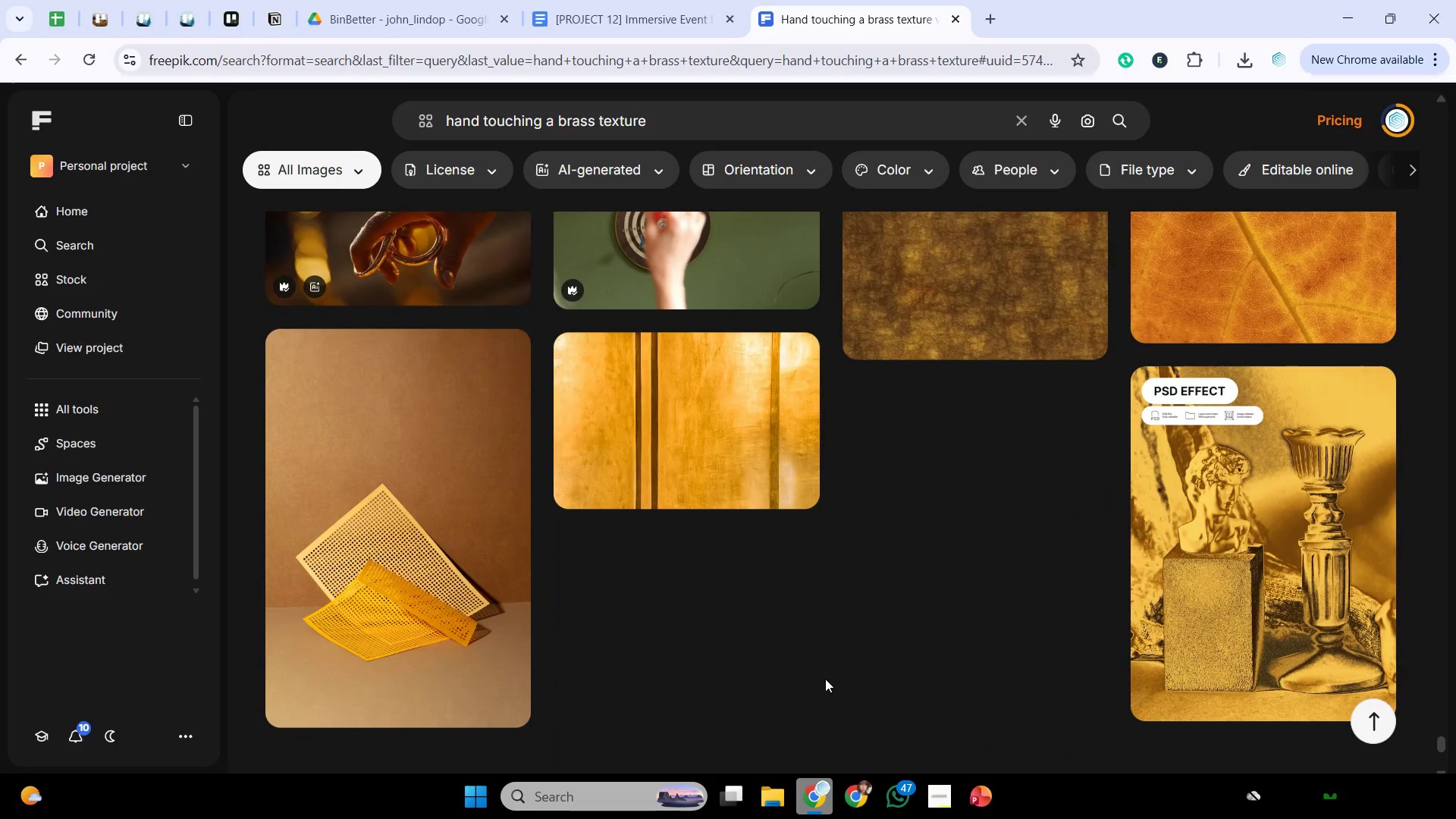 
scroll: coordinate [825, 679], scroll_direction: down, amount: 2.0
 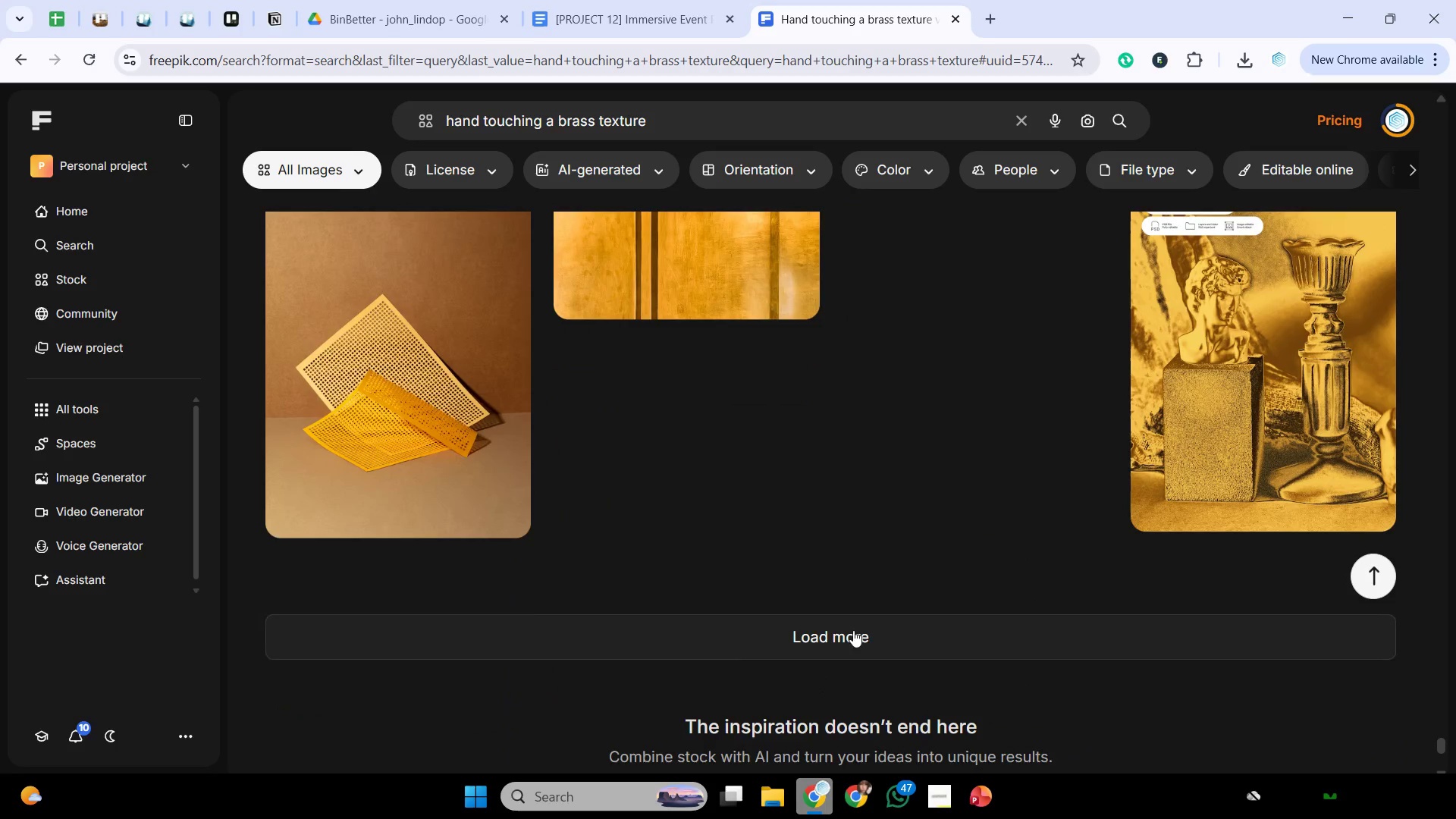 
left_click([853, 630])
 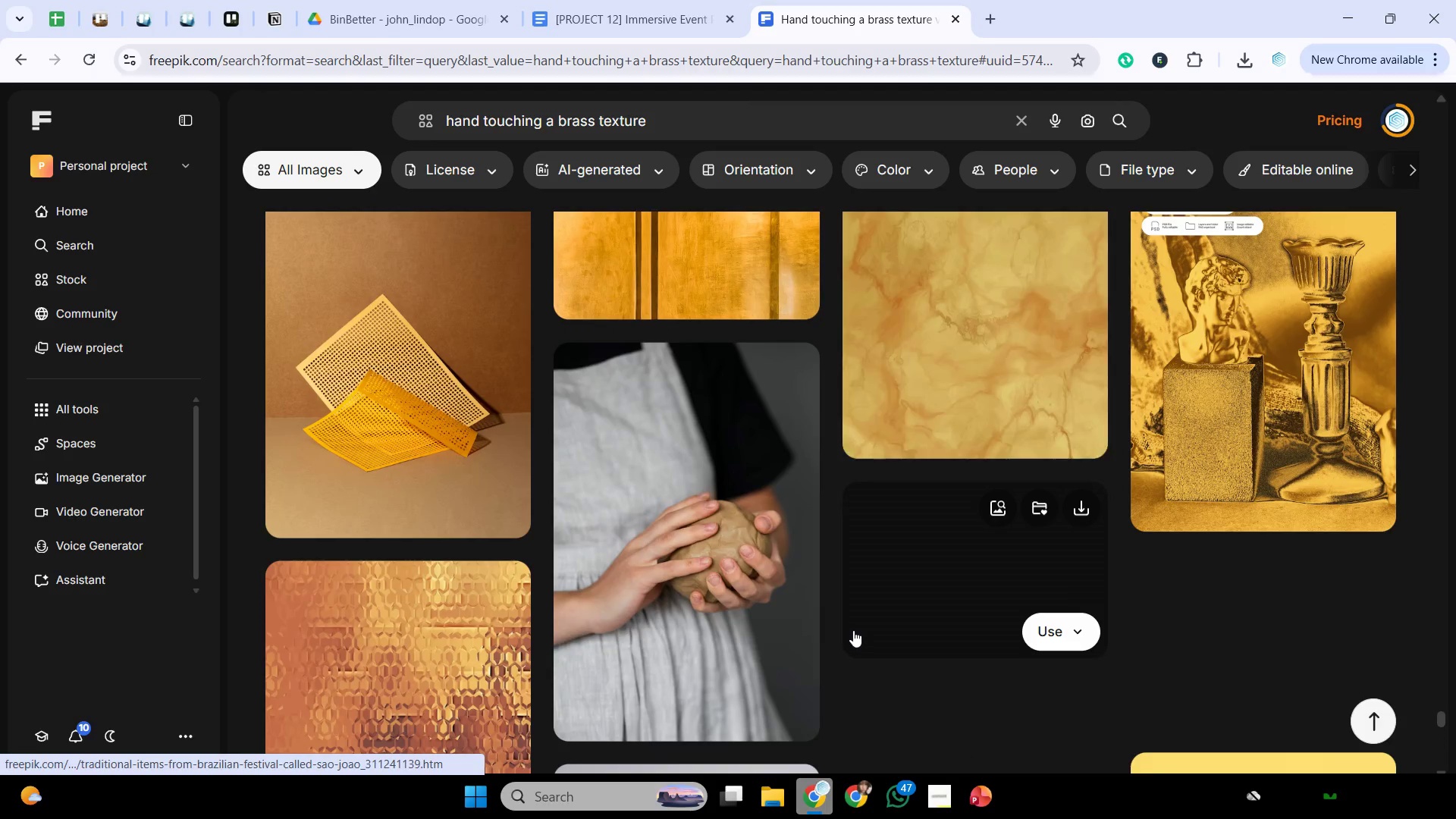 
scroll: coordinate [840, 609], scroll_direction: down, amount: 8.0
 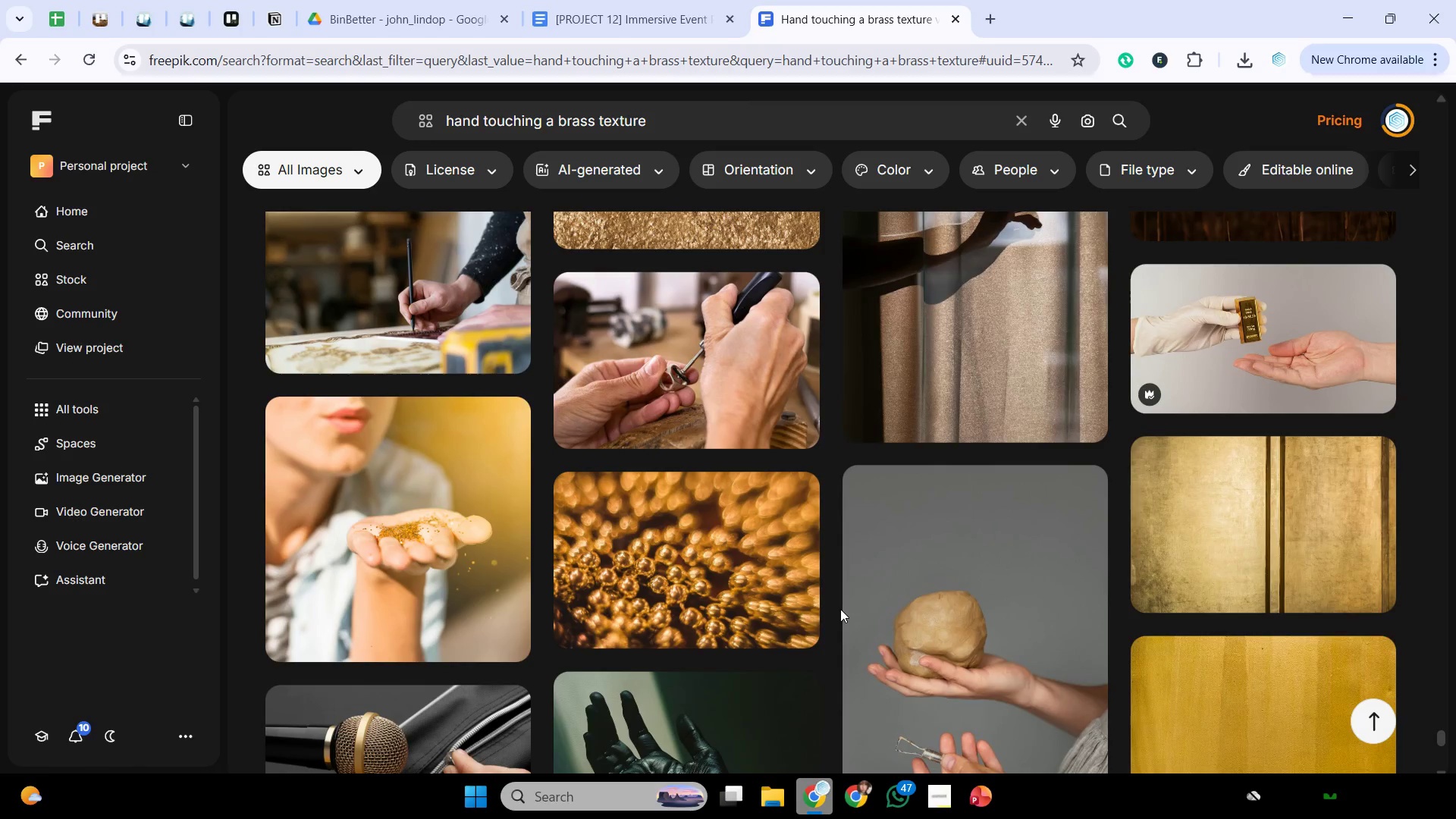 
wait(6.86)
 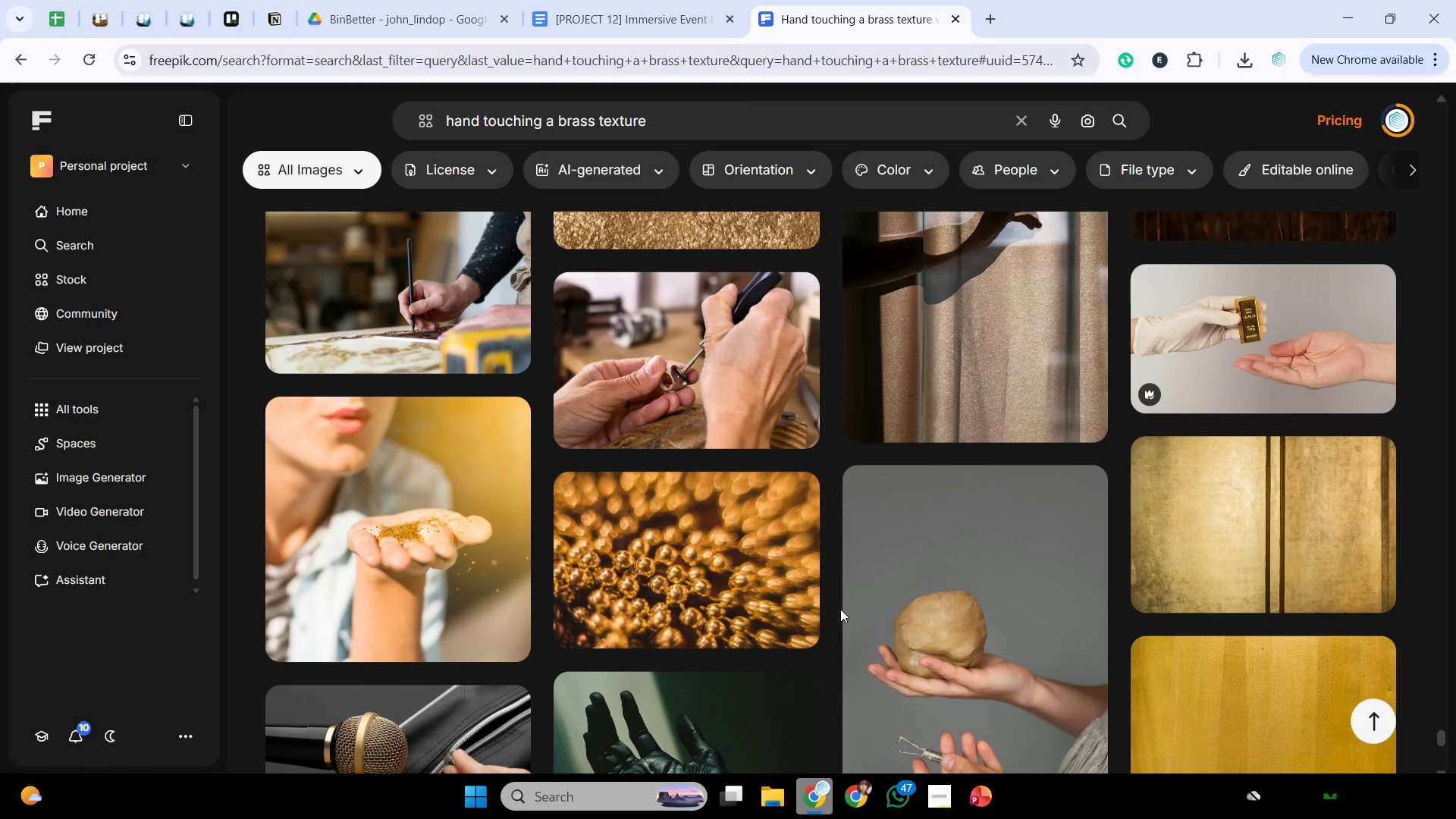 
scroll: coordinate [961, 566], scroll_direction: down, amount: 8.0
 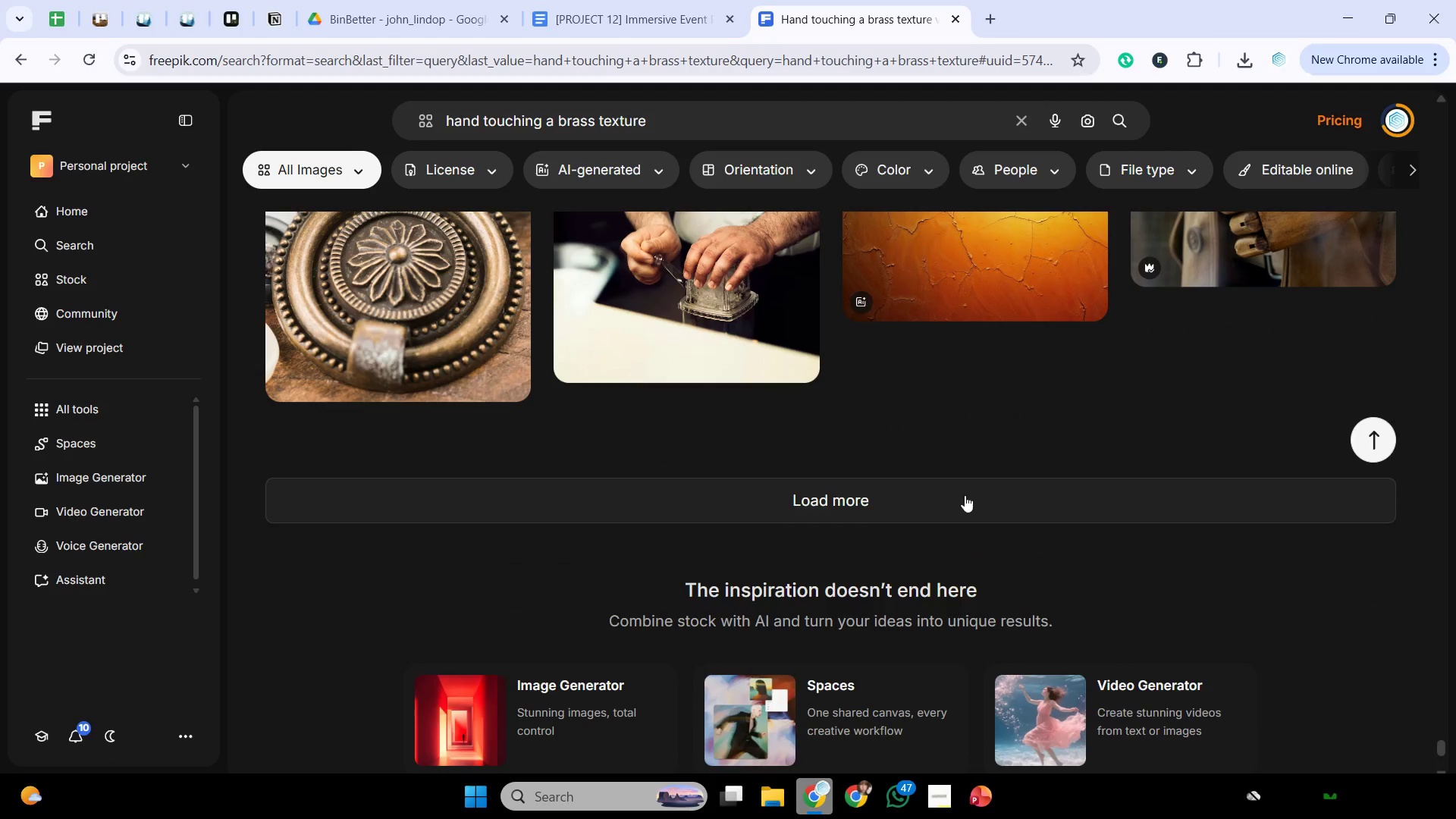 
left_click([965, 490])
 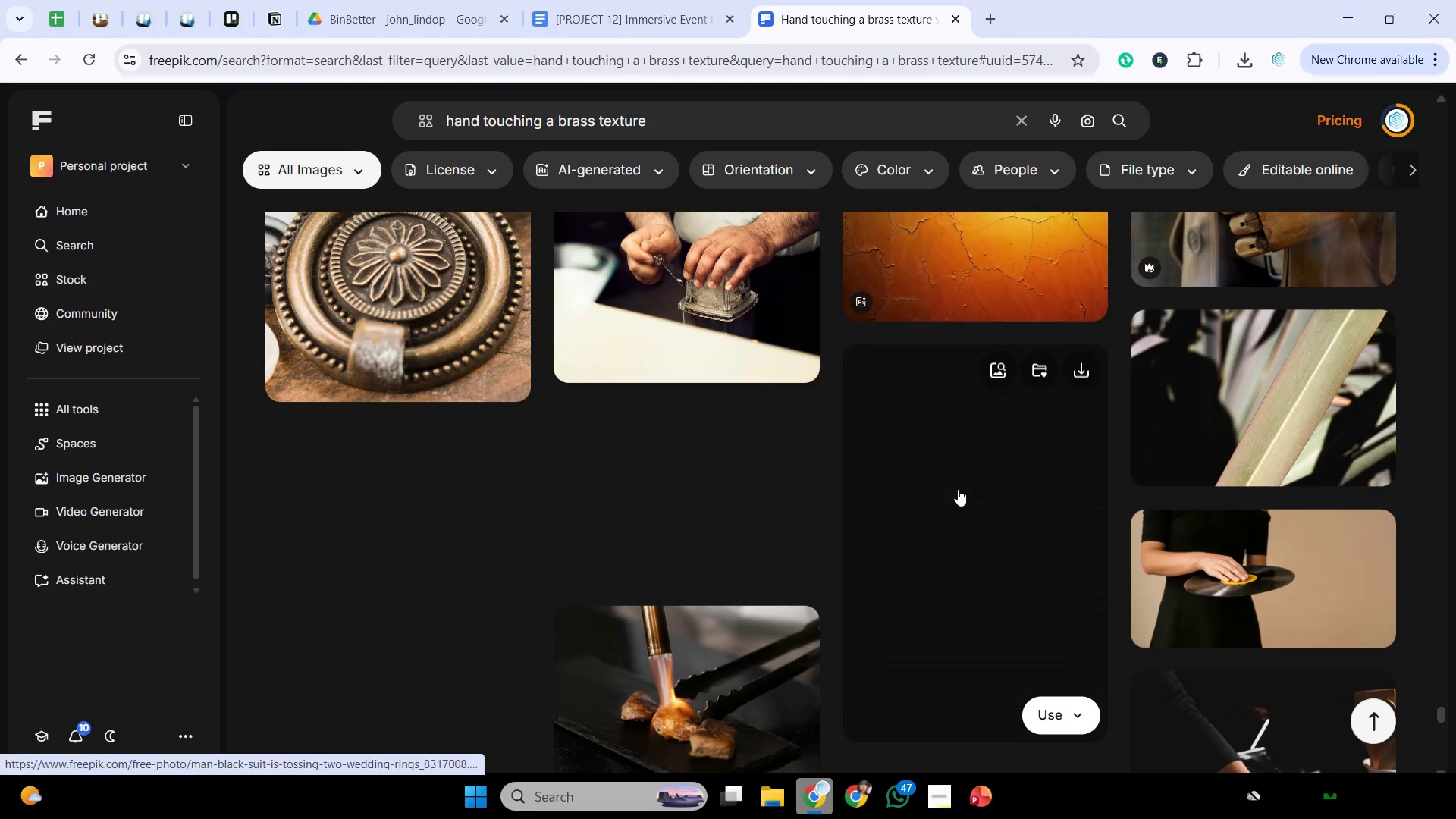 
scroll: coordinate [955, 493], scroll_direction: down, amount: 2.0
 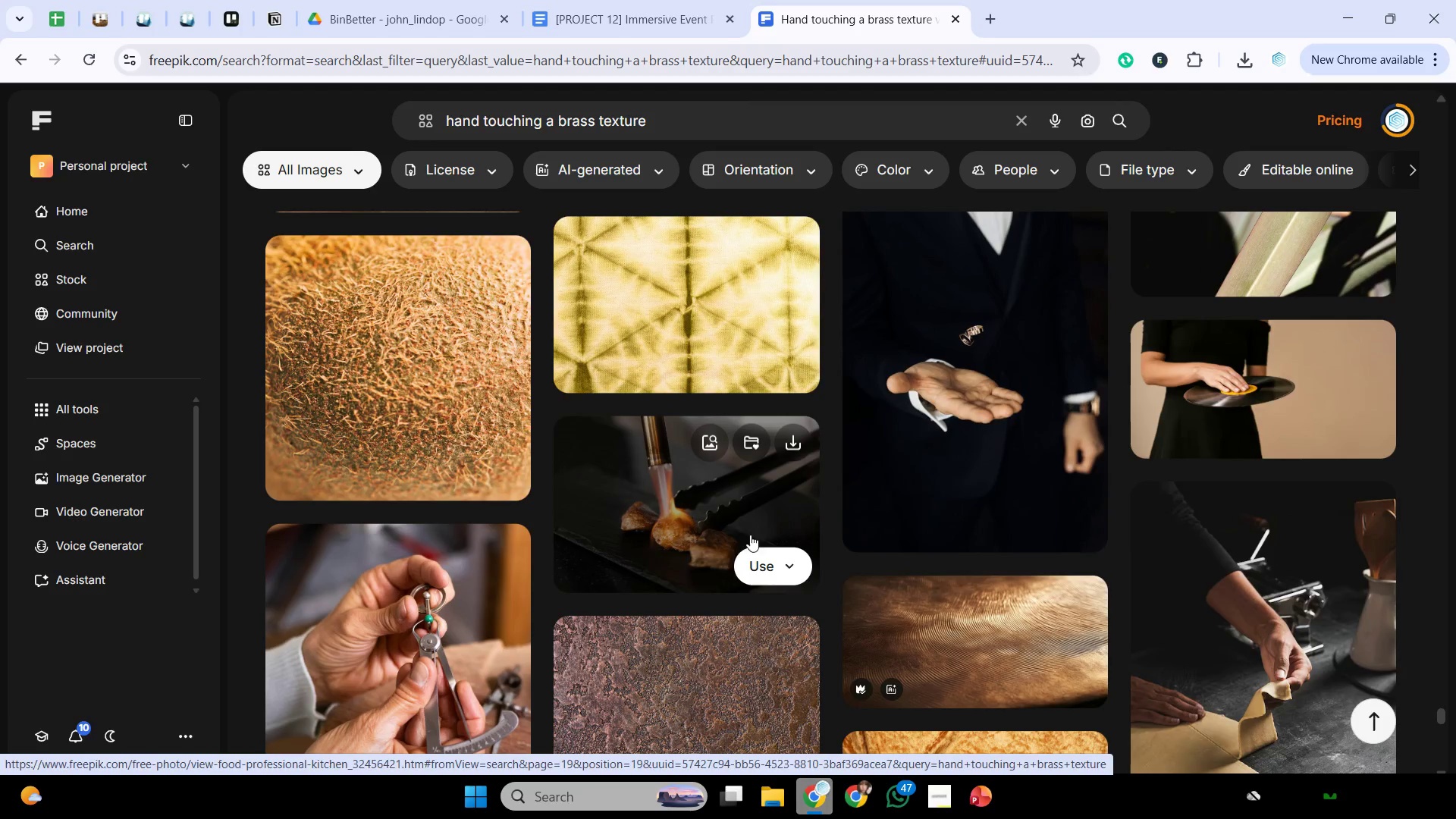 
left_click([756, 516])
 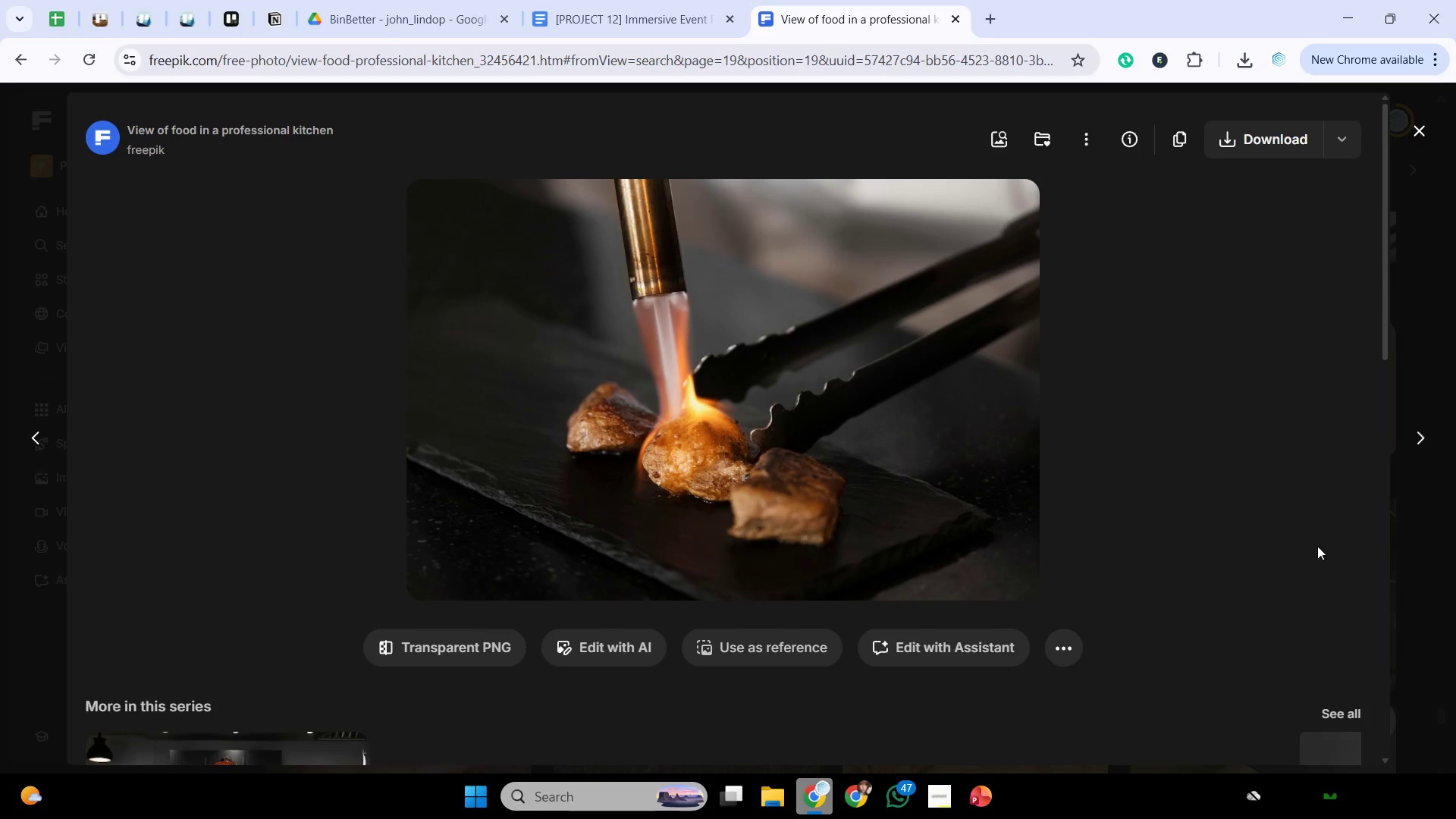 
left_click([1428, 548])
 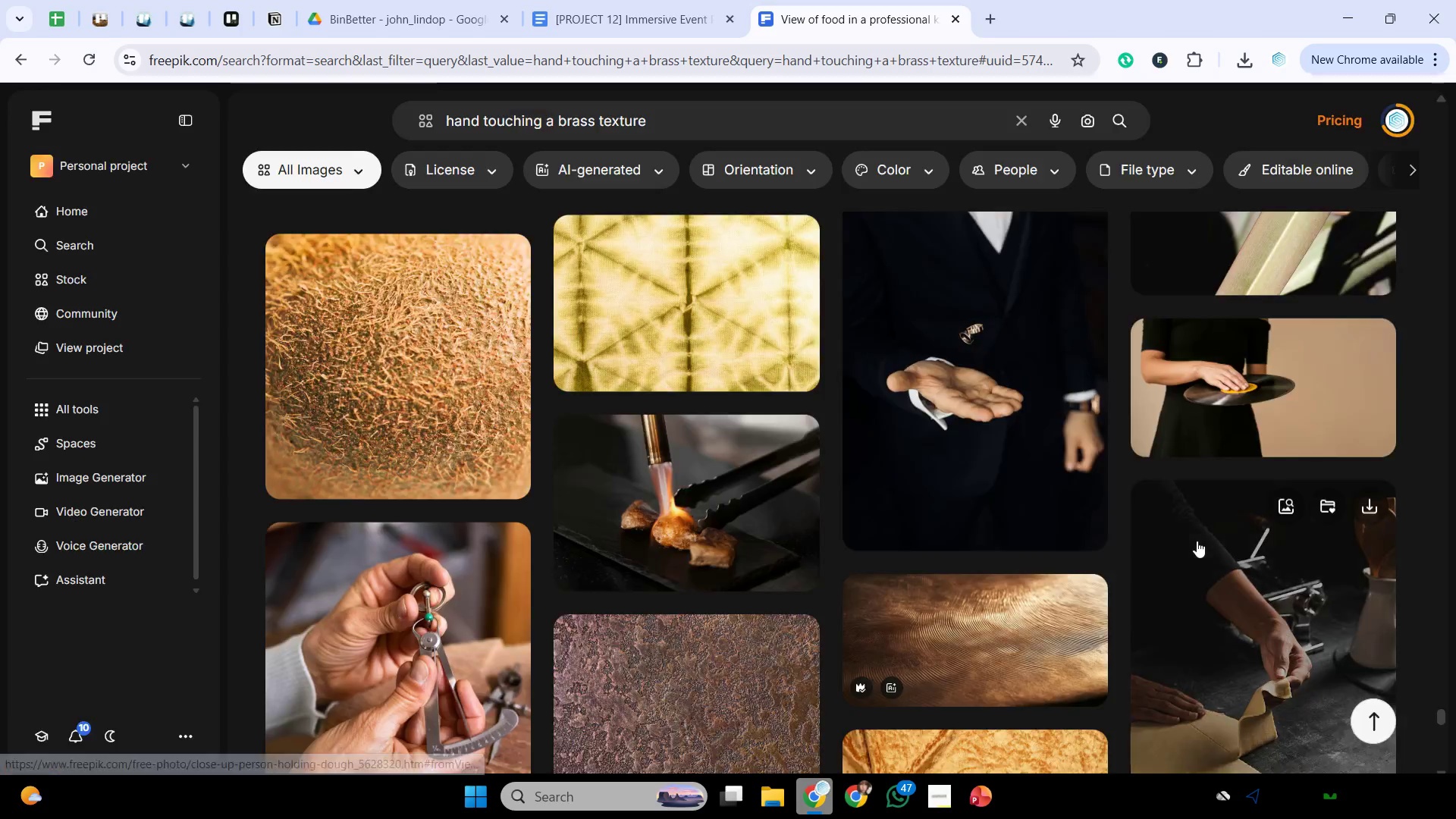 
scroll: coordinate [1078, 566], scroll_direction: down, amount: 17.0
 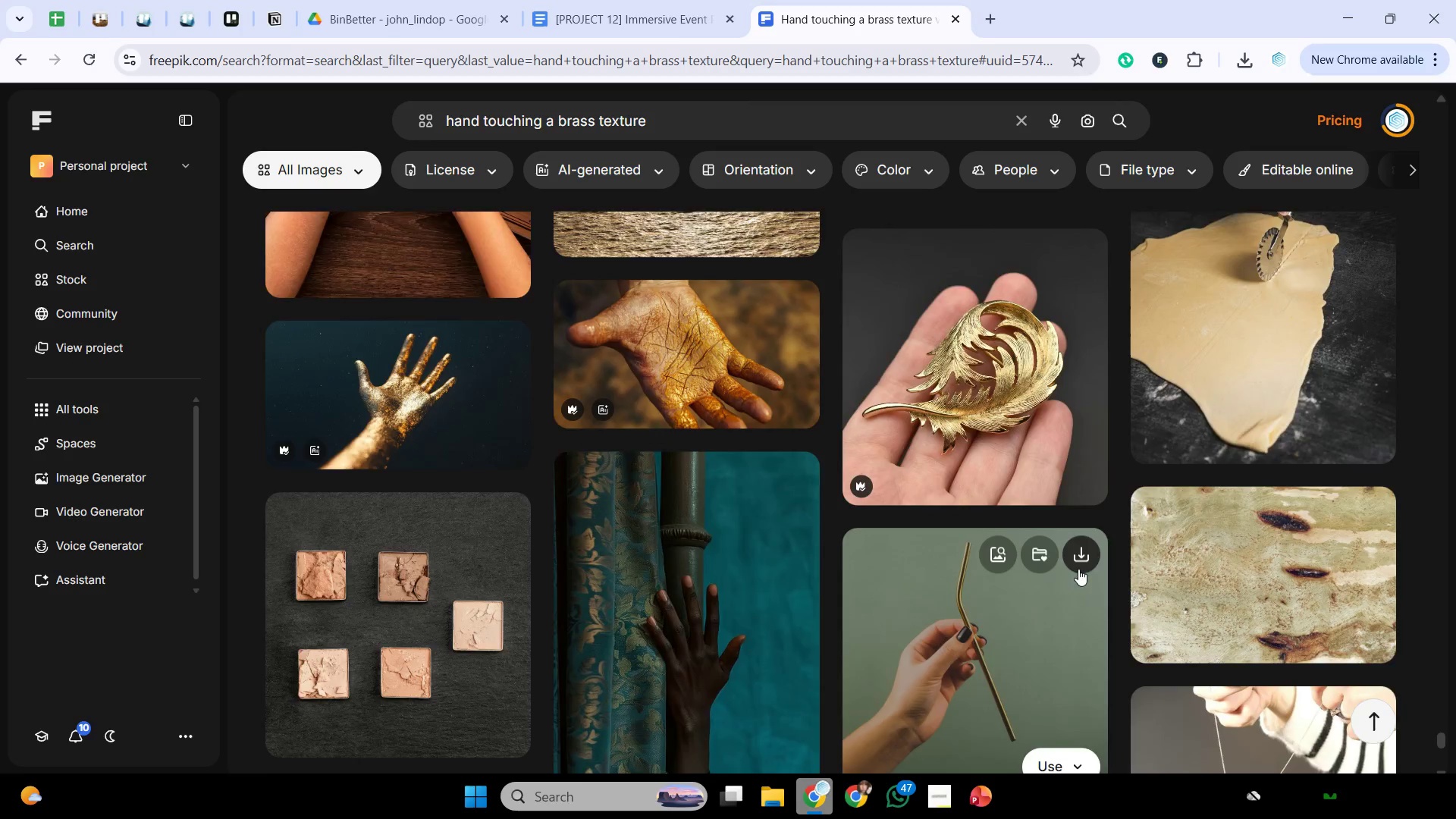 
scroll: coordinate [1078, 570], scroll_direction: down, amount: 7.0
 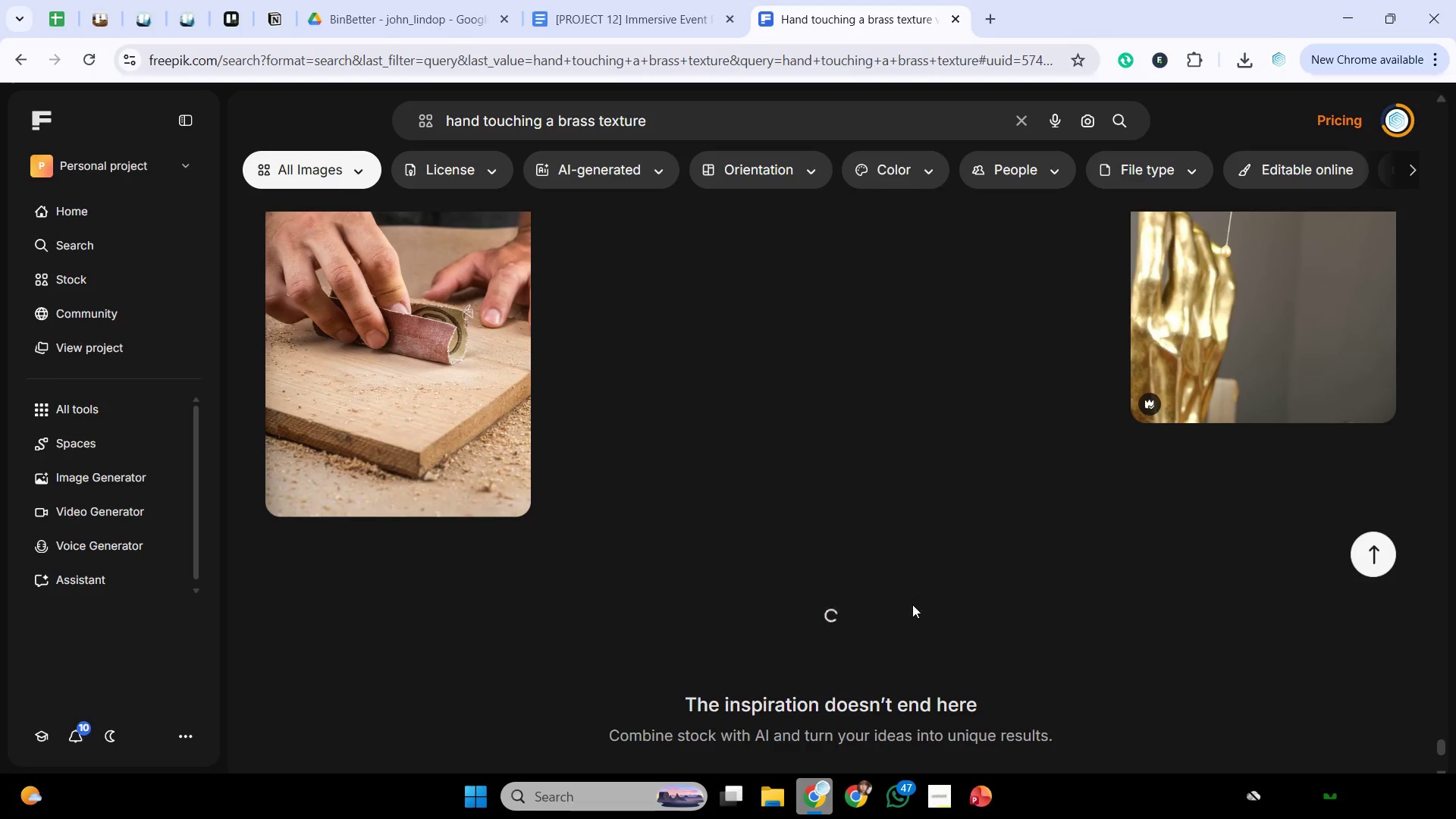 
left_click([912, 604])
 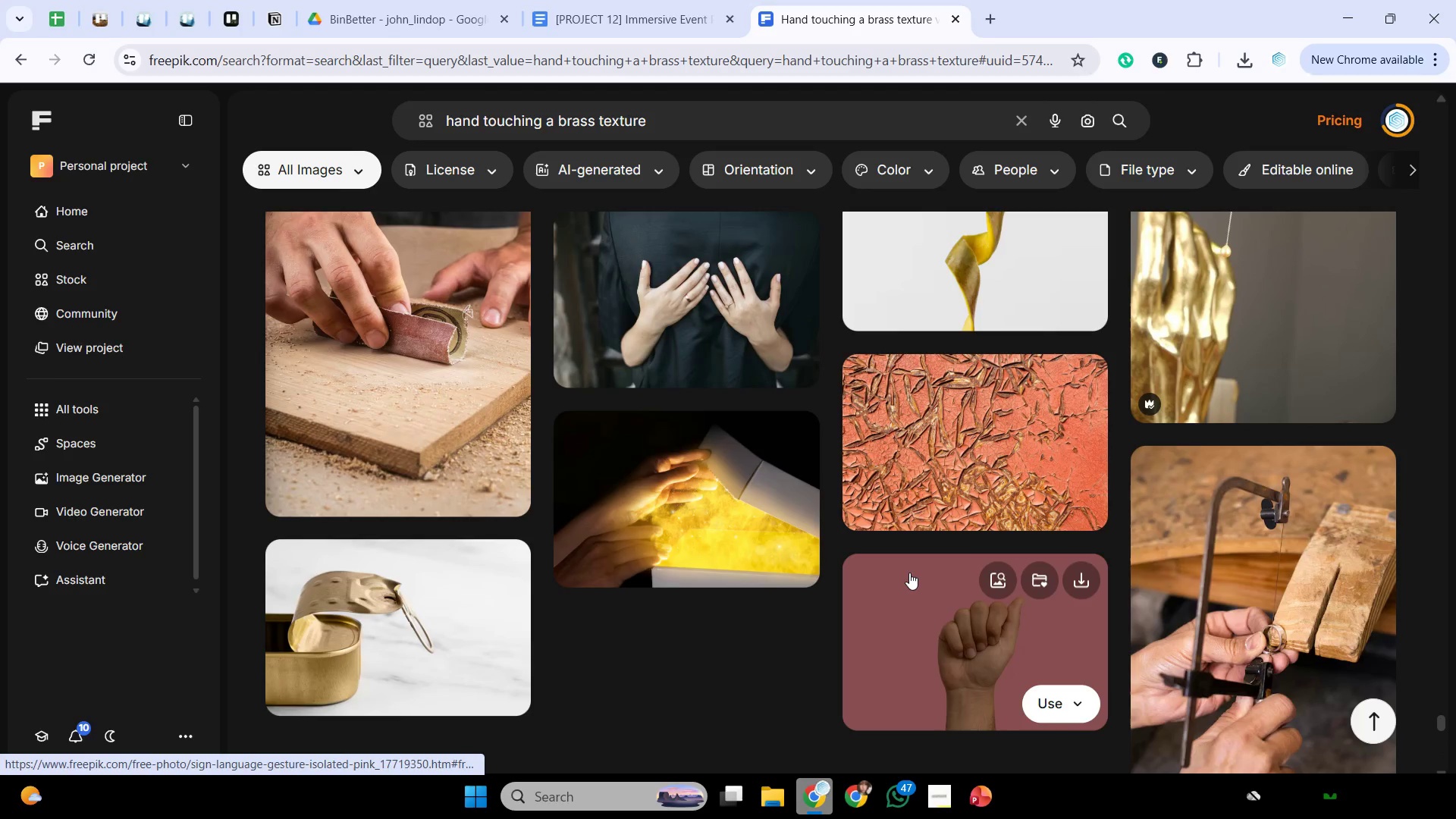 
scroll: coordinate [909, 573], scroll_direction: down, amount: 13.0
 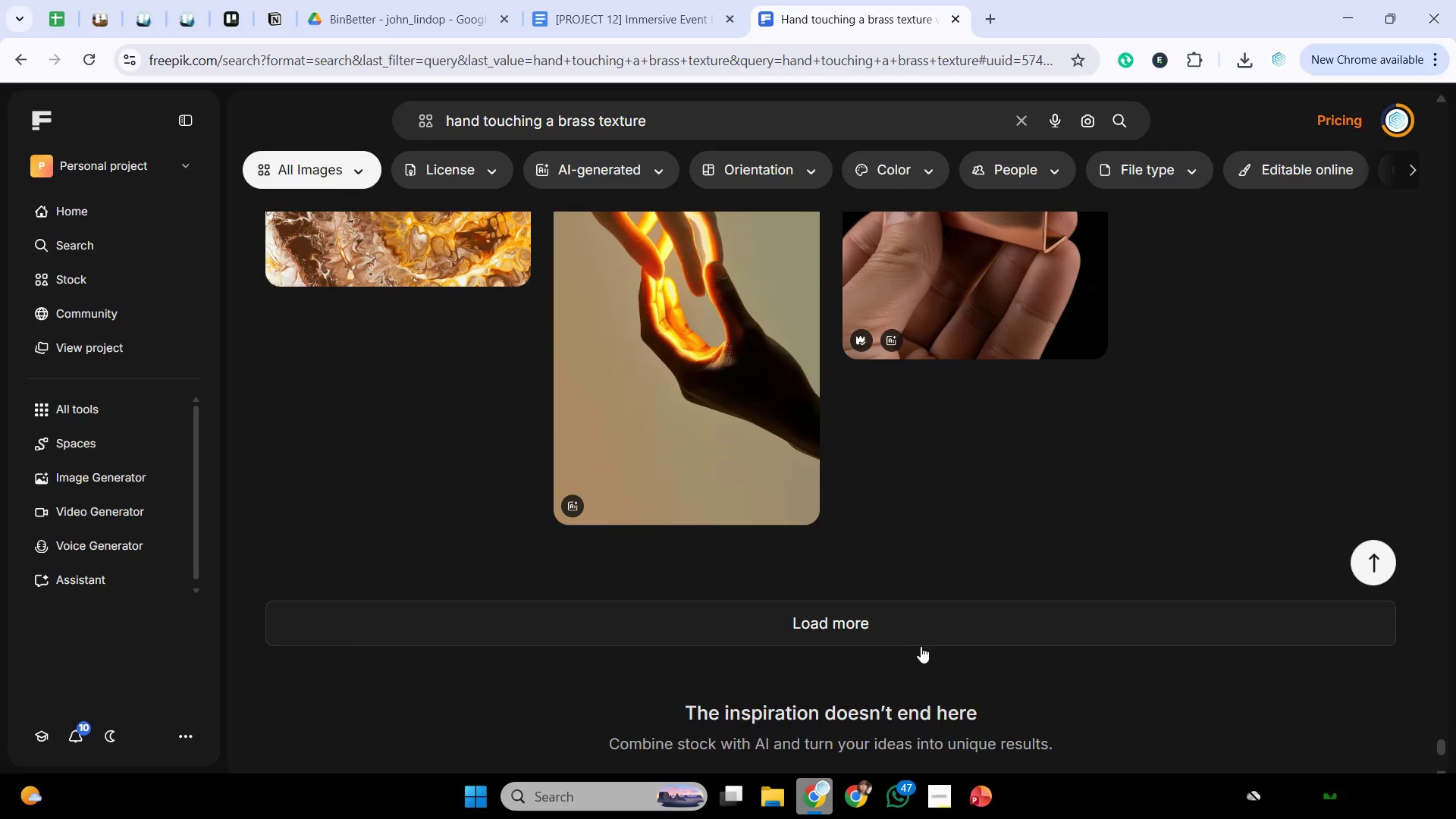 
left_click([915, 632])
 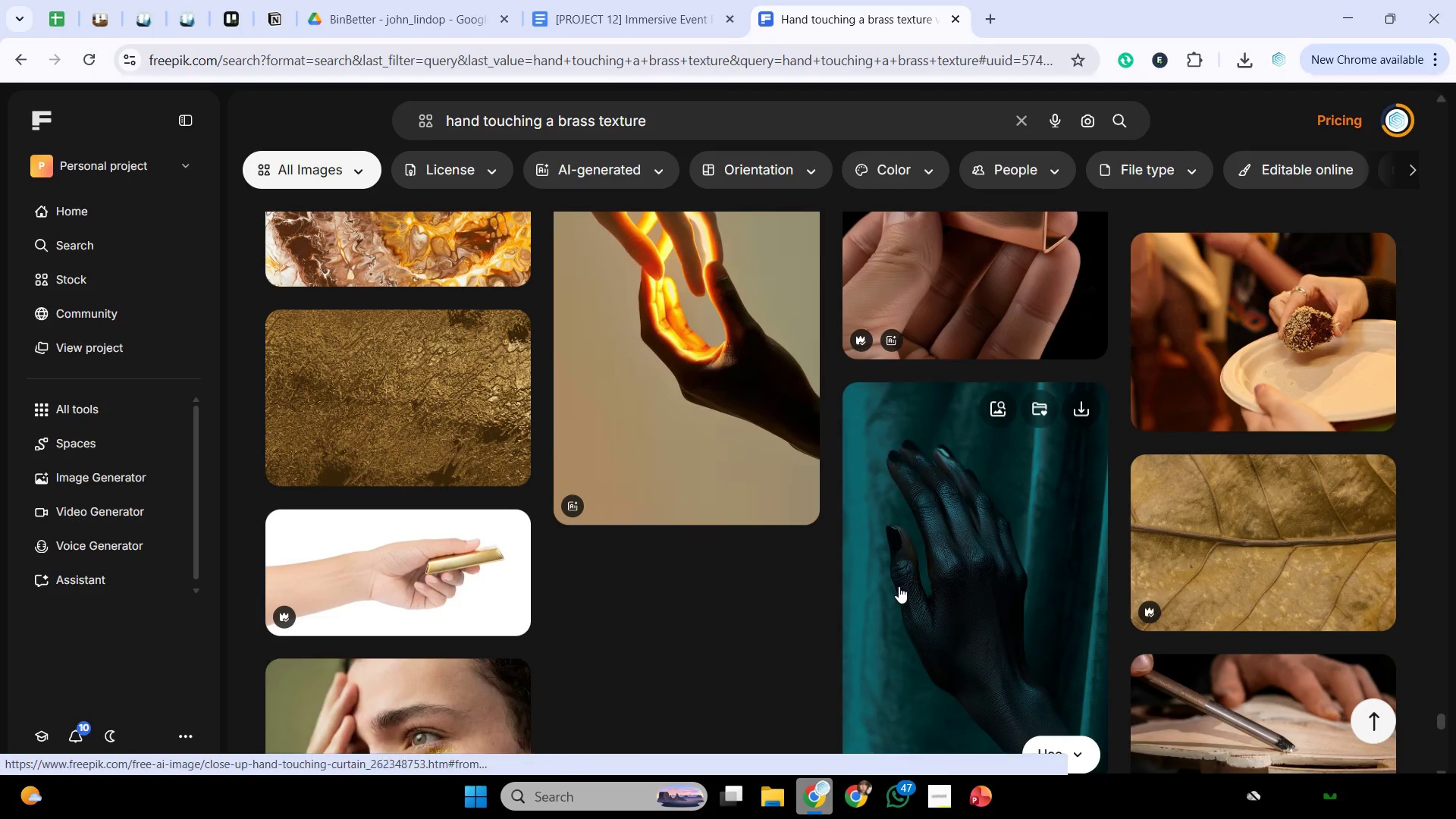 
scroll: coordinate [899, 586], scroll_direction: down, amount: 11.0
 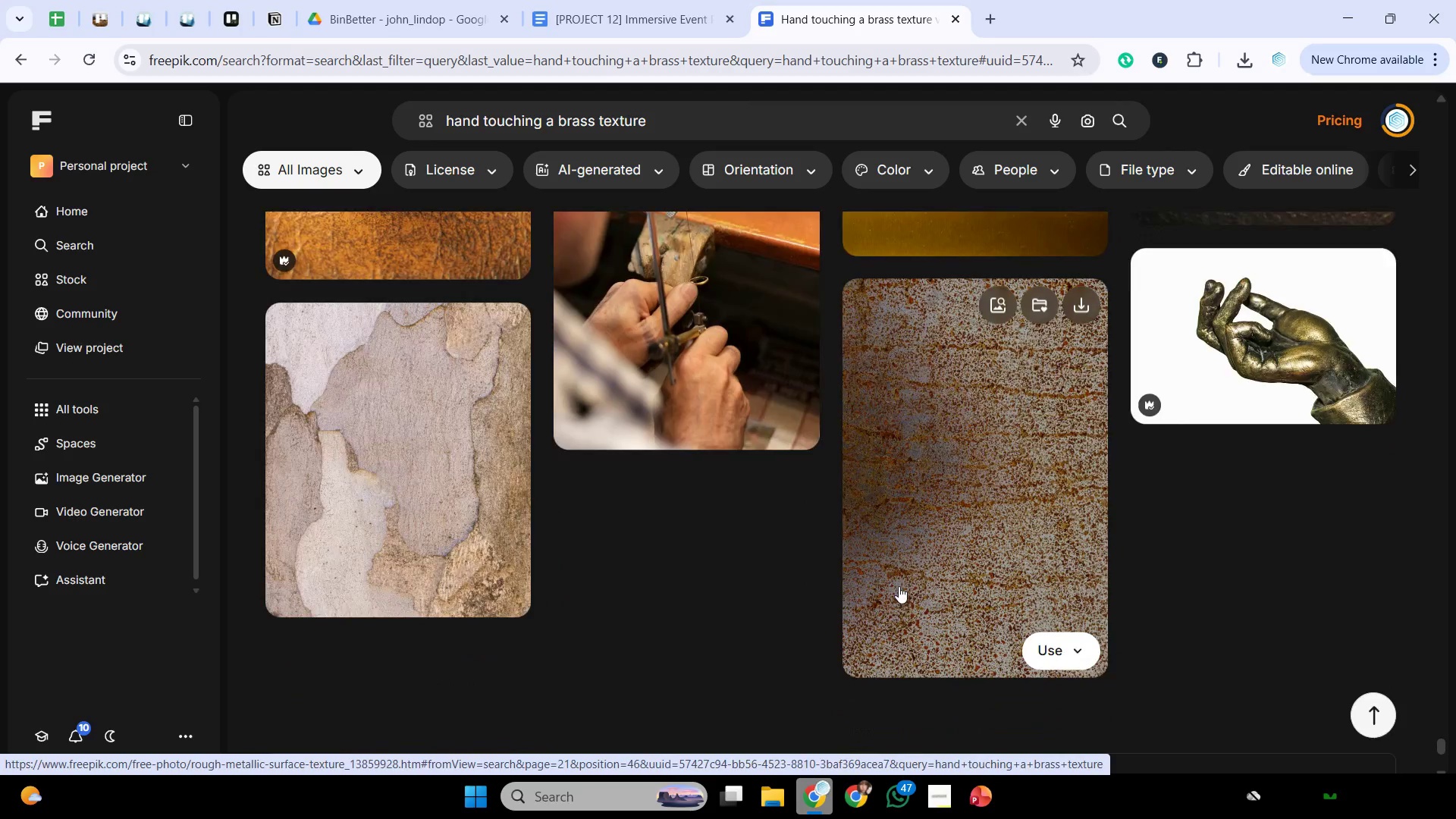 
left_click([889, 619])
 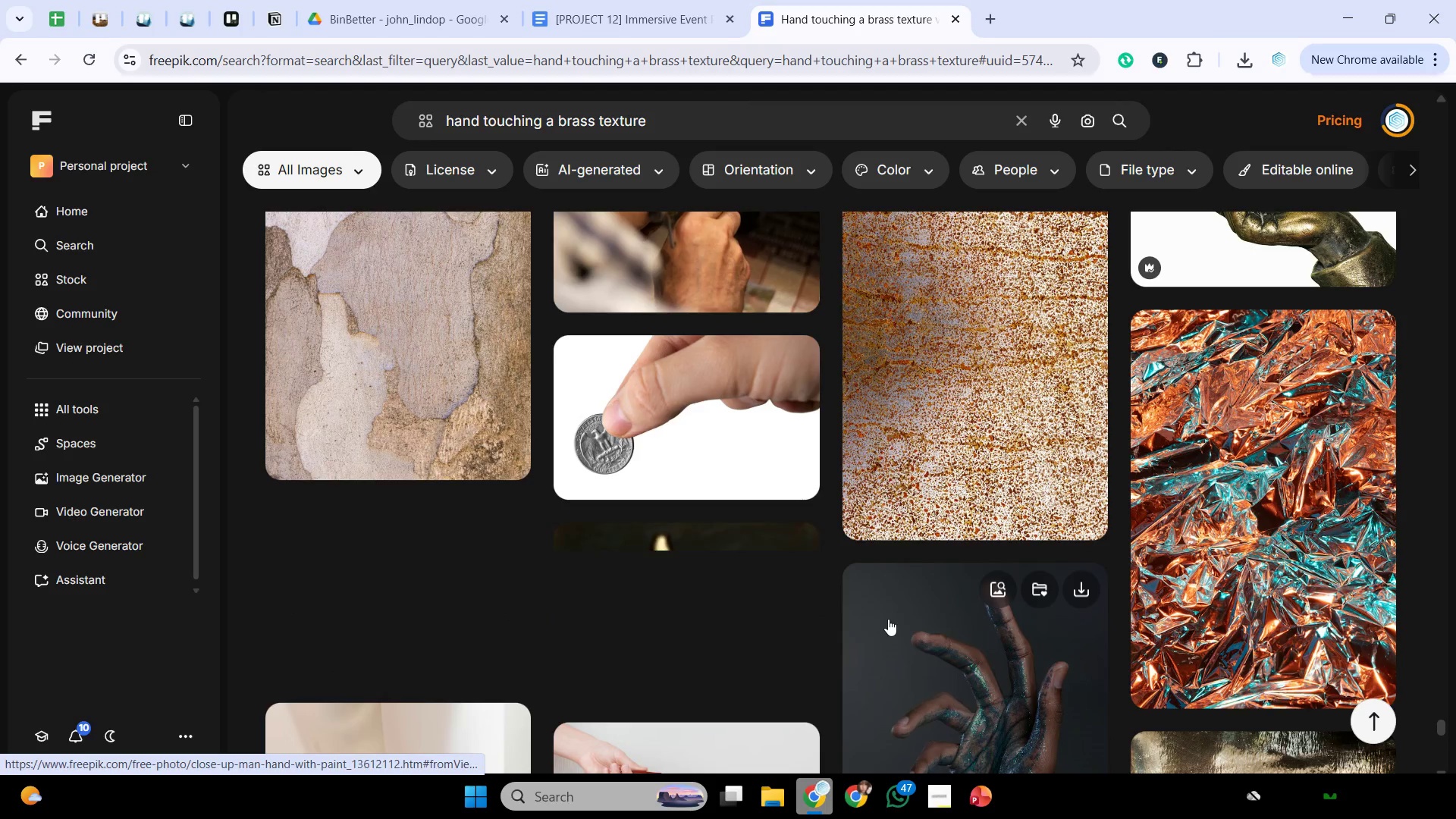 
scroll: coordinate [888, 619], scroll_direction: down, amount: 11.0
 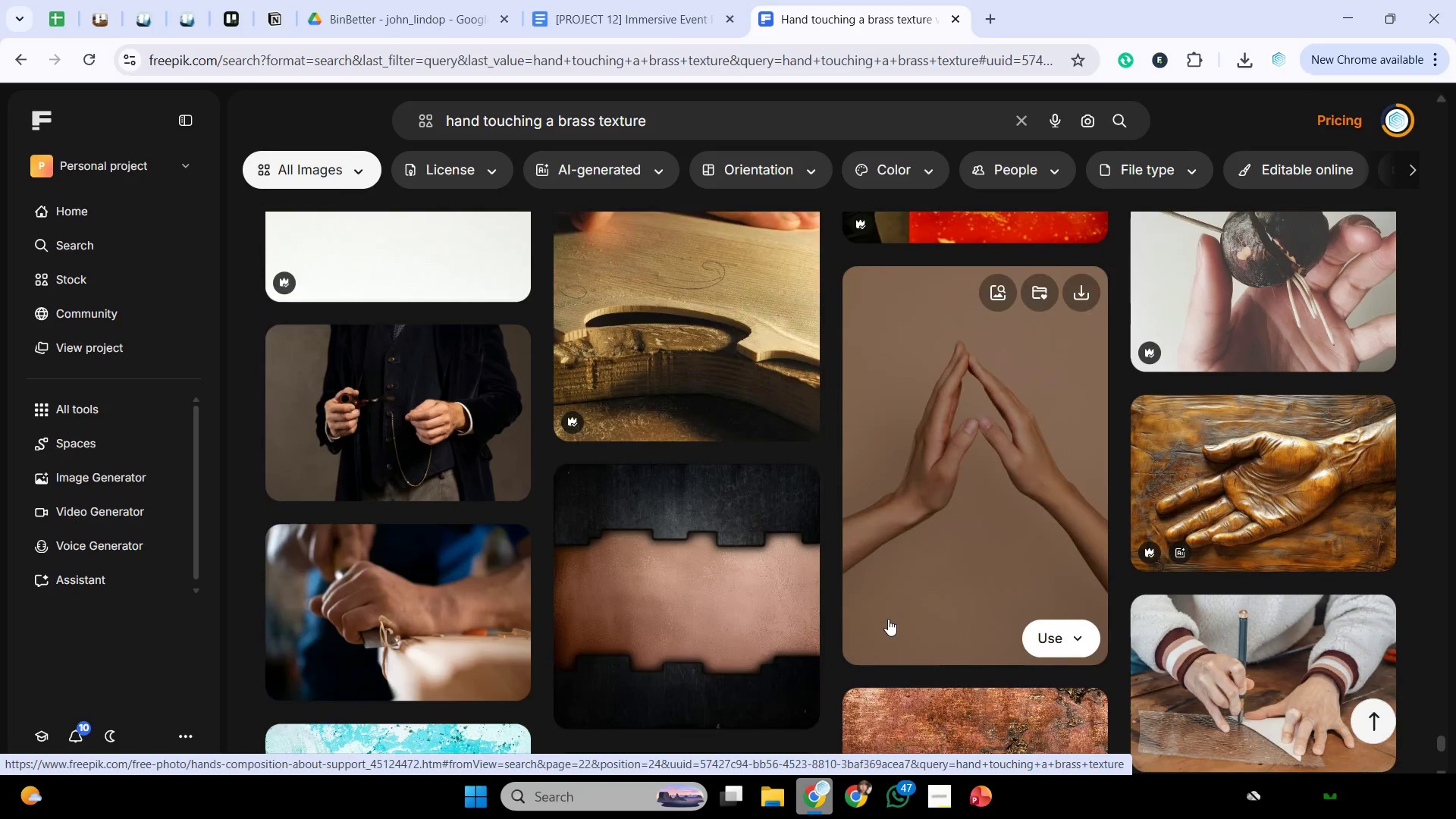 
scroll: coordinate [884, 613], scroll_direction: up, amount: 1.0
 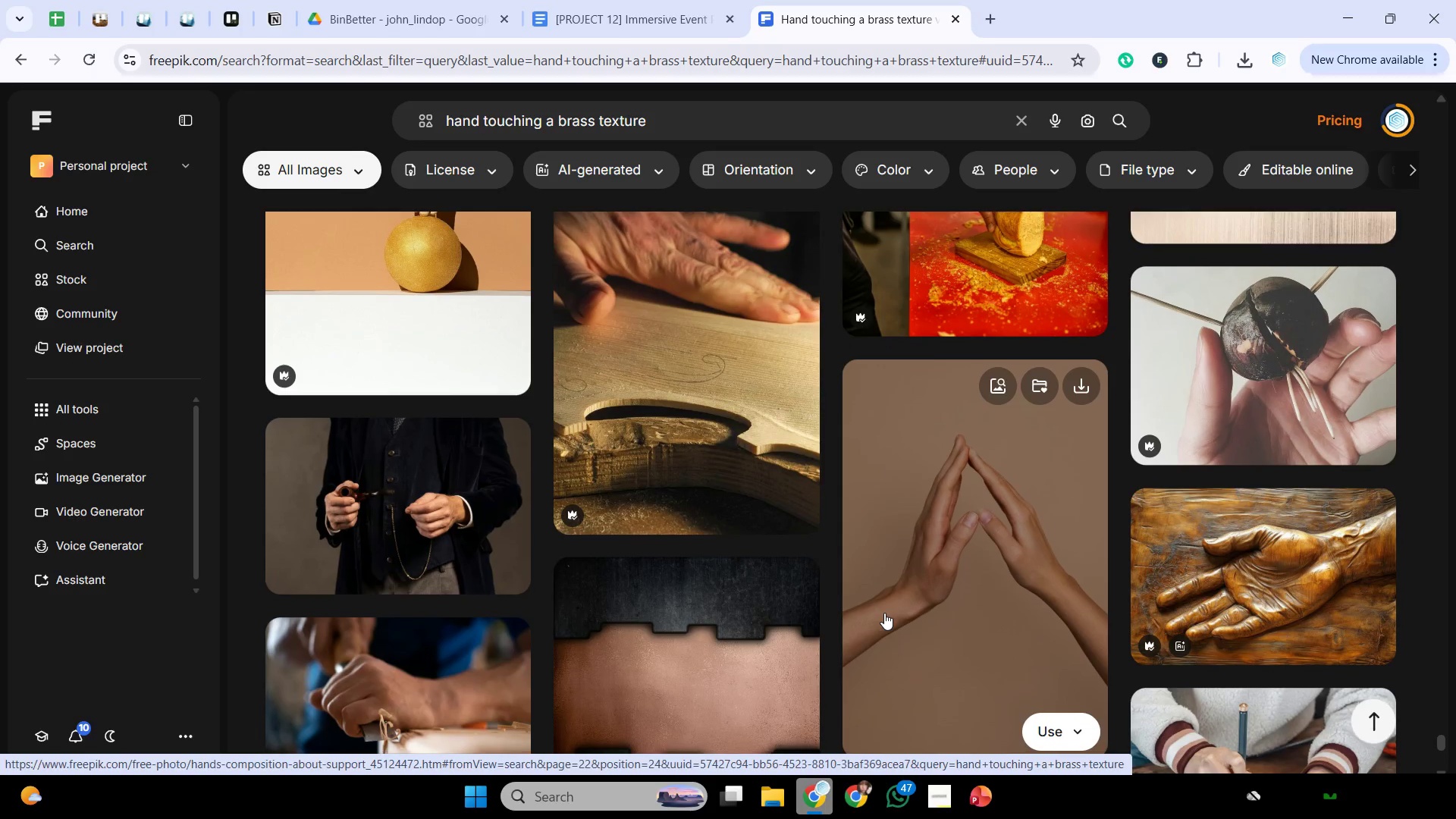 
scroll: coordinate [862, 635], scroll_direction: down, amount: 10.0
 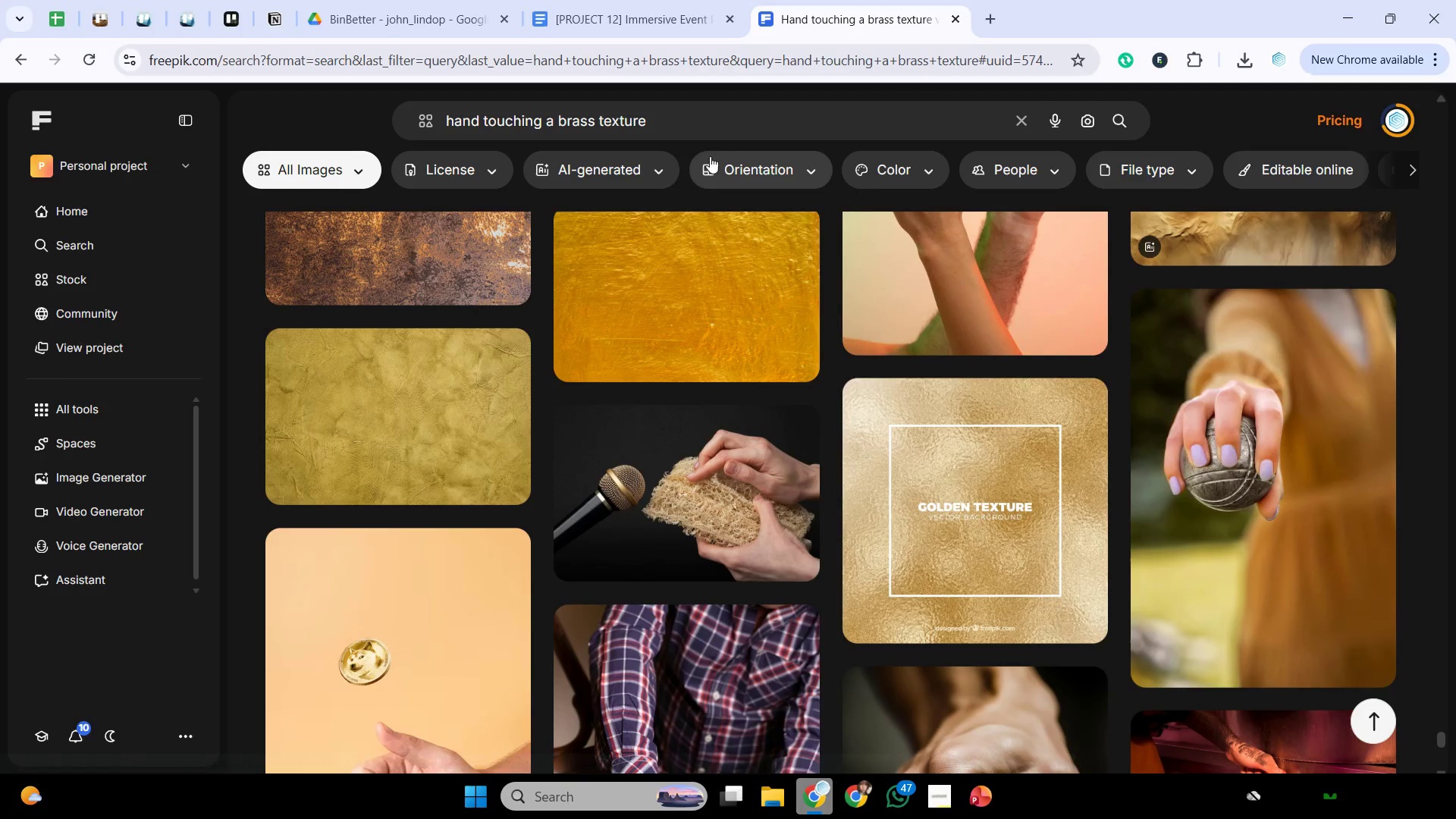 
left_click([981, 800])
 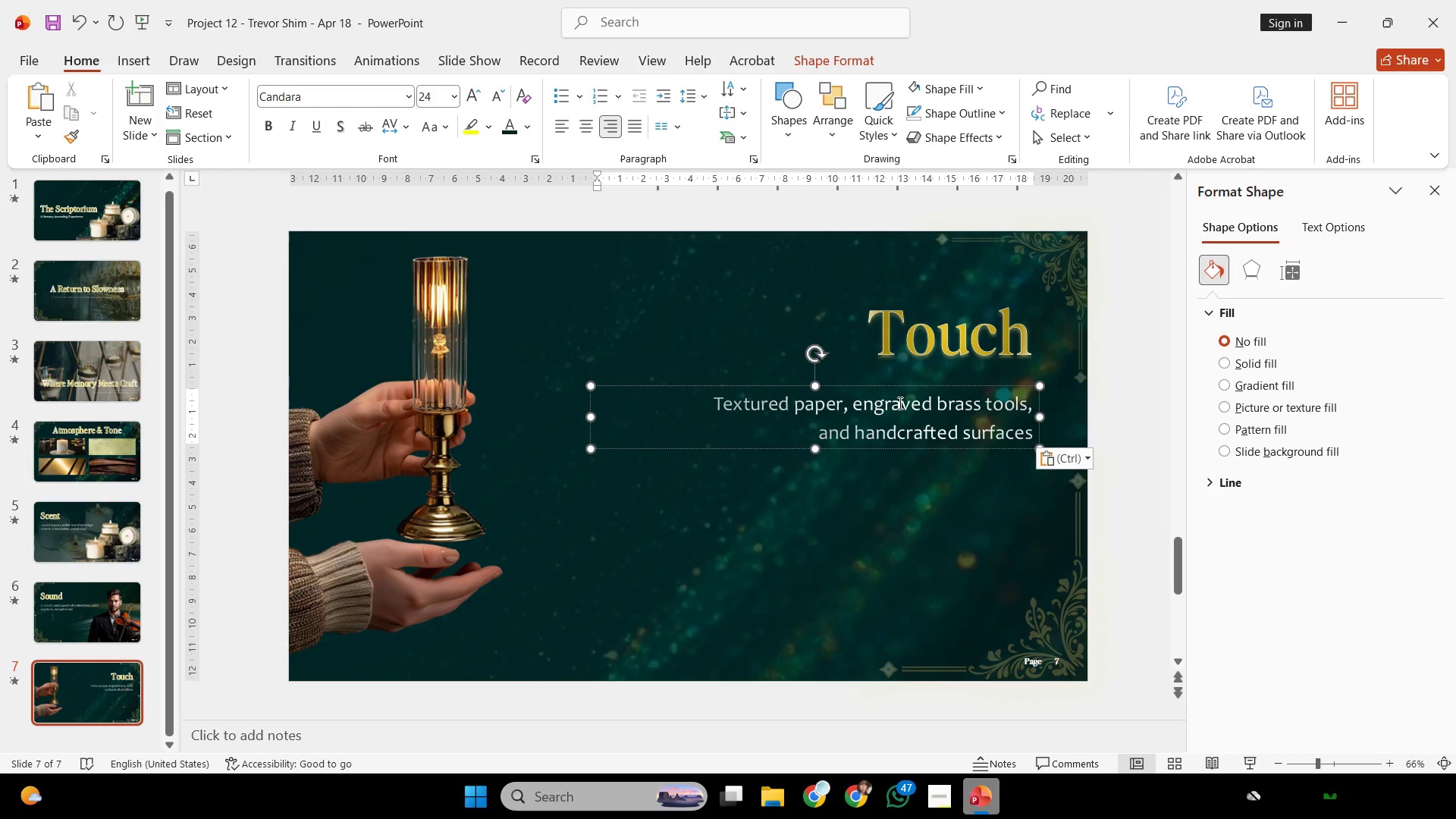 
left_click([899, 403])
 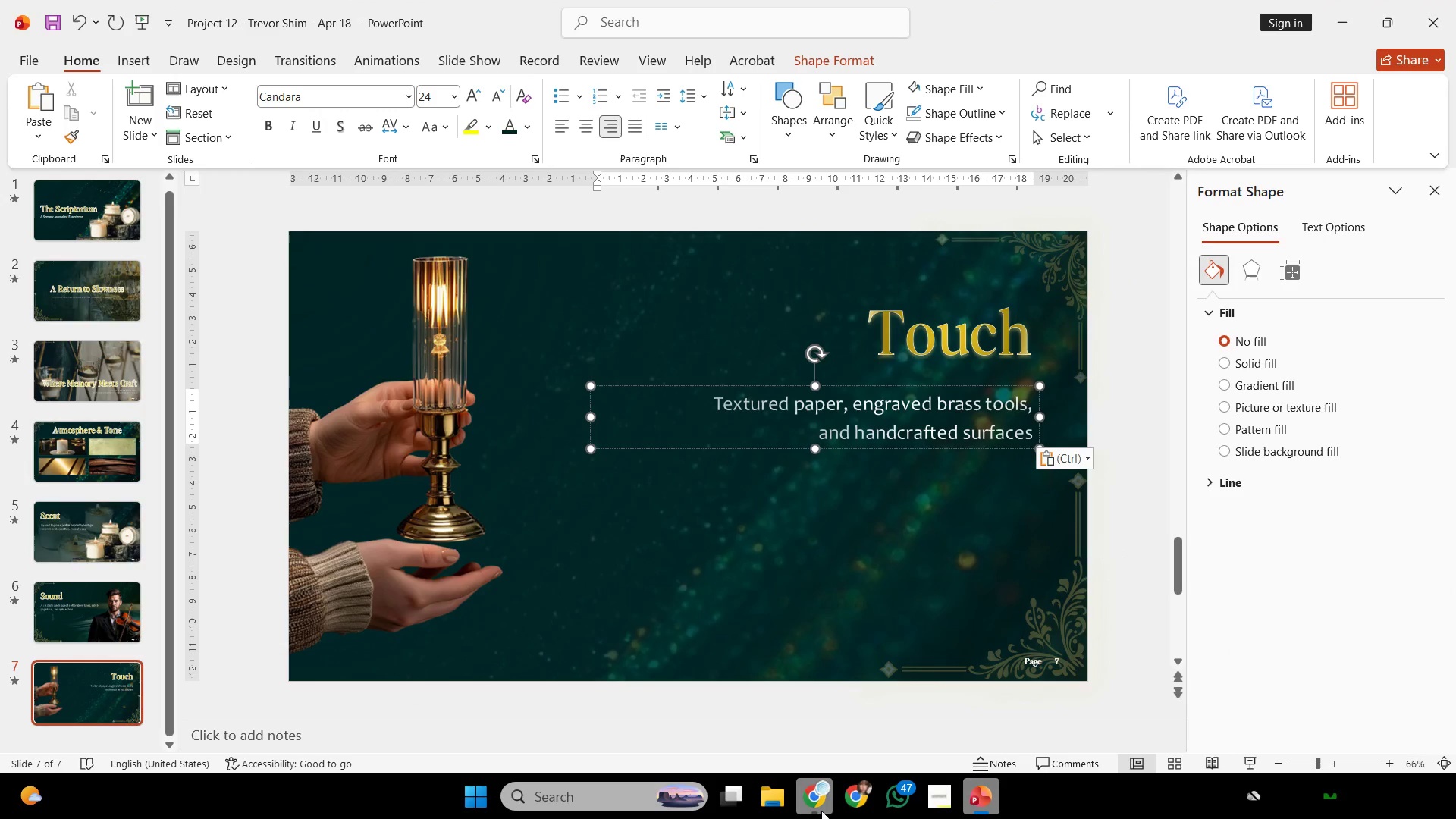 
left_click([811, 808])
 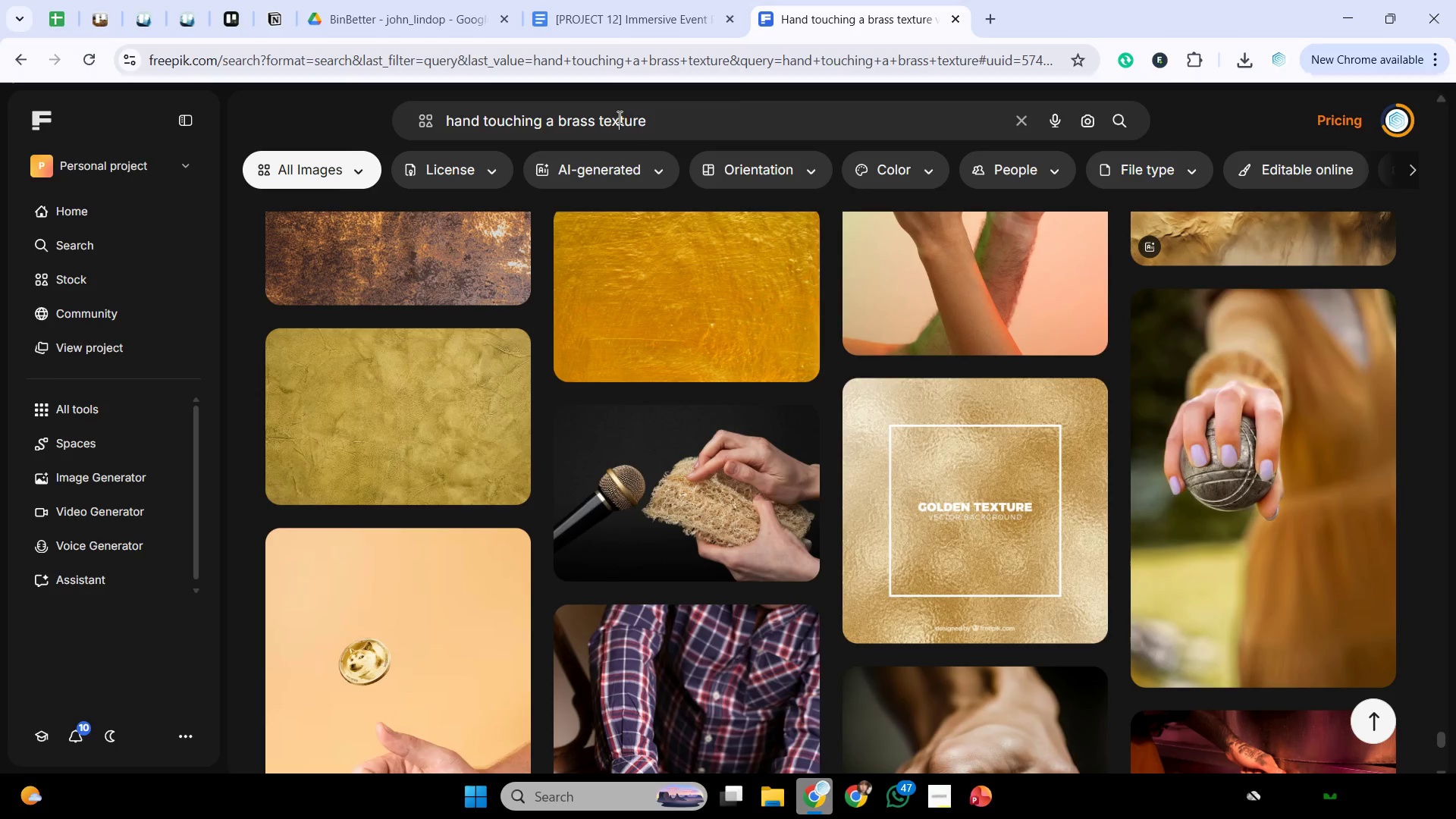 
double_click([618, 117])
 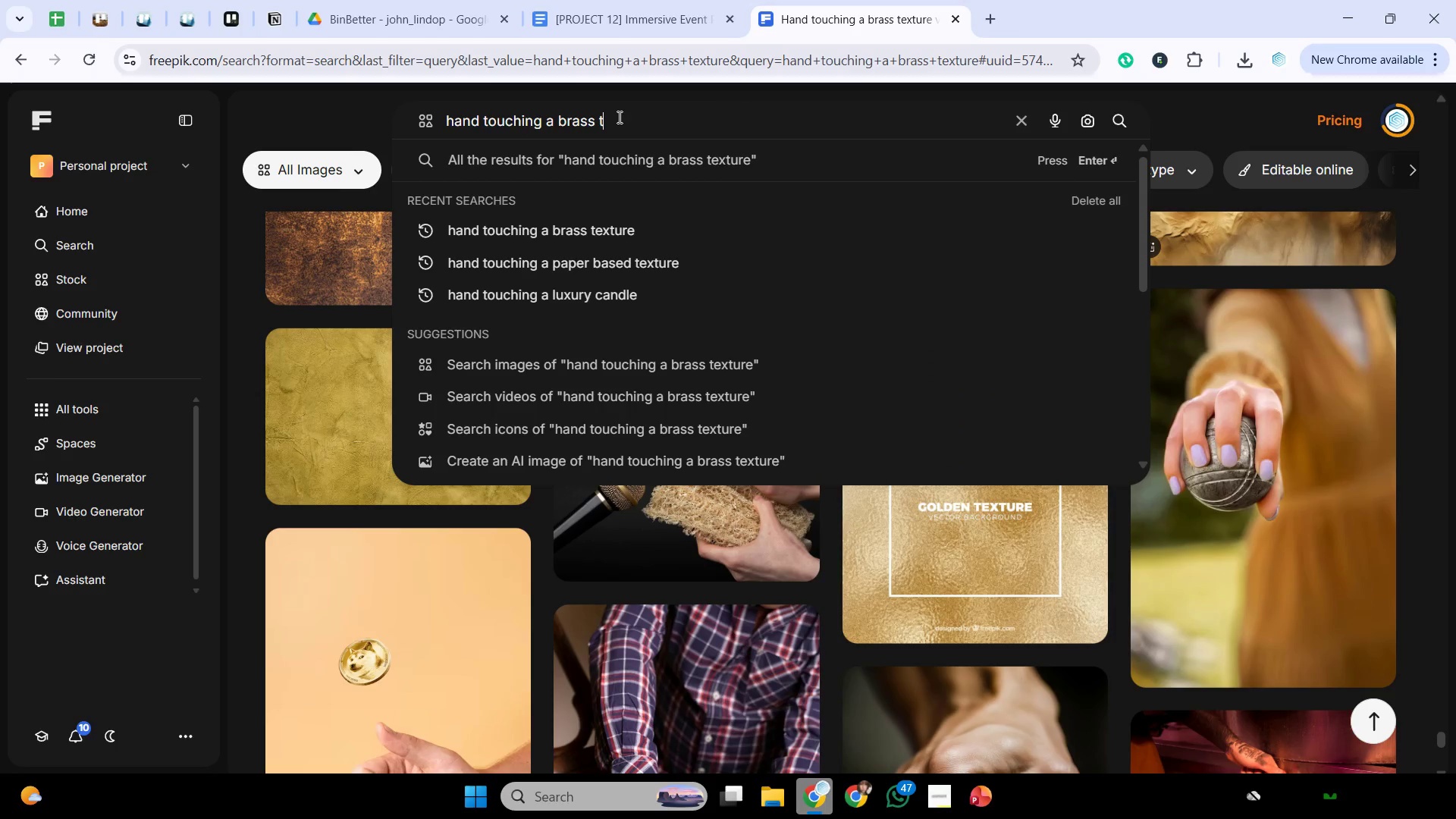 
type(tools)
 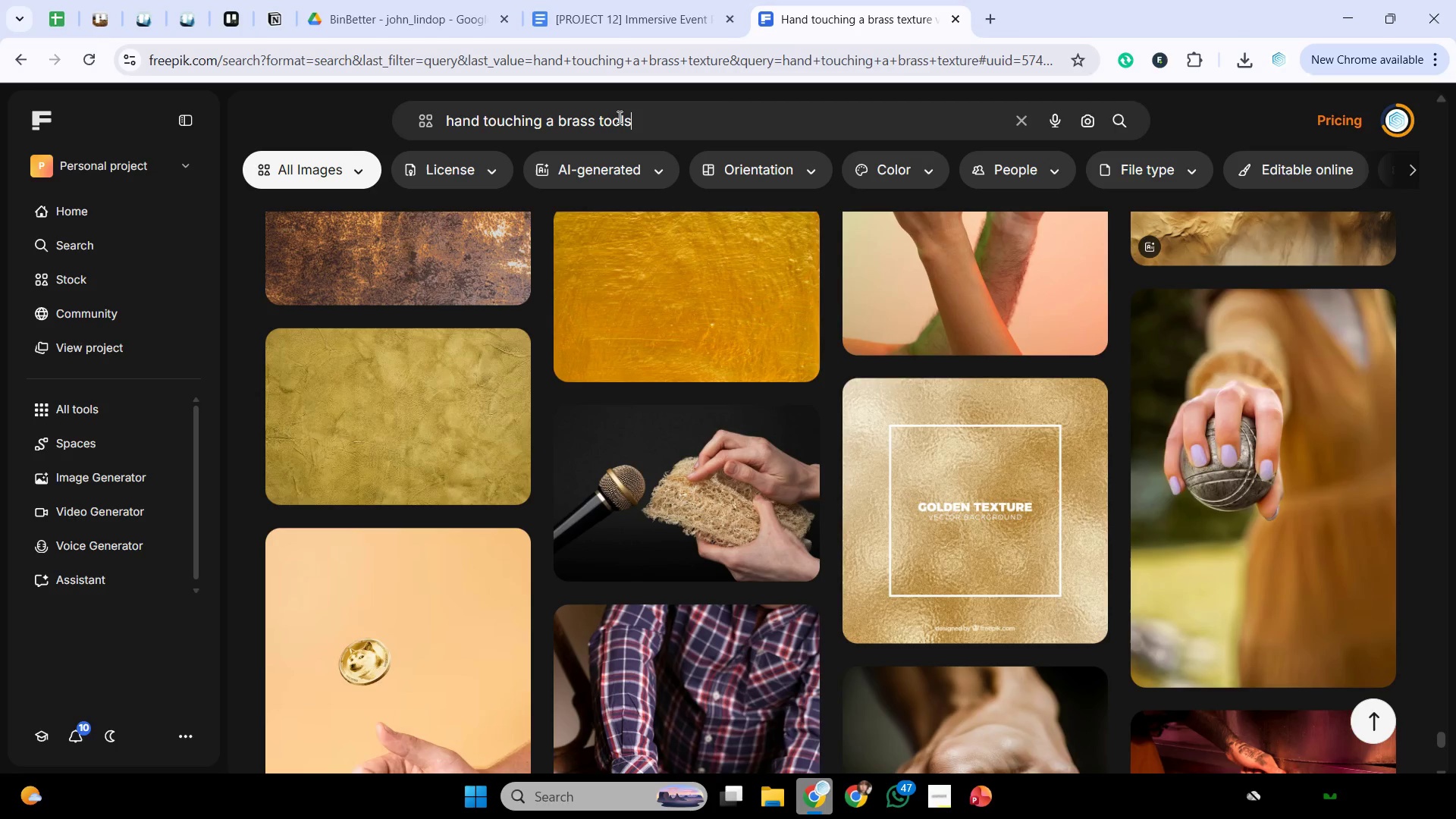 
key(Enter)
 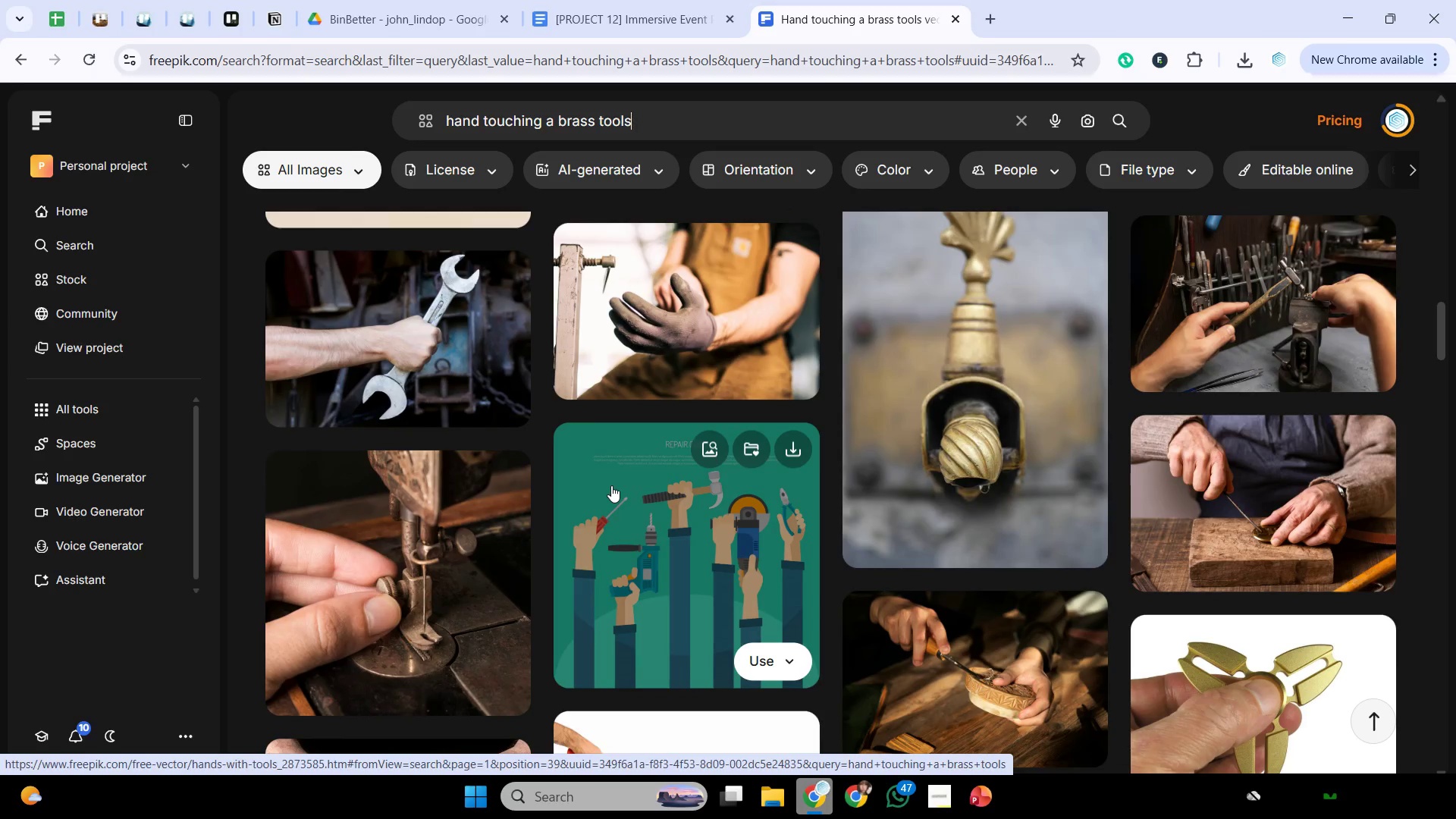 
wait(22.61)
 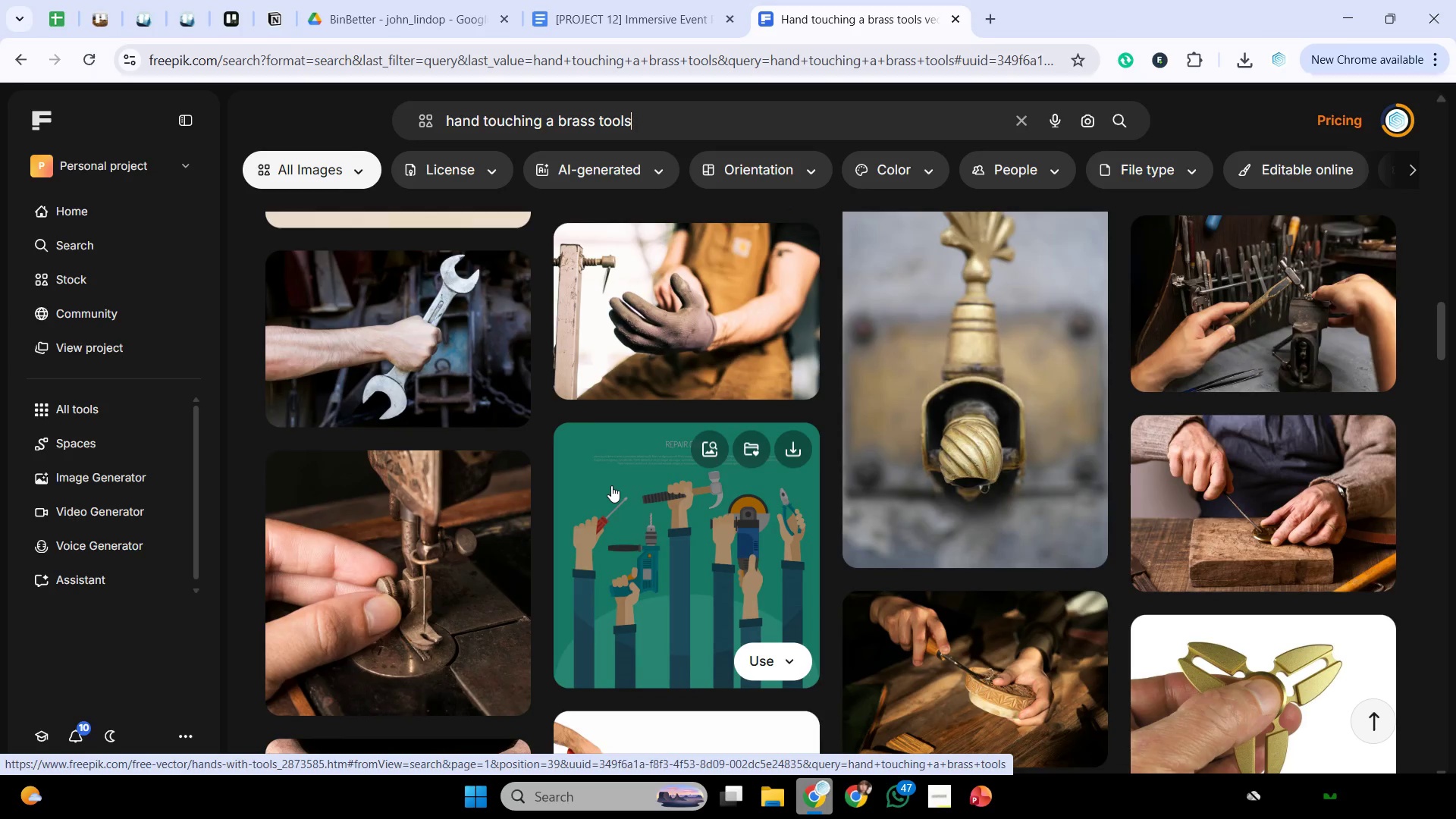 
scroll: coordinate [930, 587], scroll_direction: down, amount: 15.0
 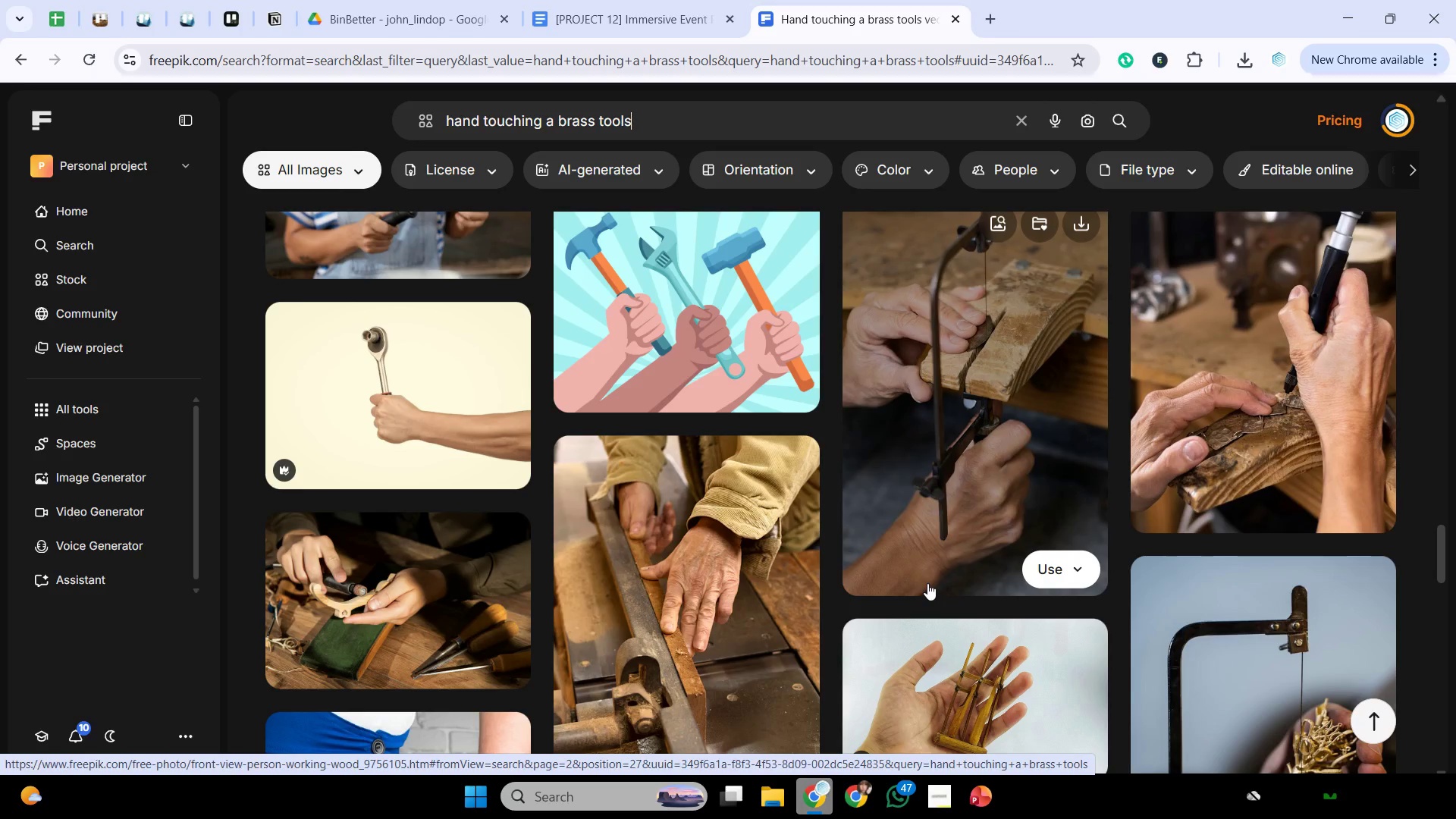 
wait(10.23)
 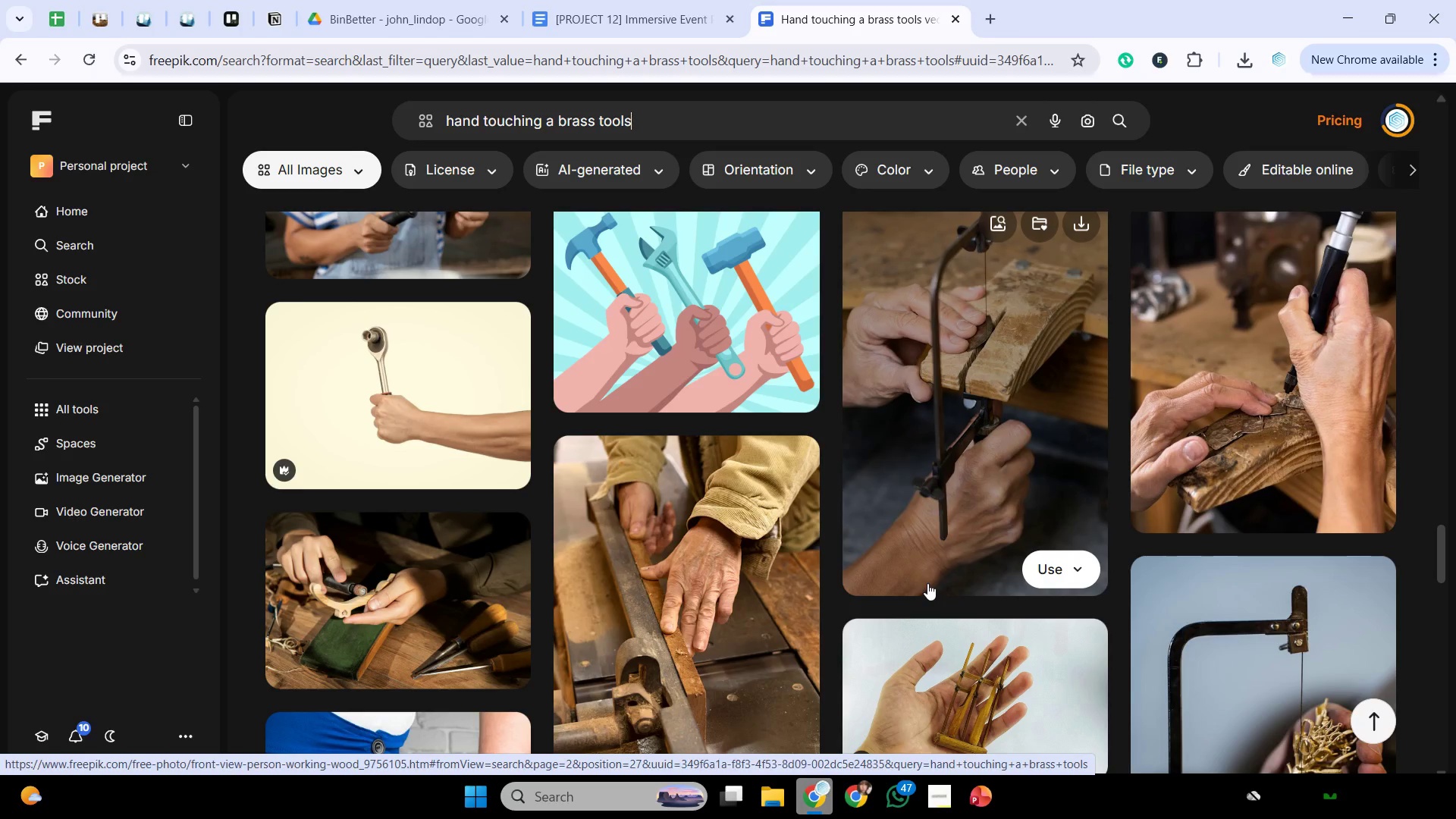 
scroll: coordinate [978, 579], scroll_direction: down, amount: 7.0
 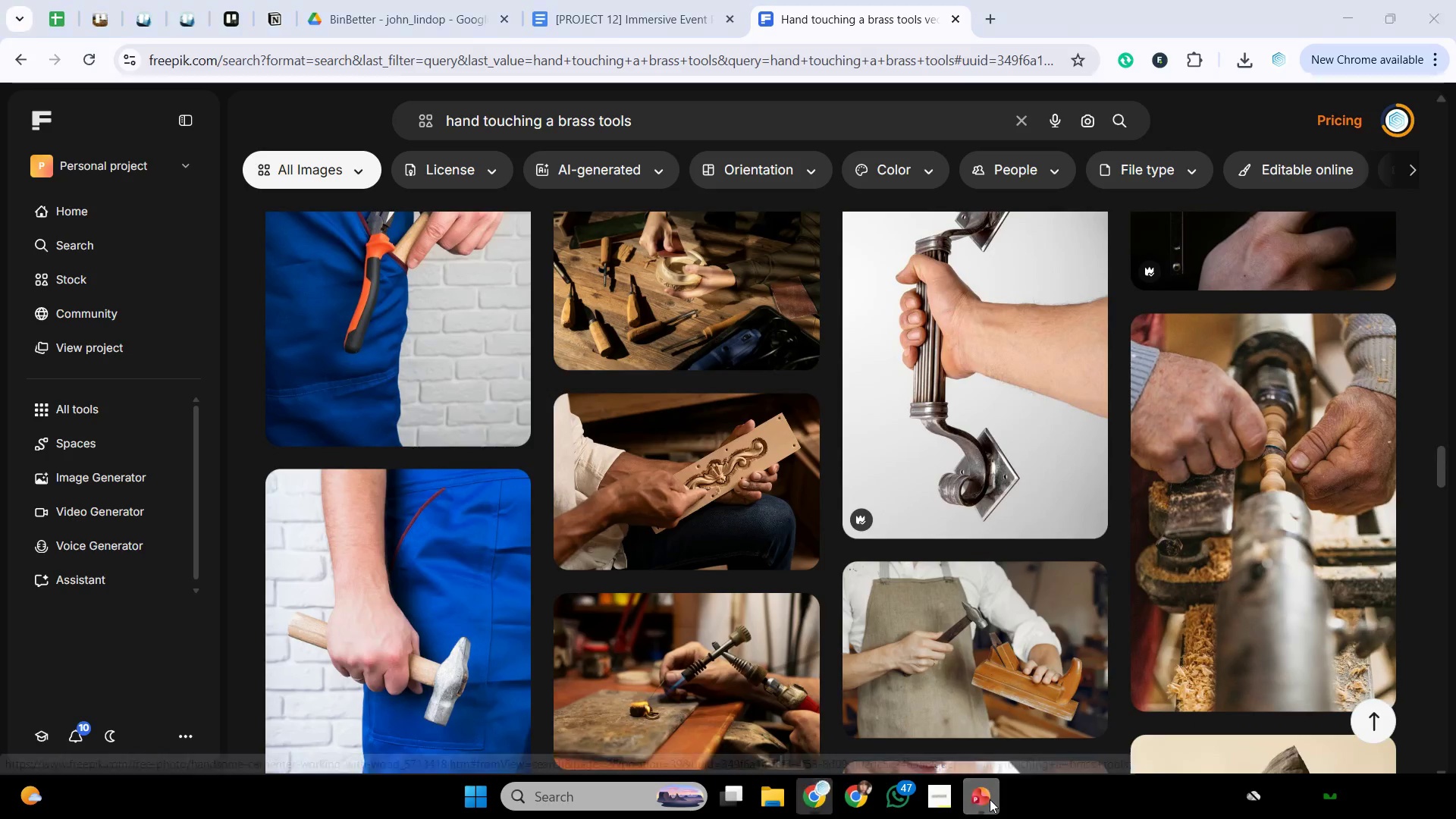 
left_click([990, 799])
 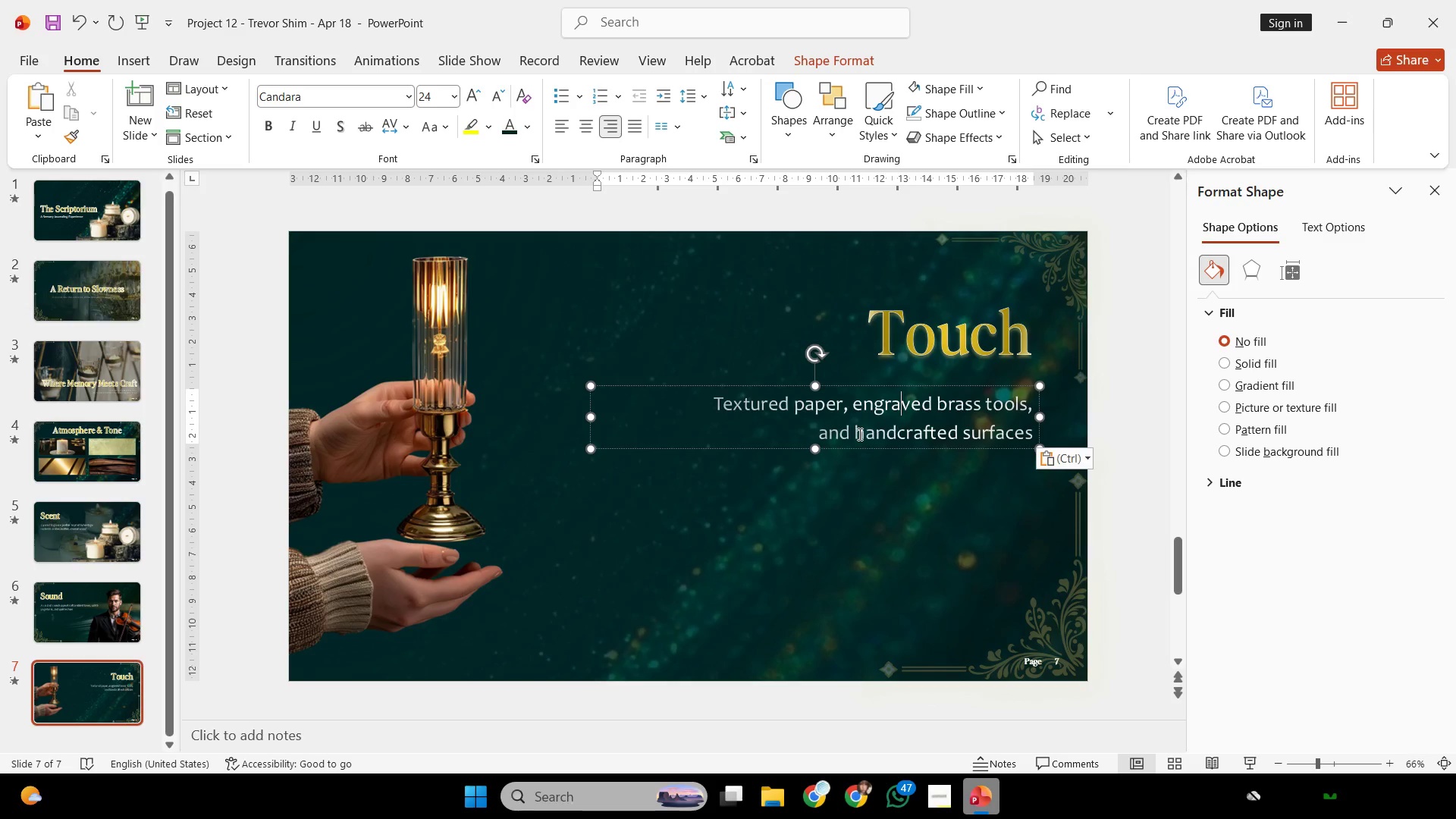 
left_click_drag(start_coordinate=[858, 434], to_coordinate=[1042, 437])
 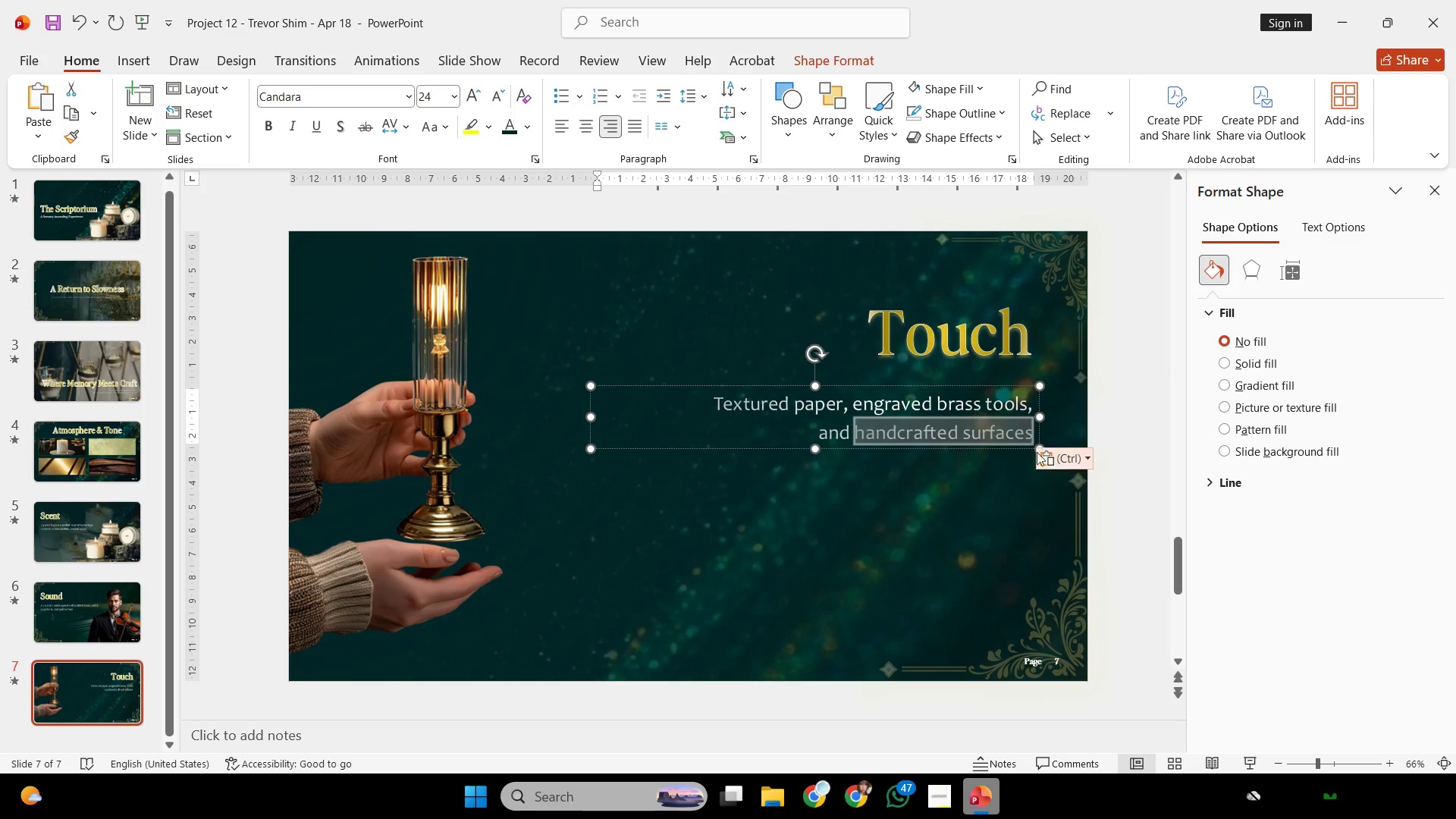 
key(Control+C)
 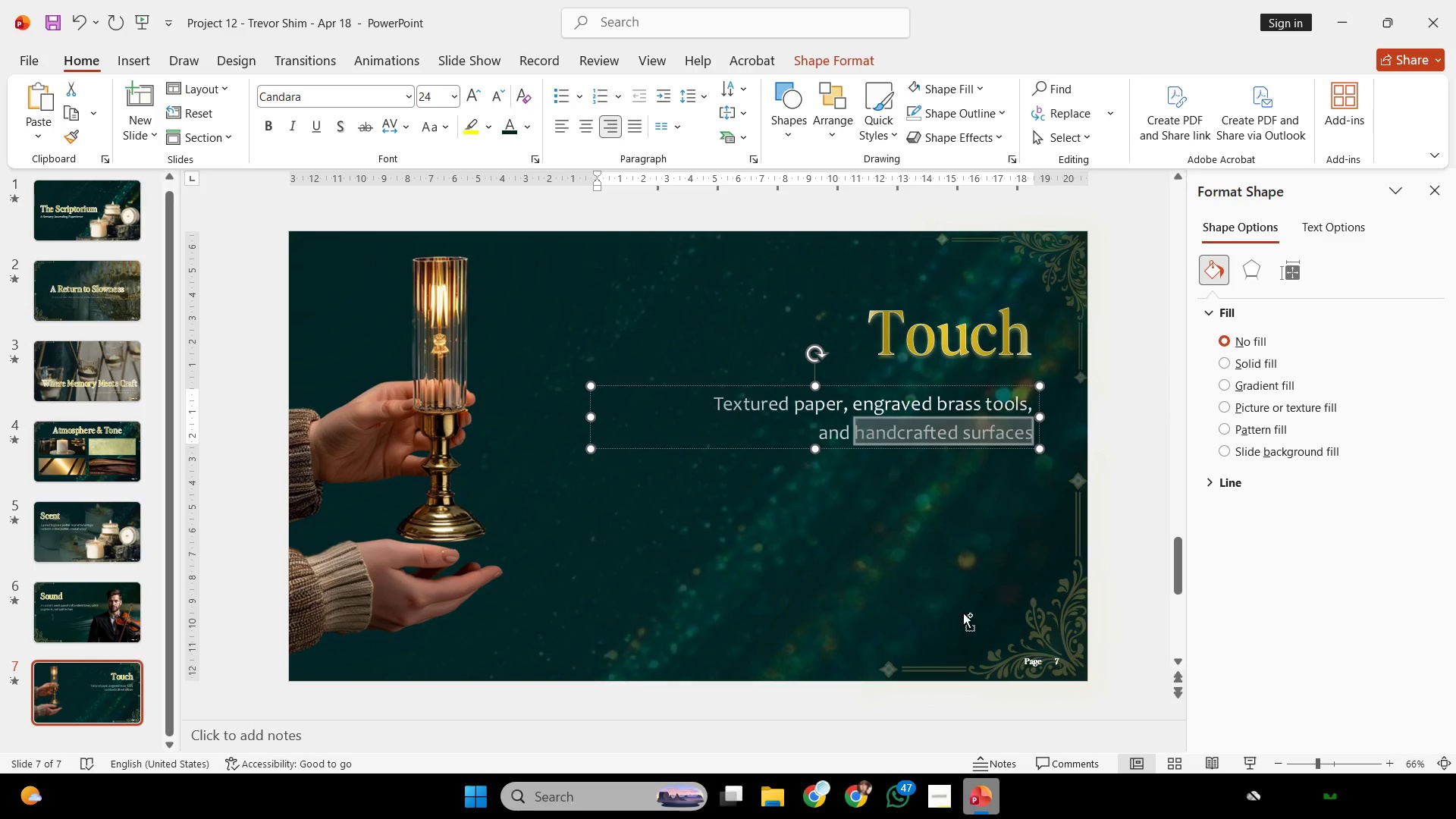 
key(Control+C)
 